 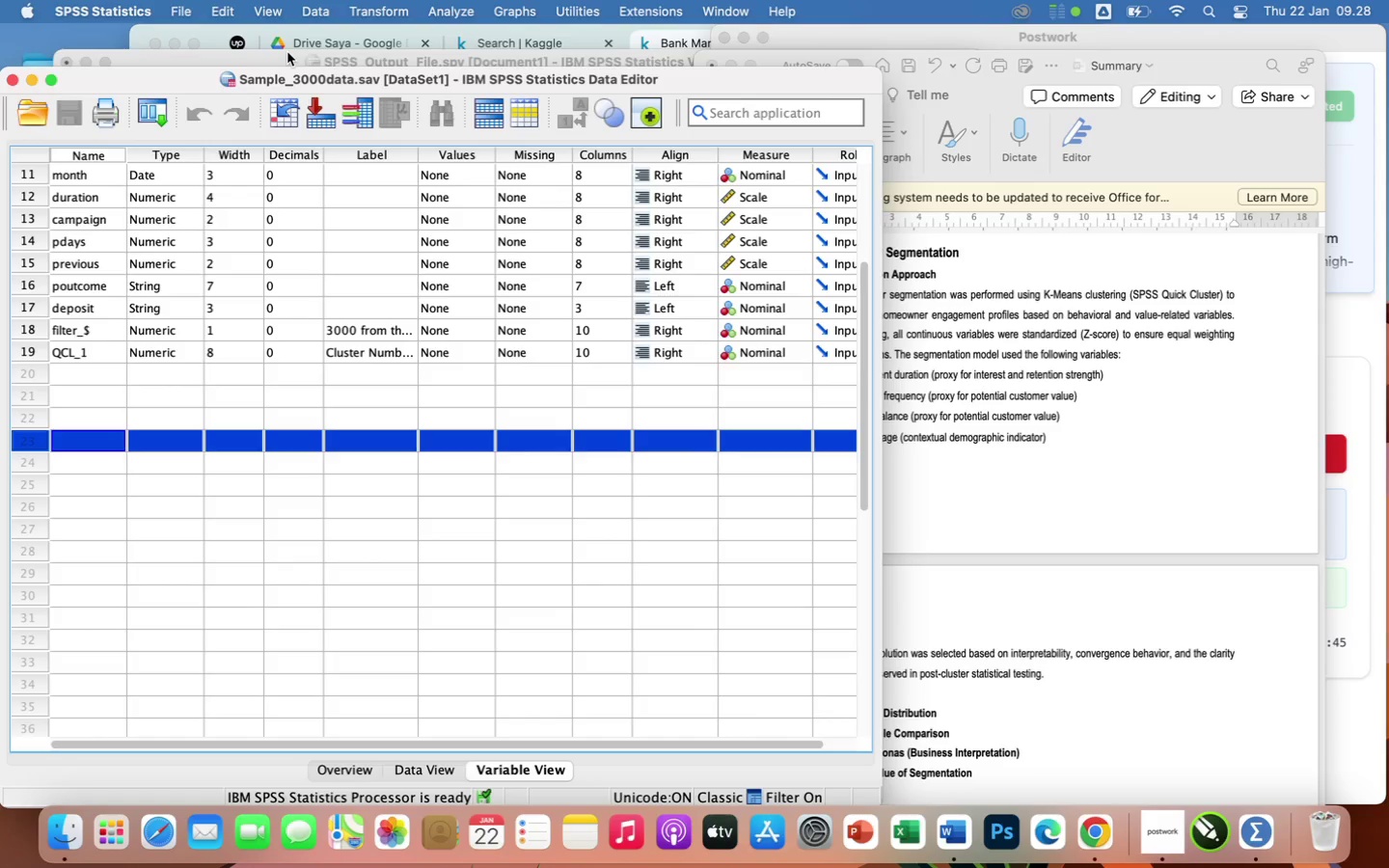 
left_click([1019, 392])
 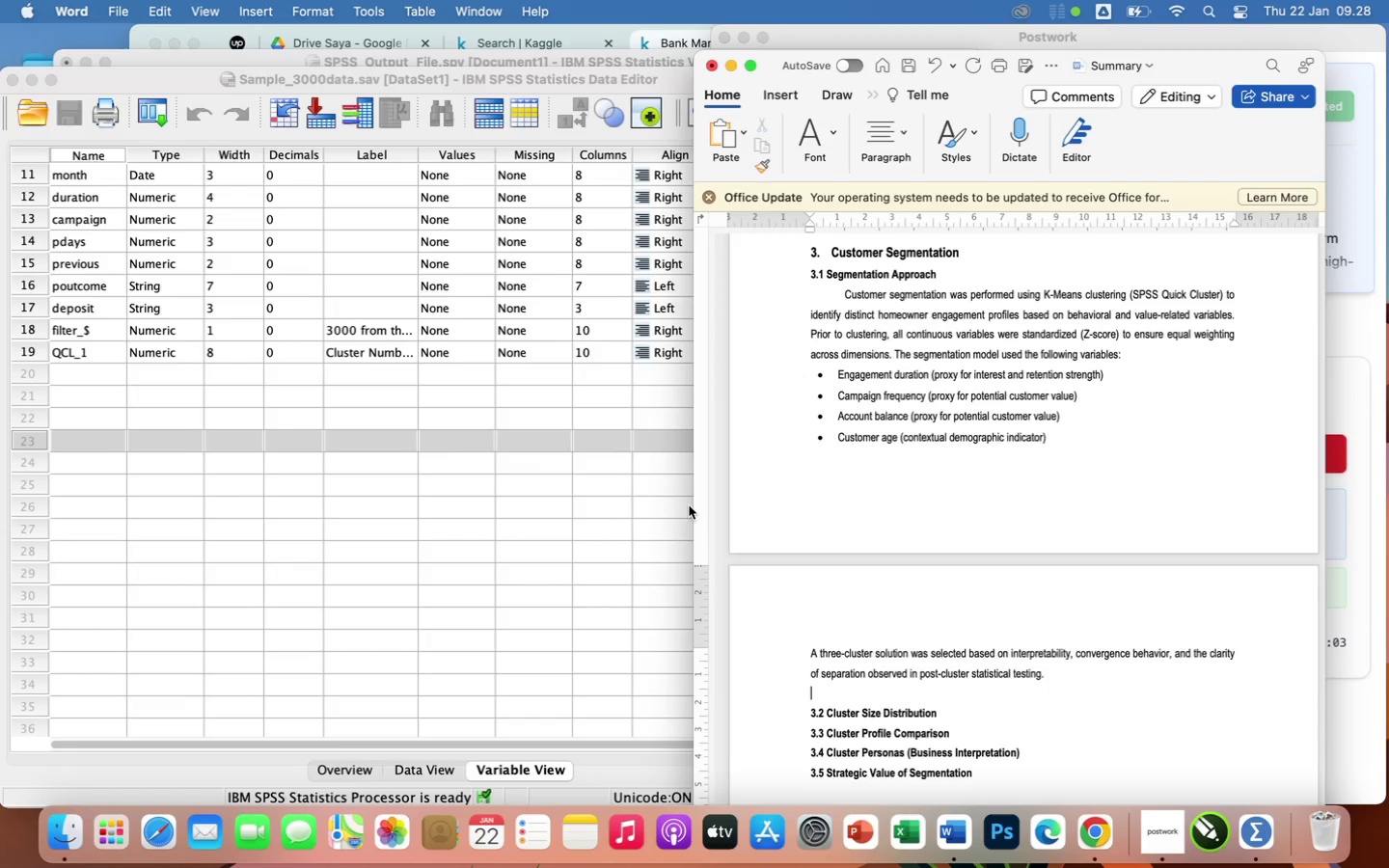 
wait(17.45)
 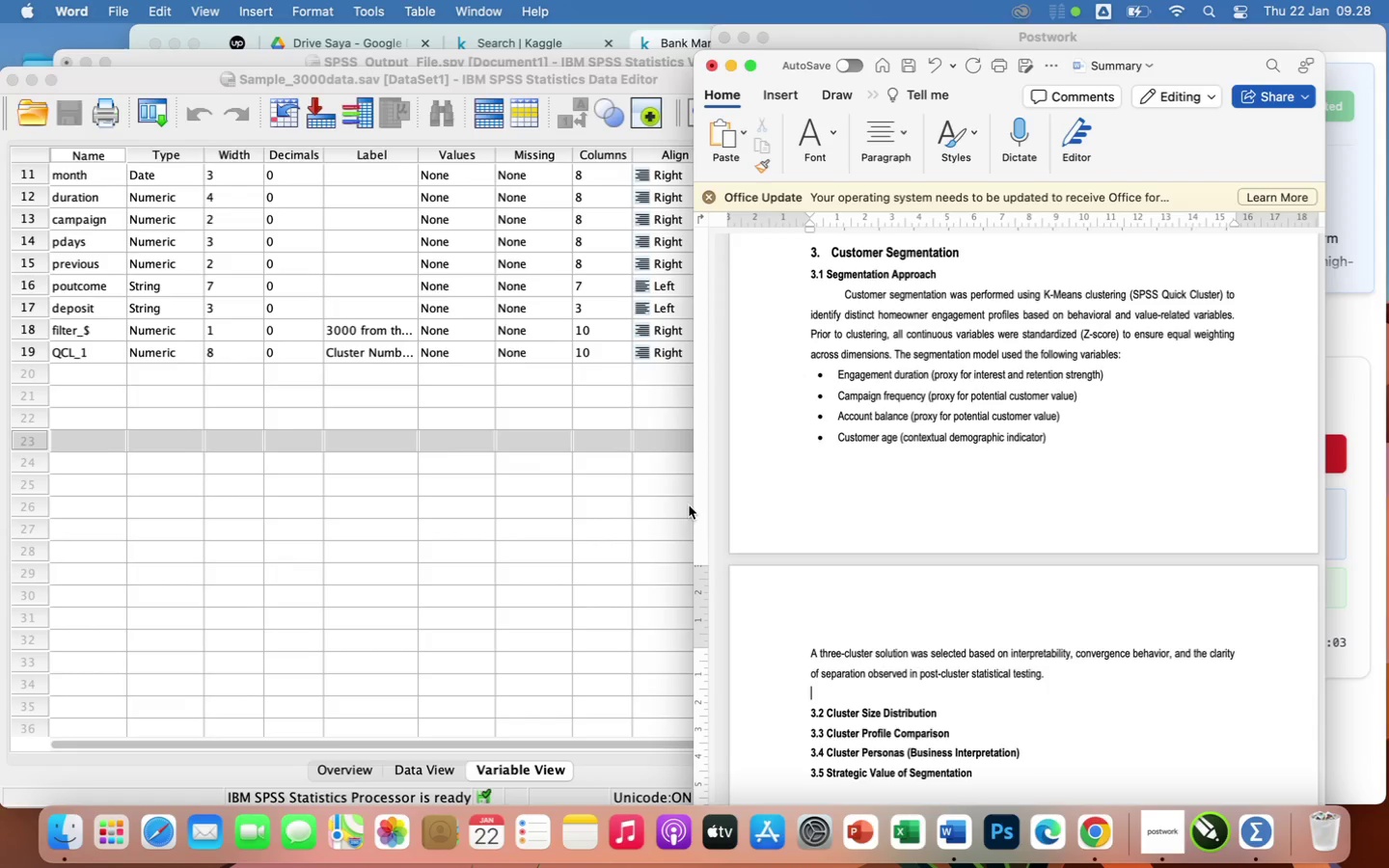 
left_click([368, 83])
 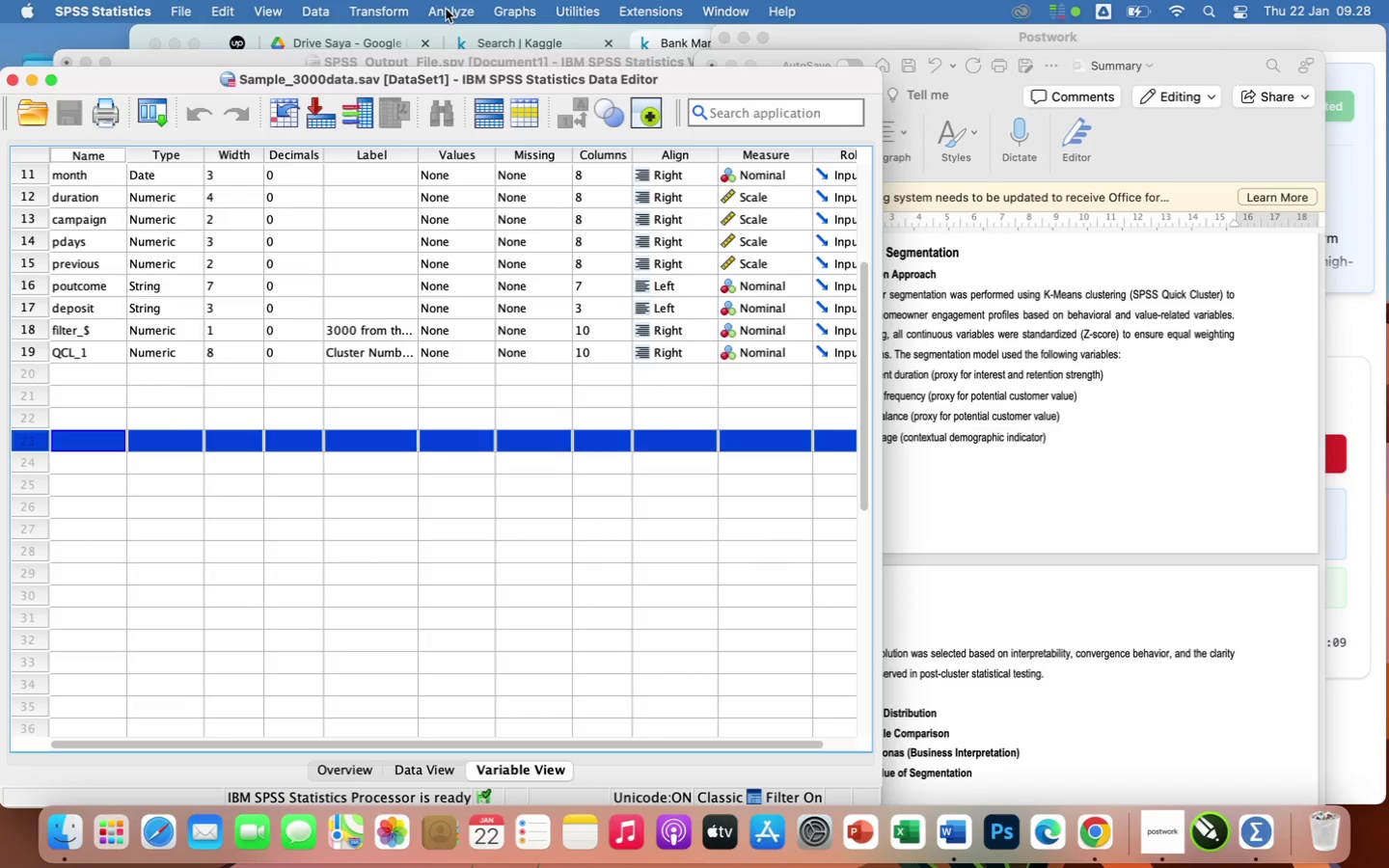 
left_click([447, 13])
 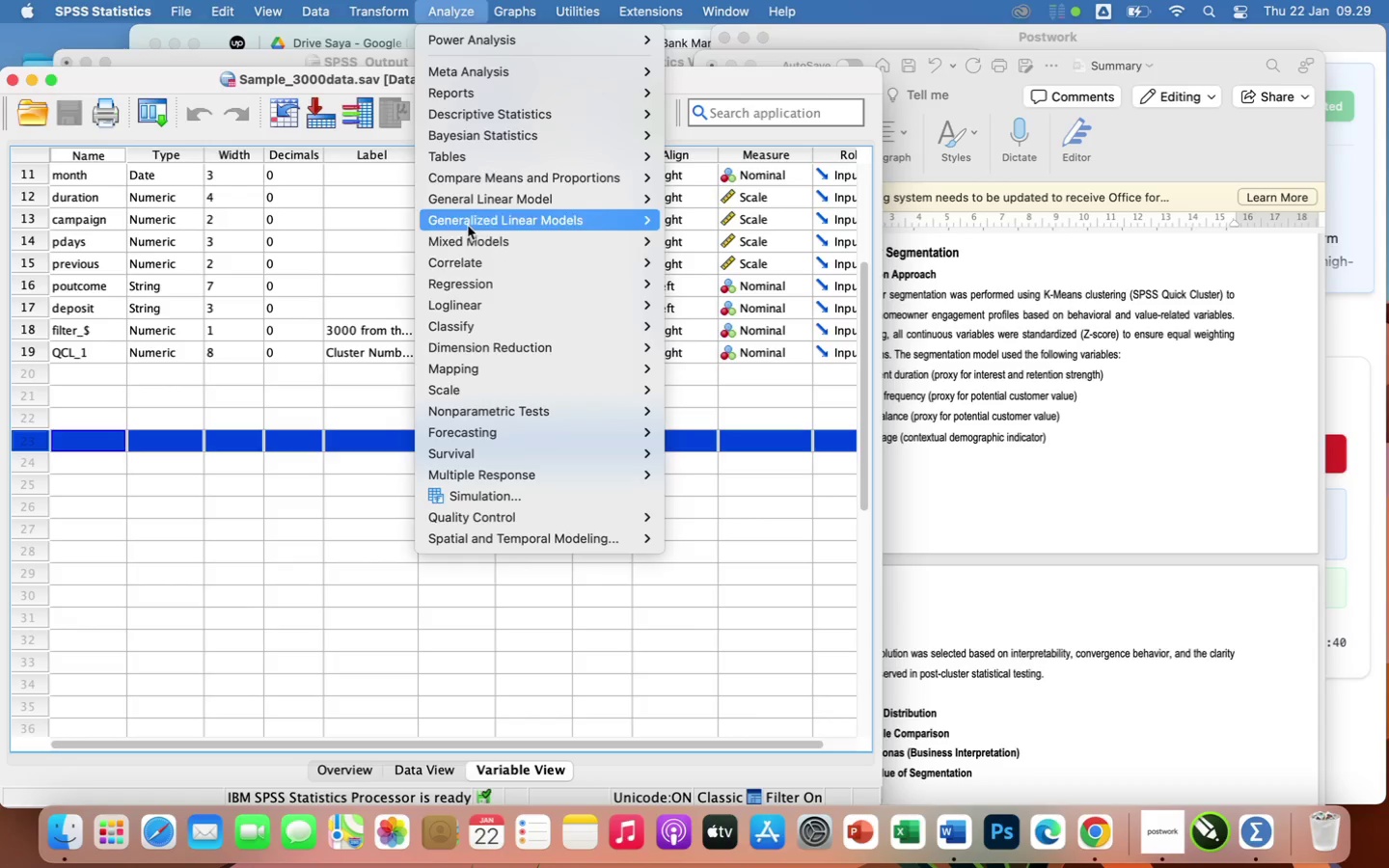 
wait(35.55)
 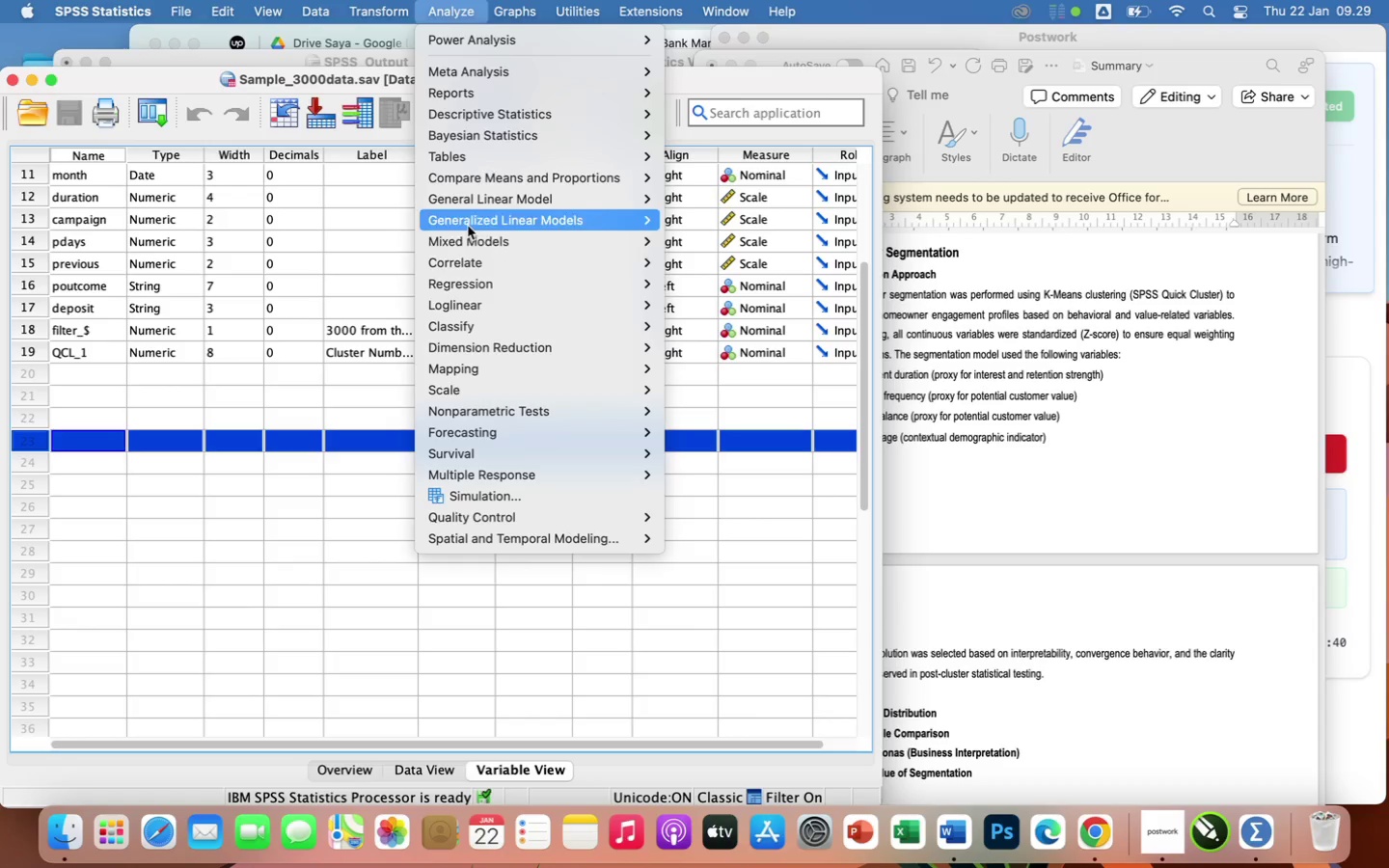 
mouse_move([343, 13])
 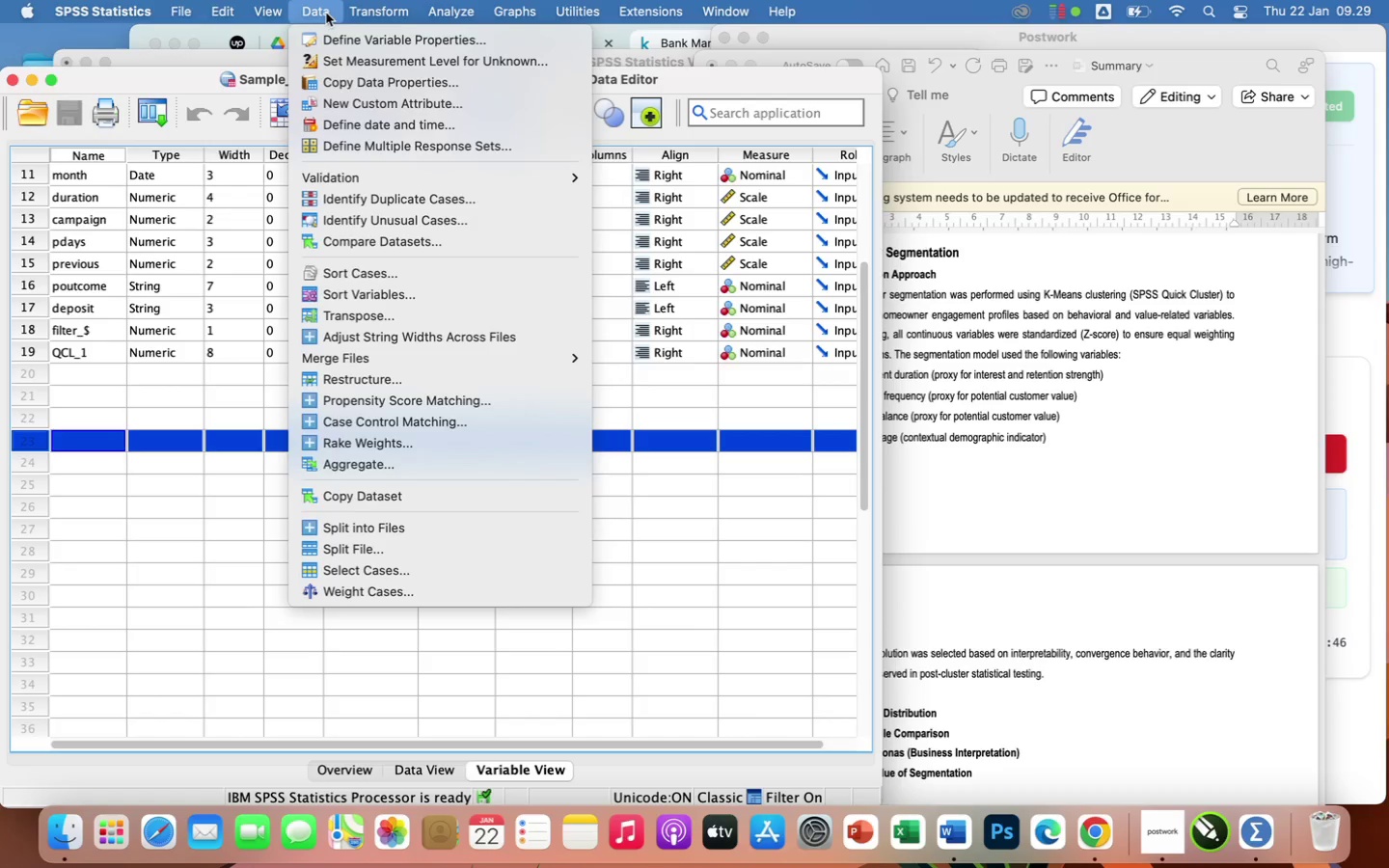 
mouse_move([384, 14])
 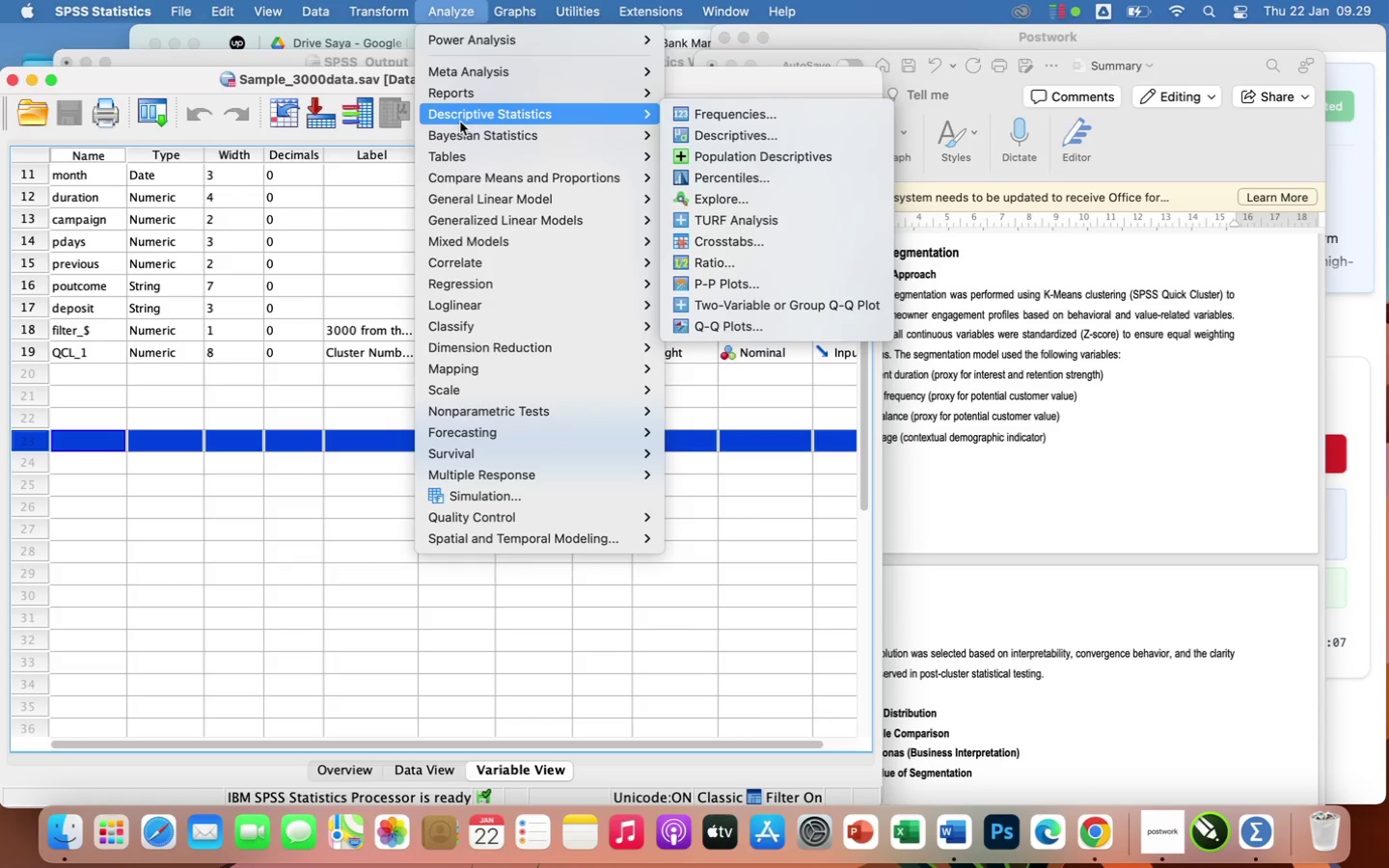 
wait(24.55)
 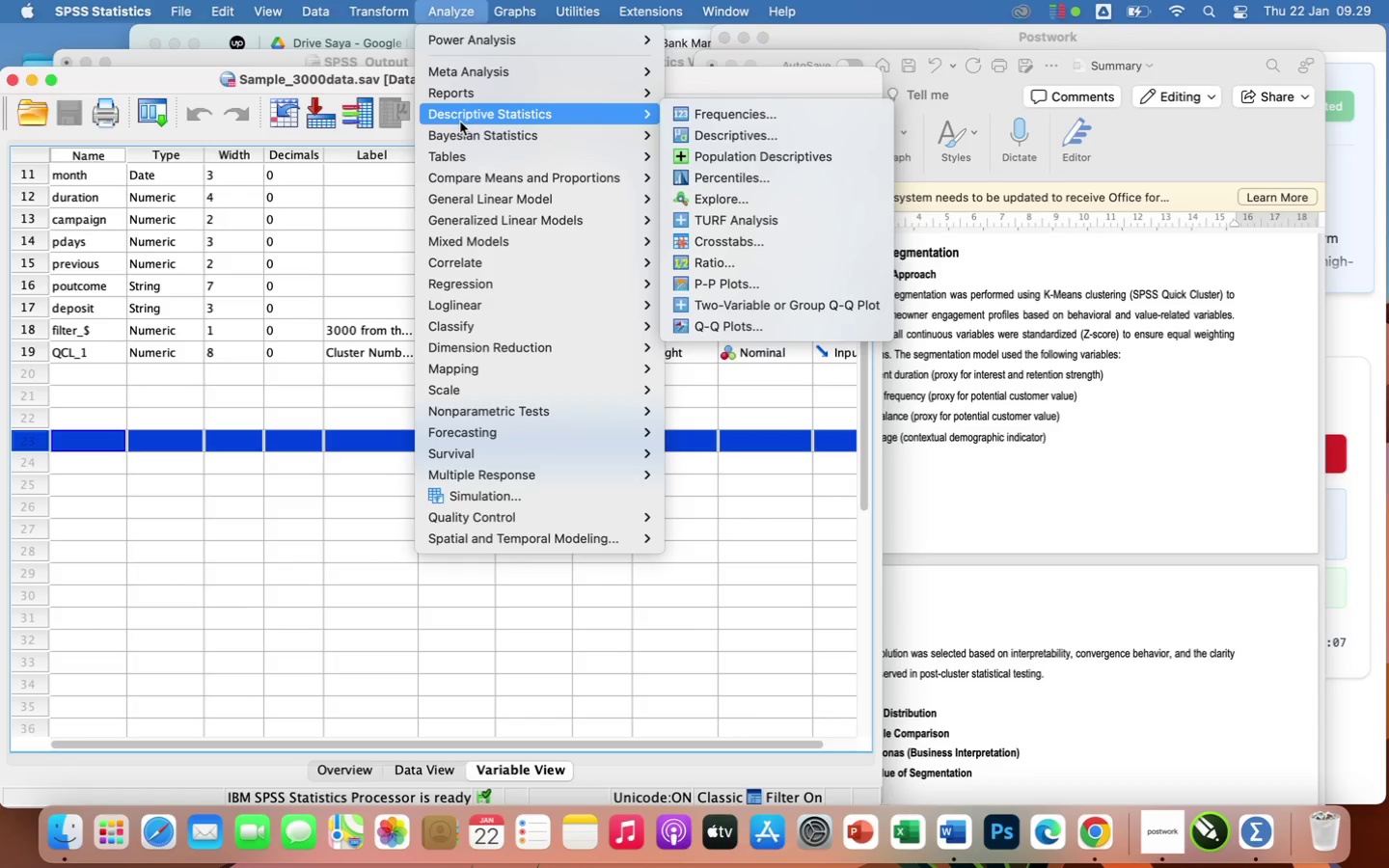 
left_click([259, 57])
 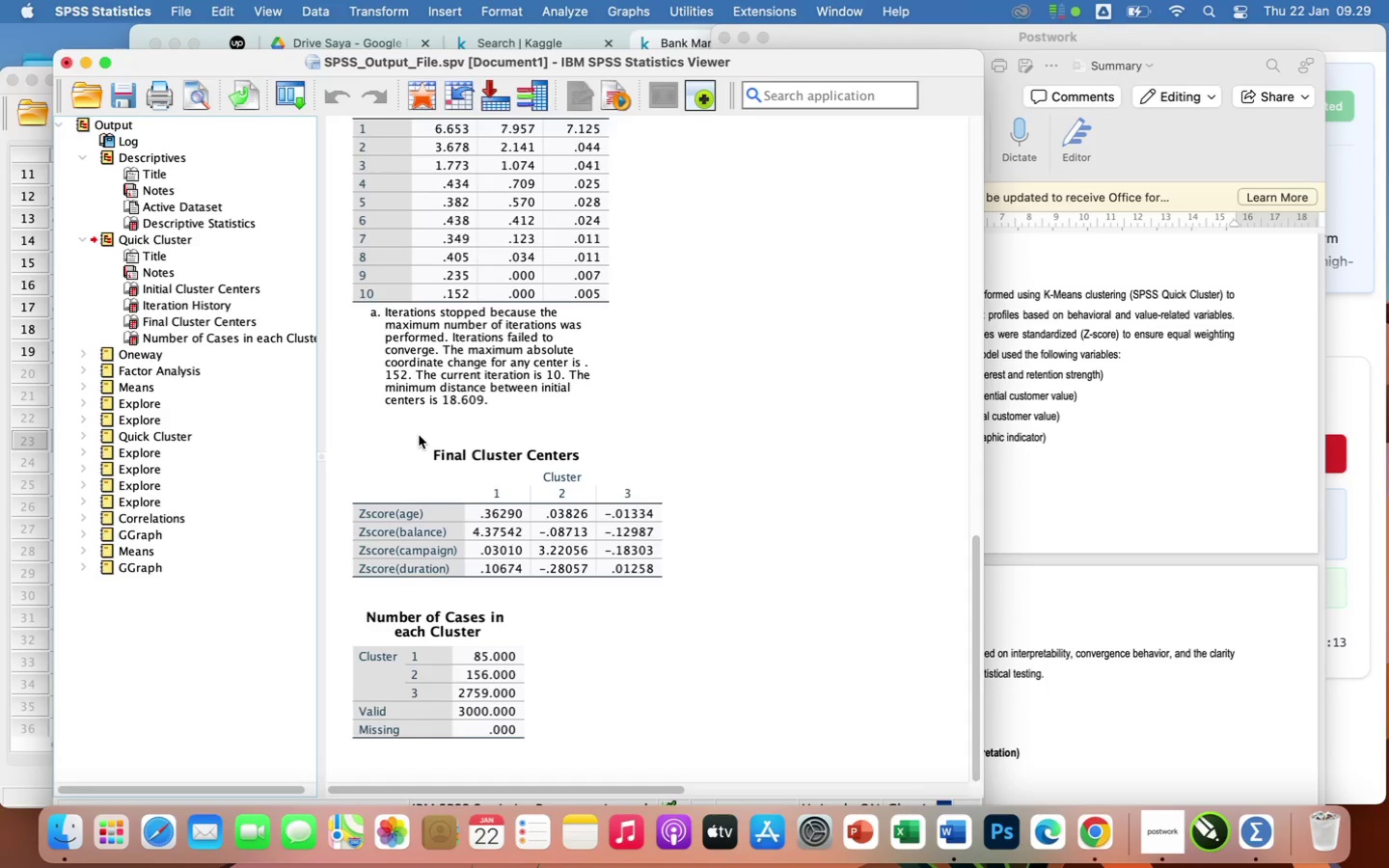 
scroll: coordinate [419, 435], scroll_direction: up, amount: 34.0
 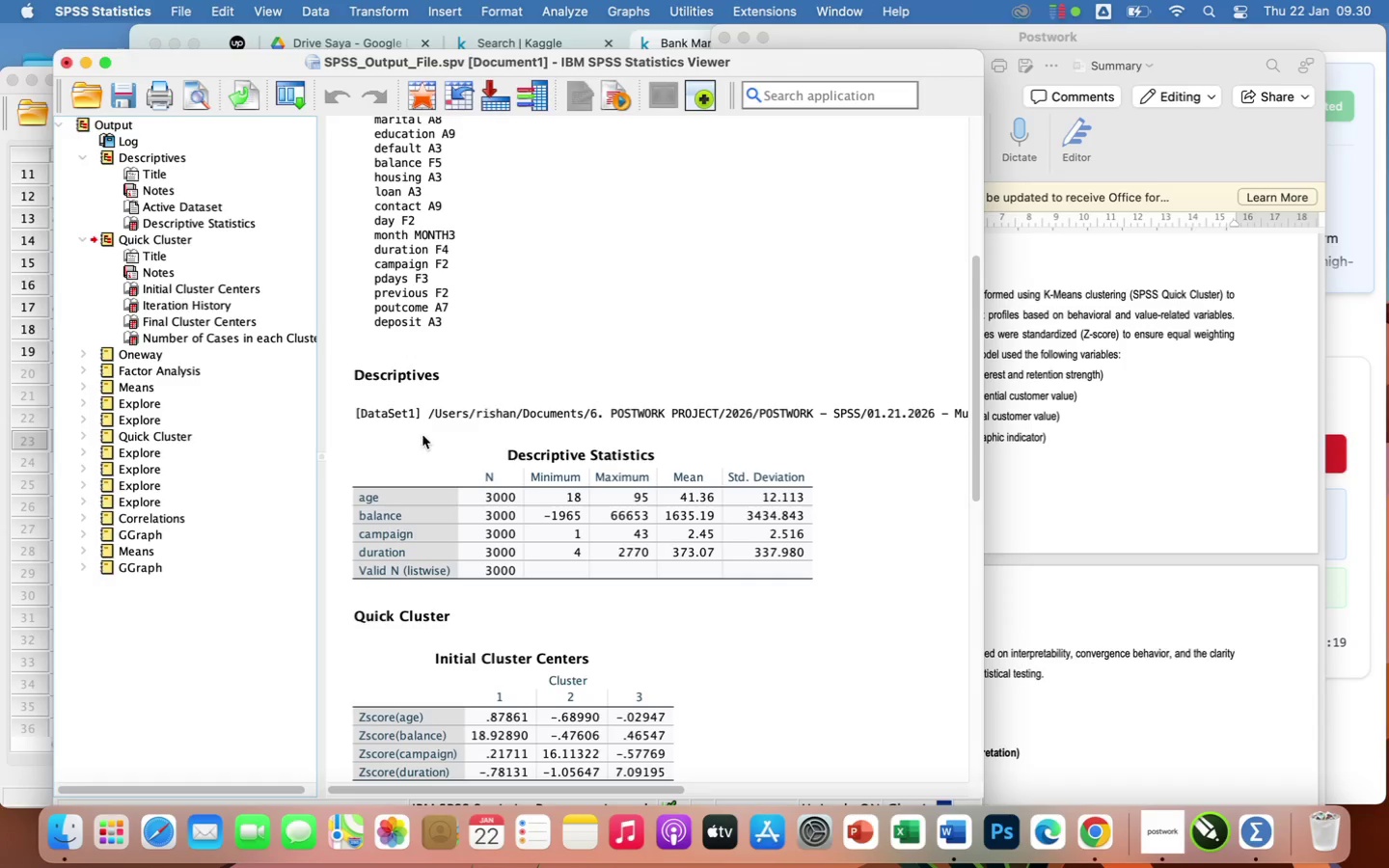 
wait(7.21)
 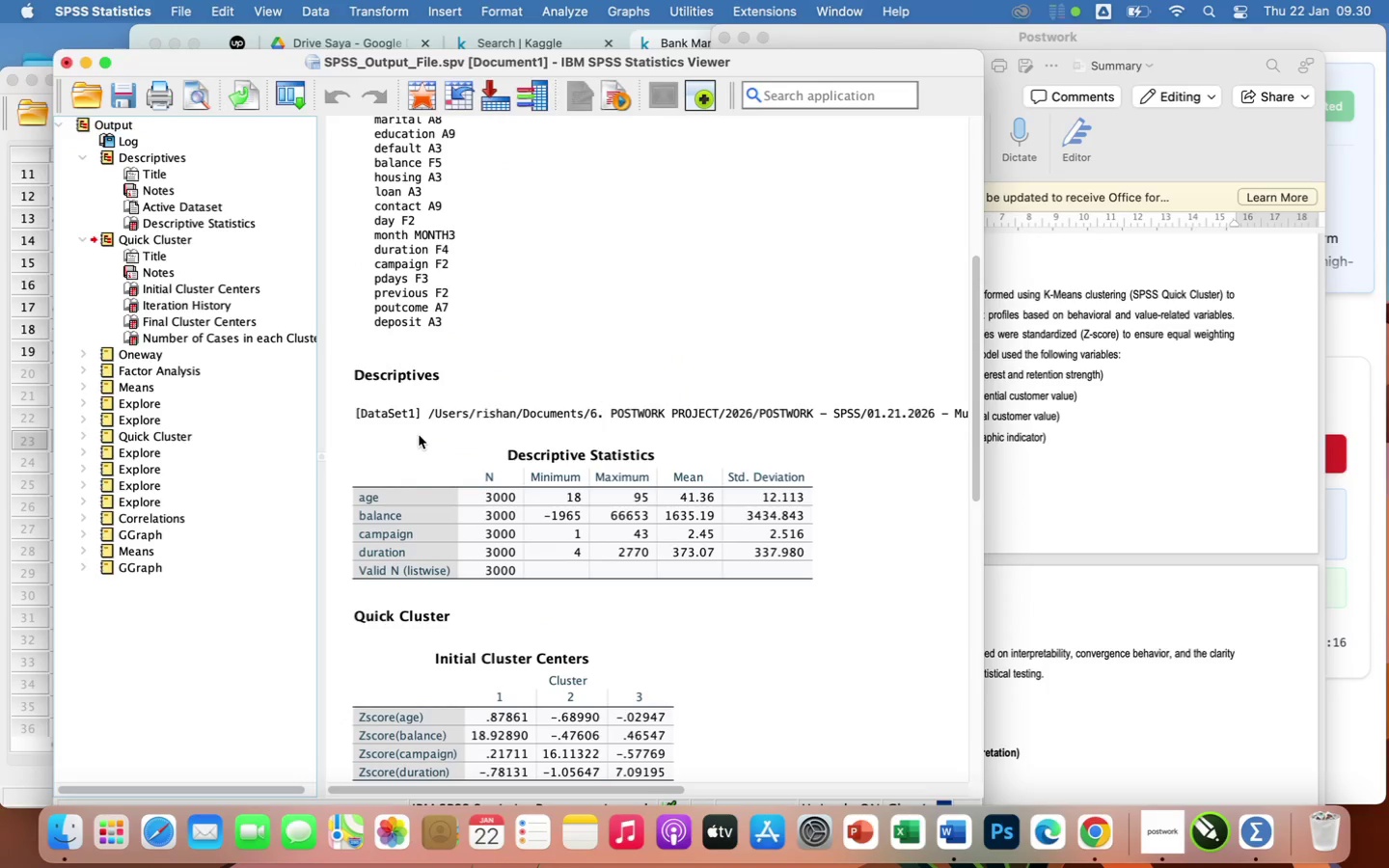 
left_click([1129, 484])
 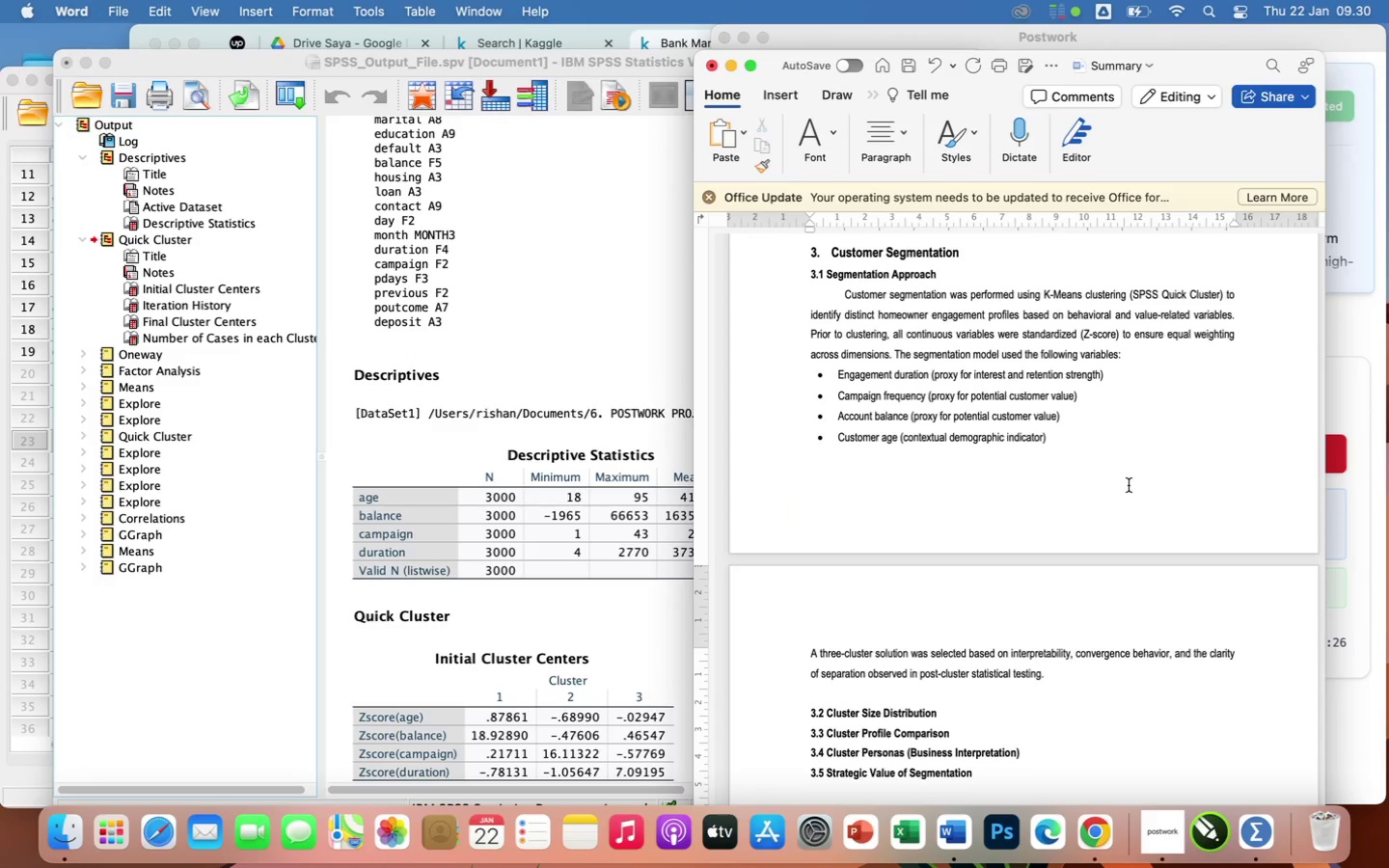 
wait(10.45)
 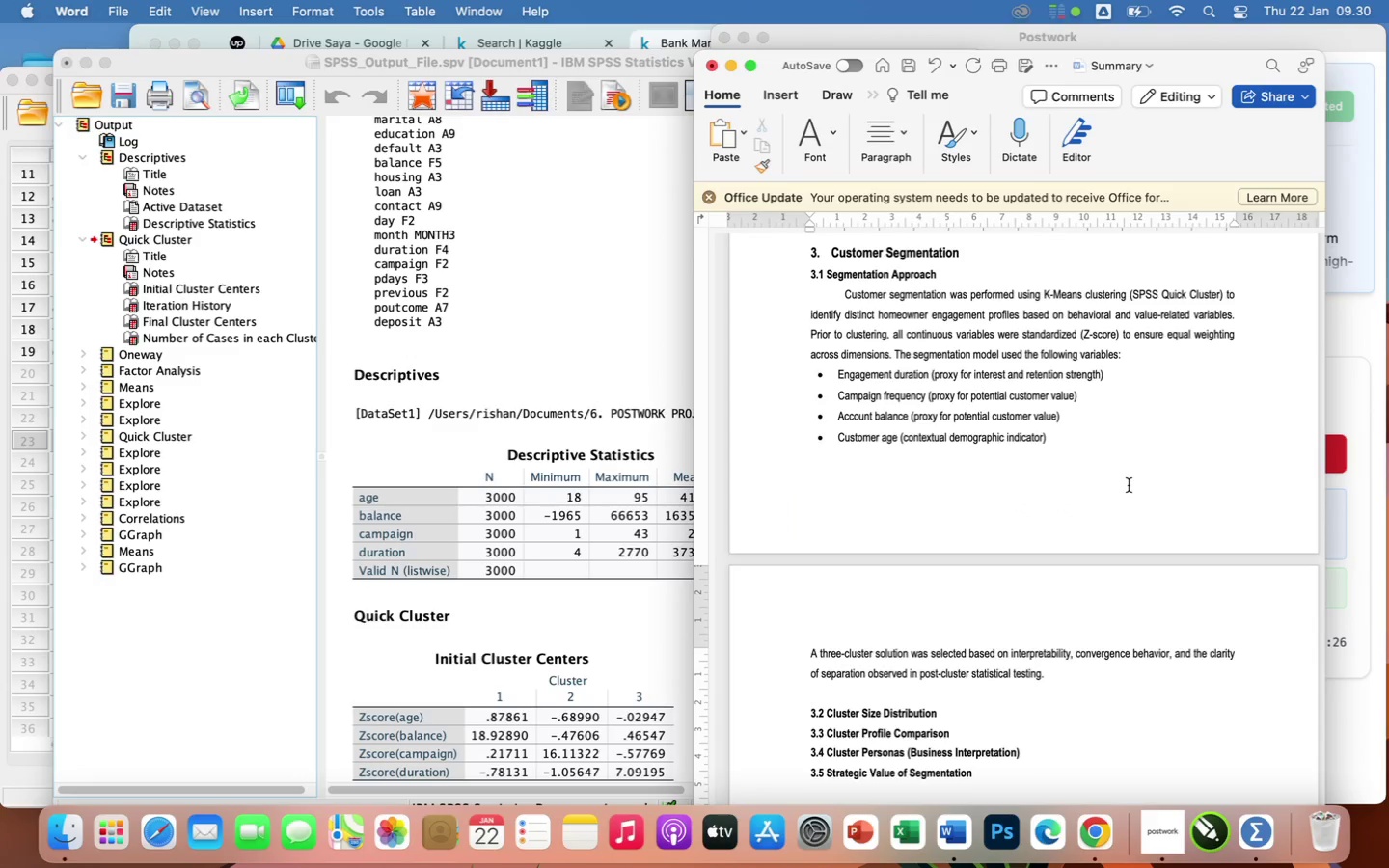 
scroll: coordinate [498, 629], scroll_direction: down, amount: 20.0
 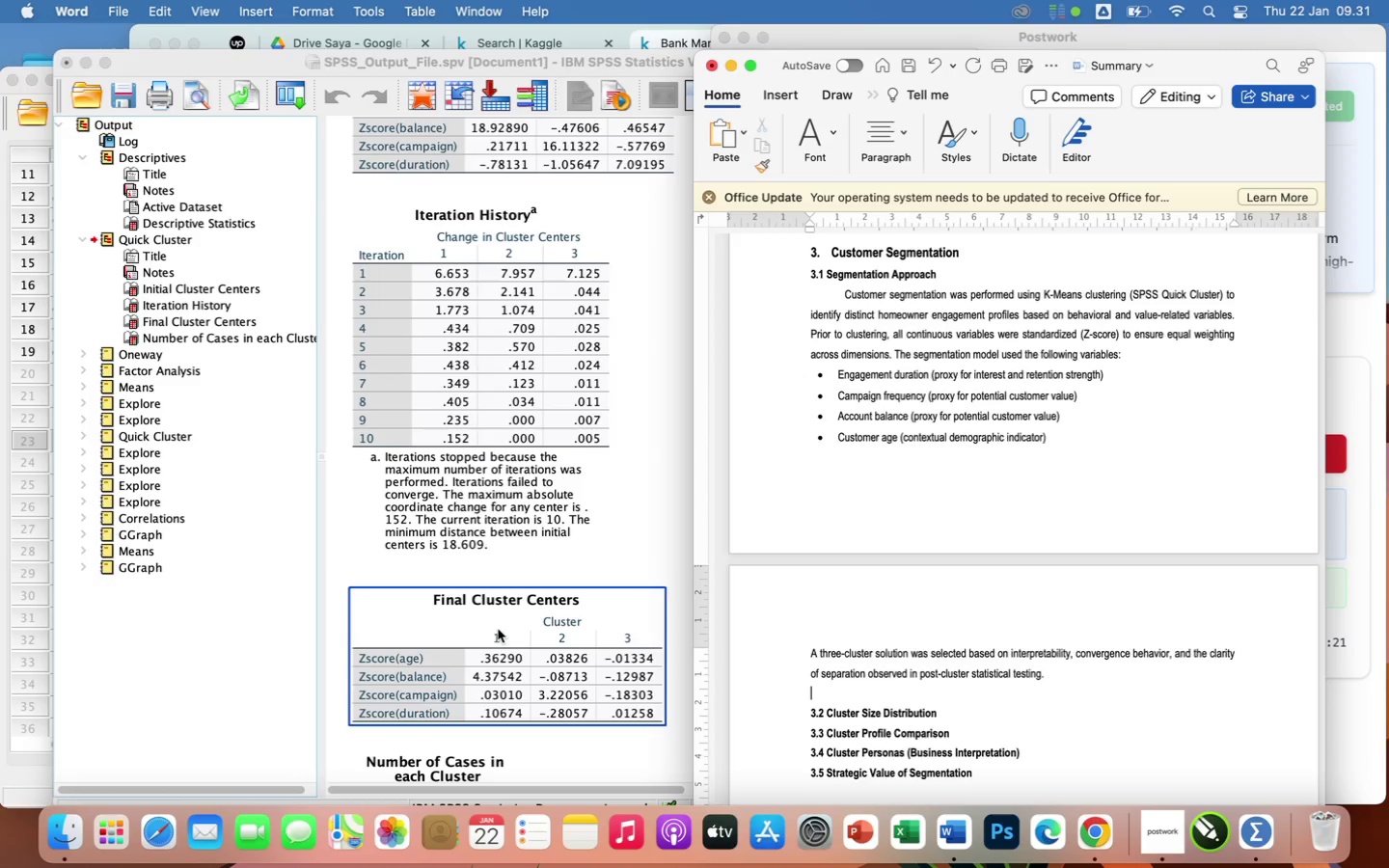 
wait(51.8)
 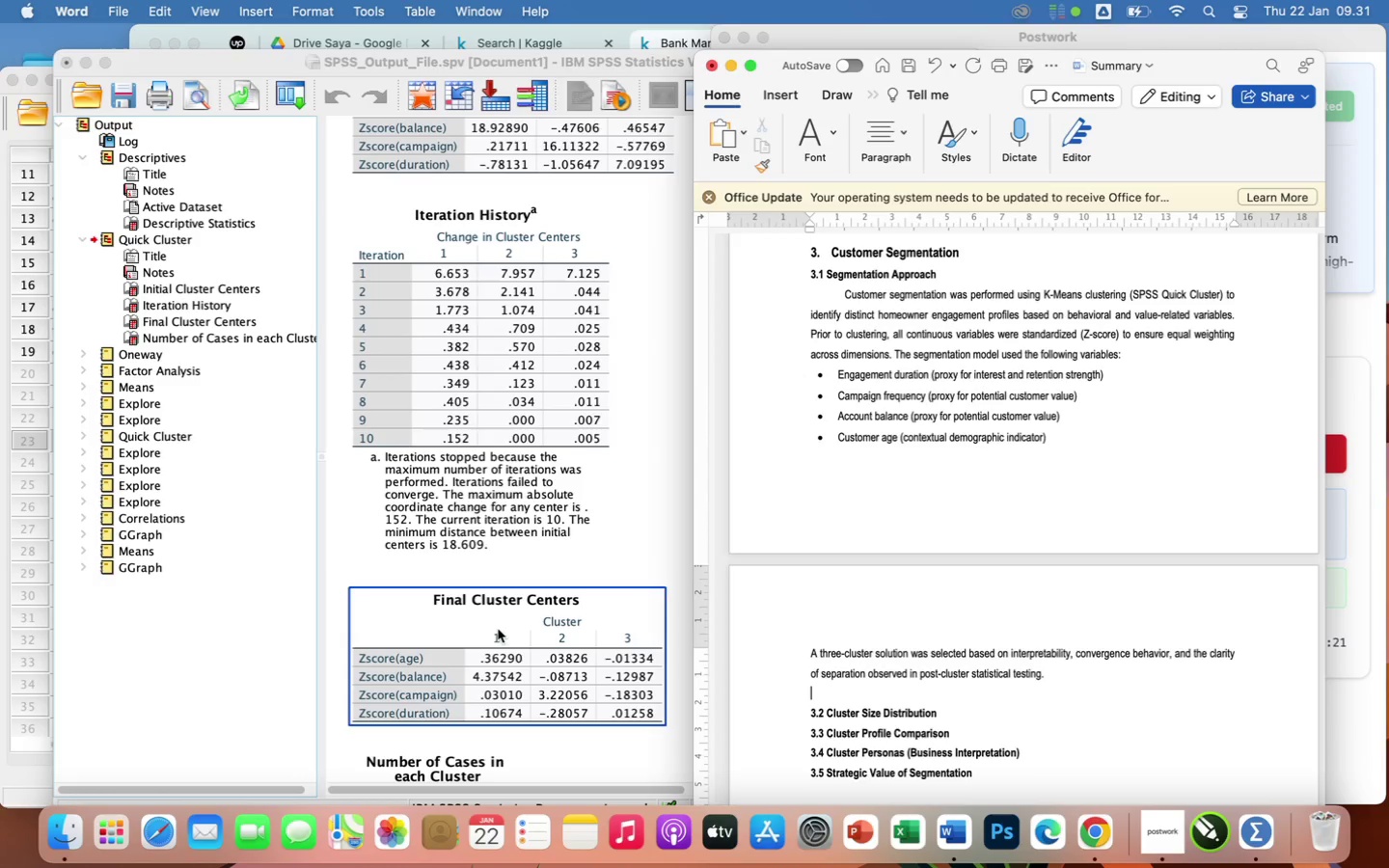 
scroll: coordinate [640, 550], scroll_direction: down, amount: 2.0
 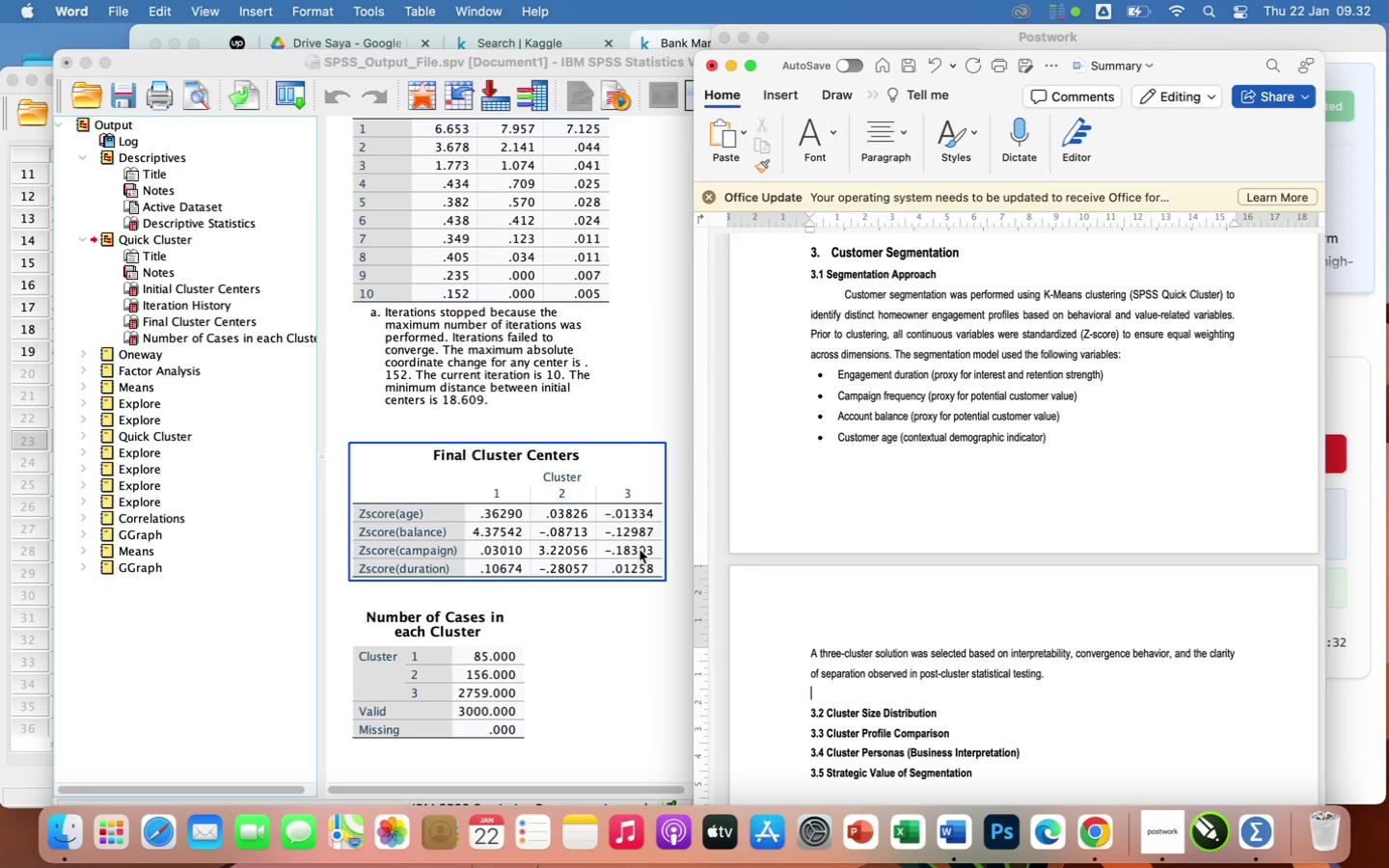 
wait(70.54)
 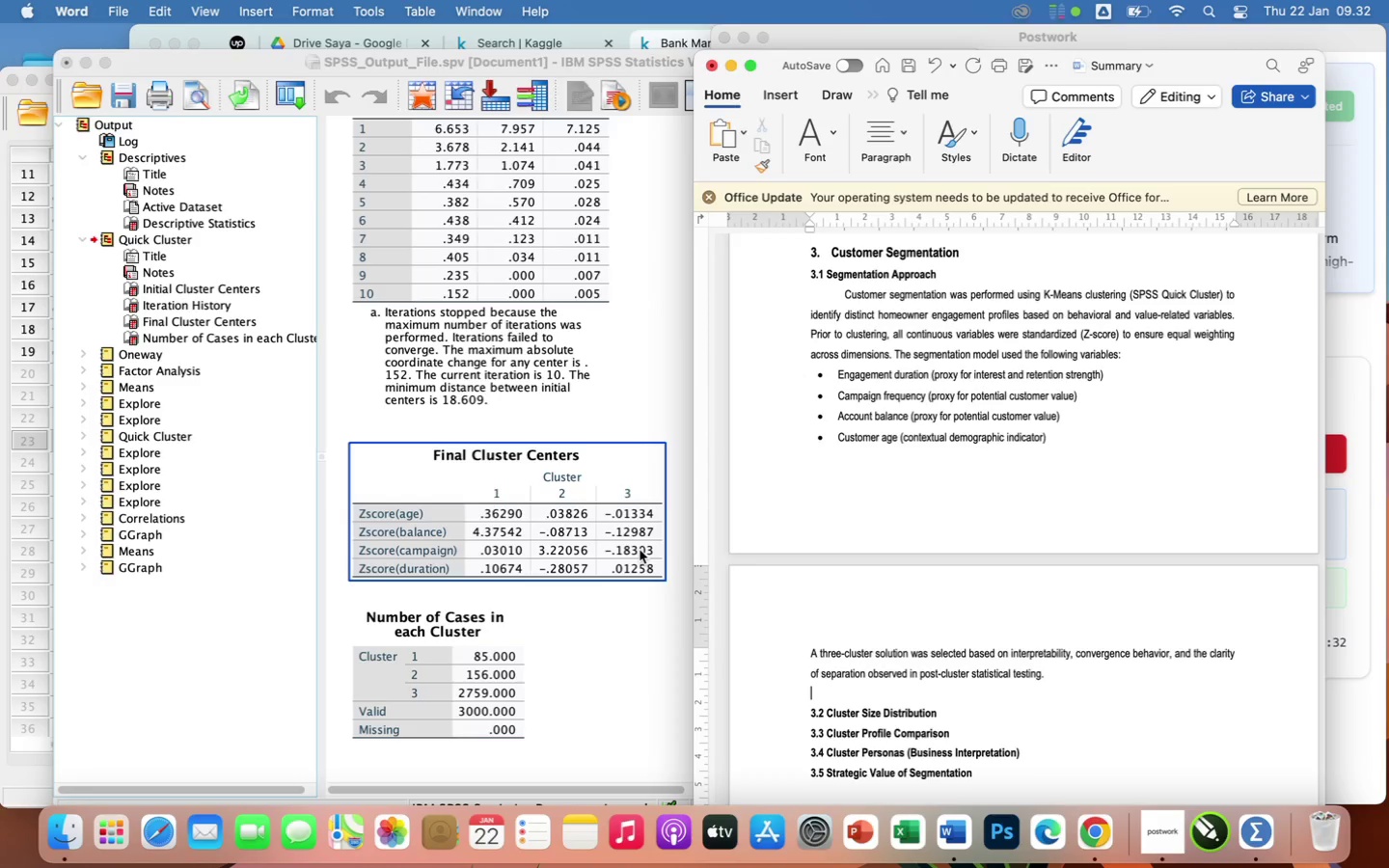 
right_click([584, 513])
 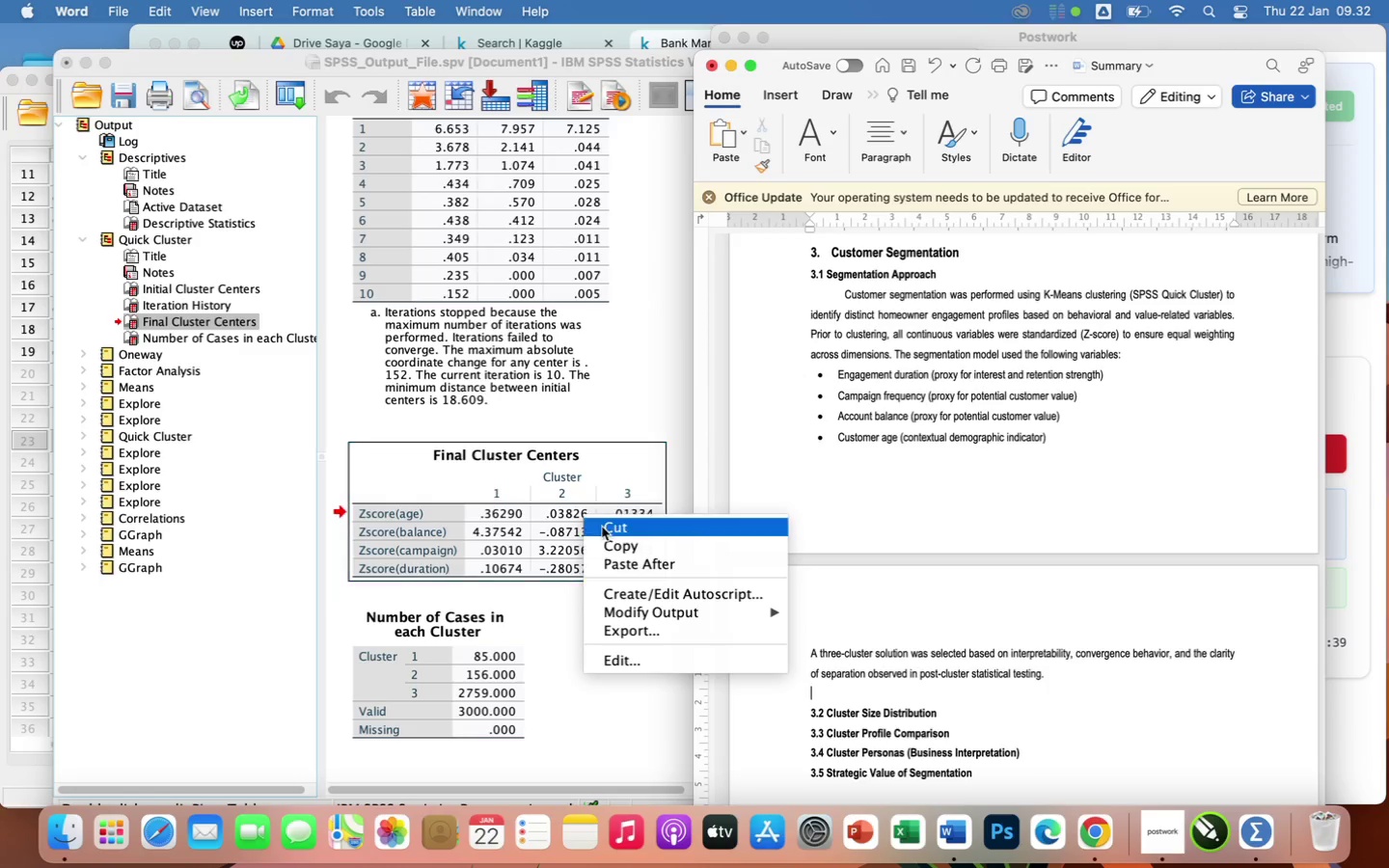 
left_click([615, 548])
 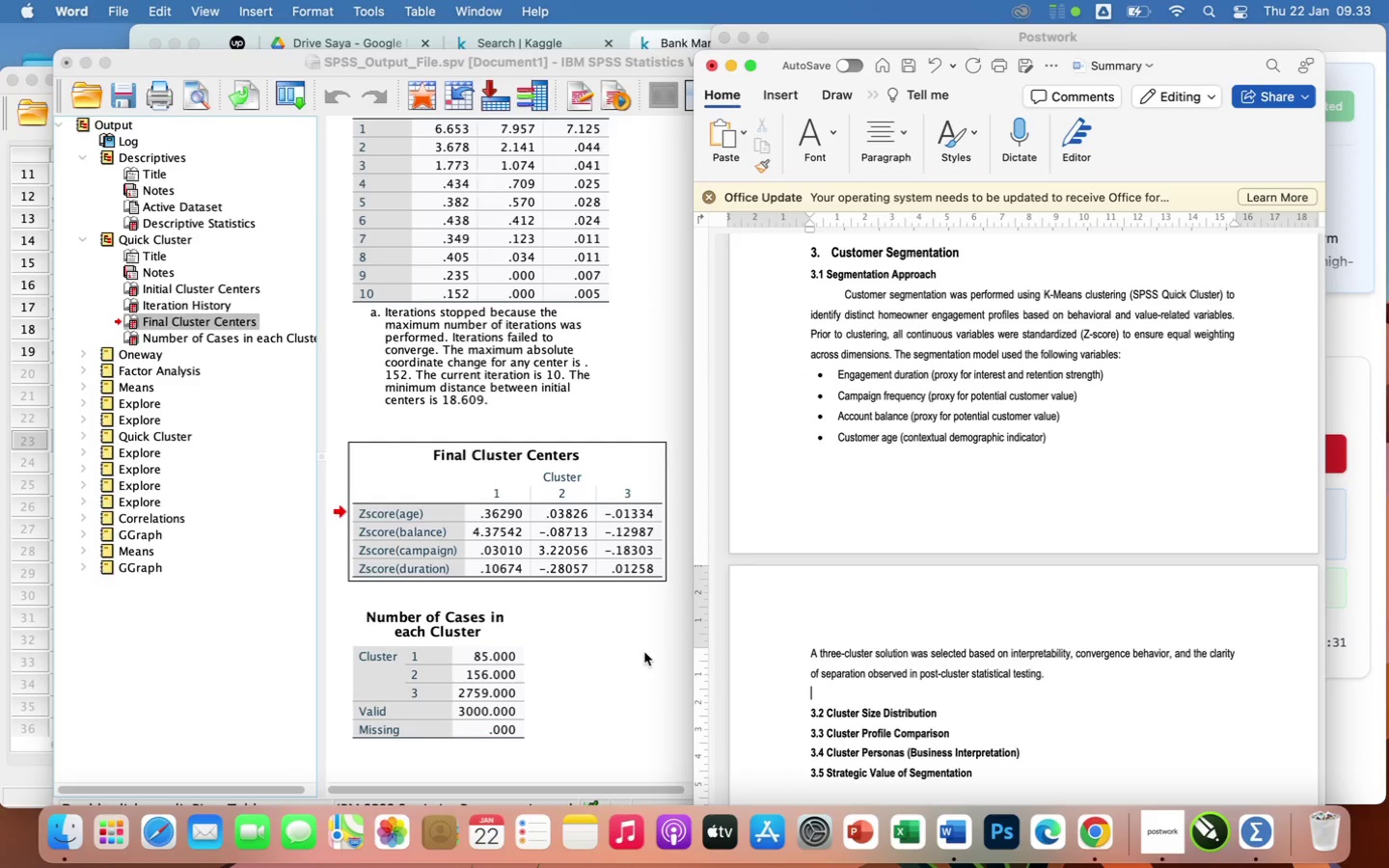 
wait(56.0)
 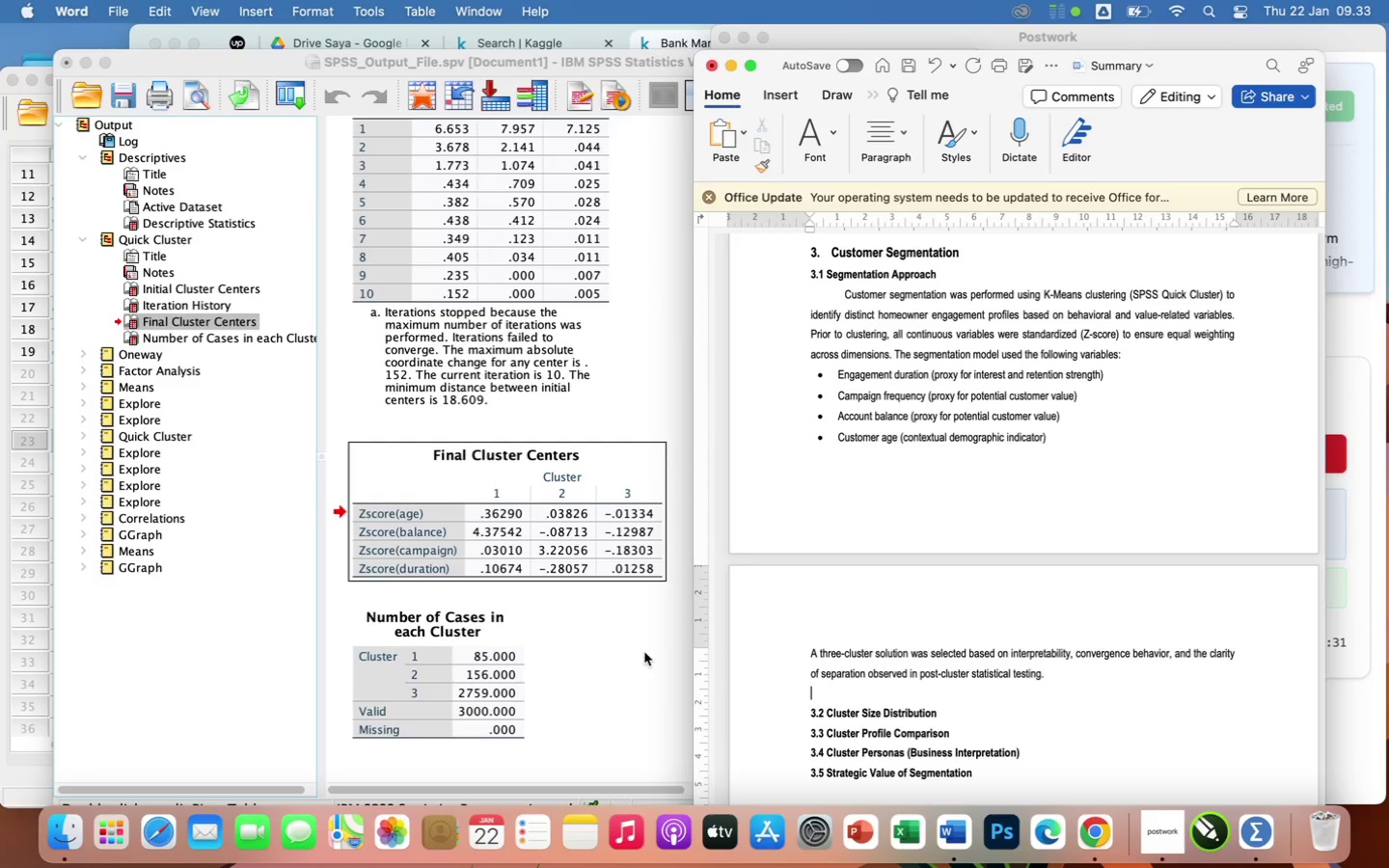 
scroll: coordinate [1232, 712], scroll_direction: down, amount: 14.0
 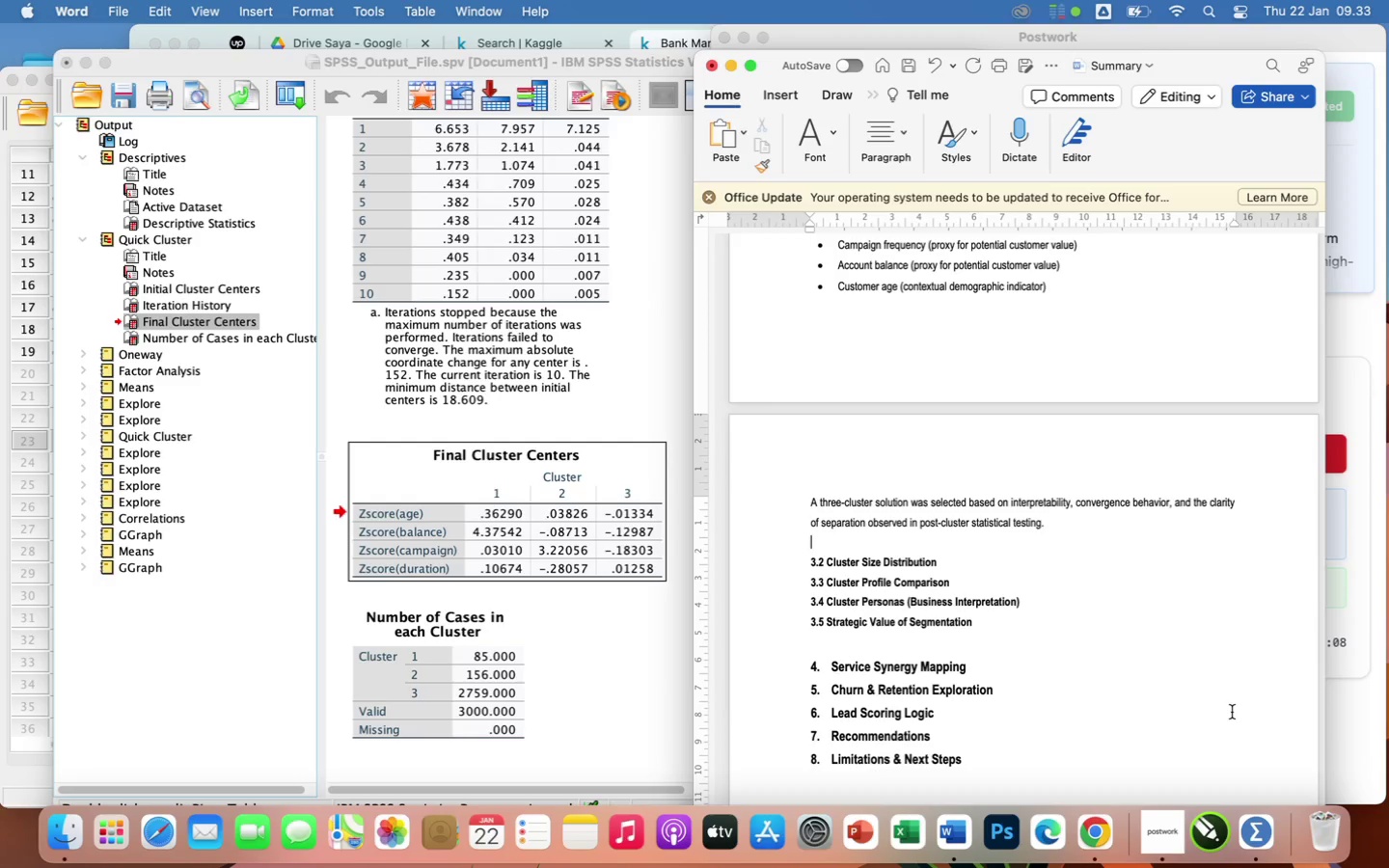 
wait(36.75)
 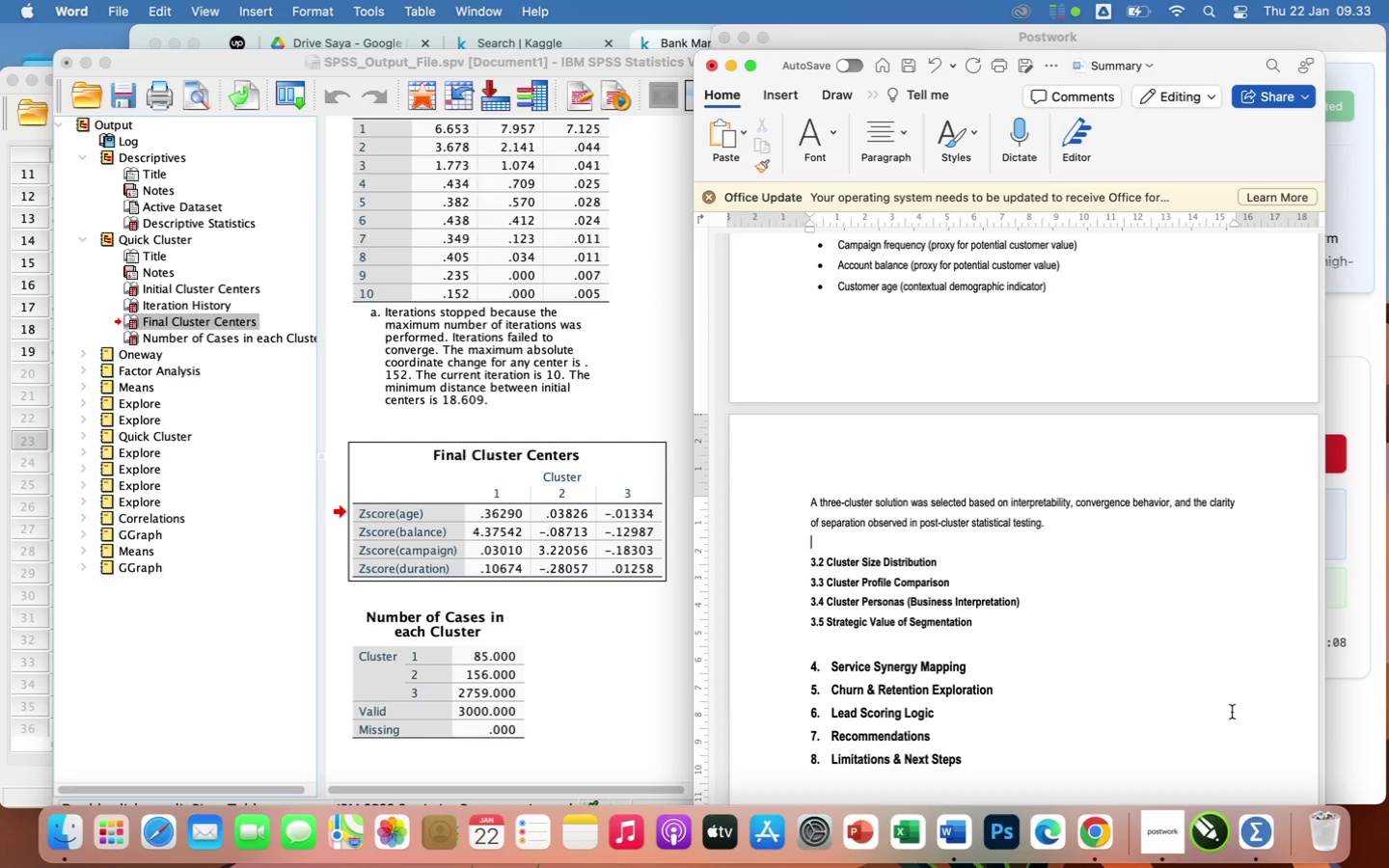 
left_click([828, 128])
 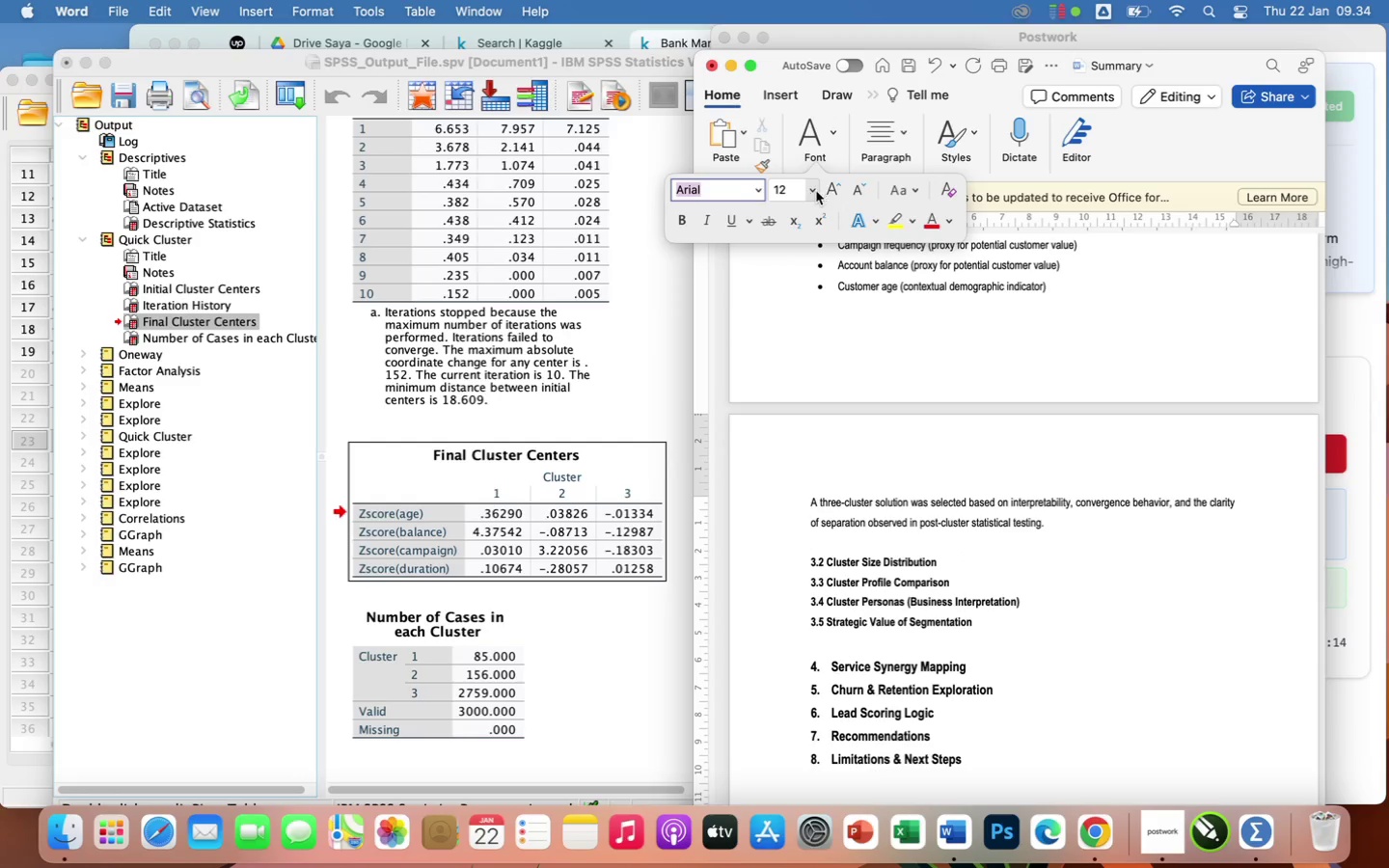 
left_click([812, 193])
 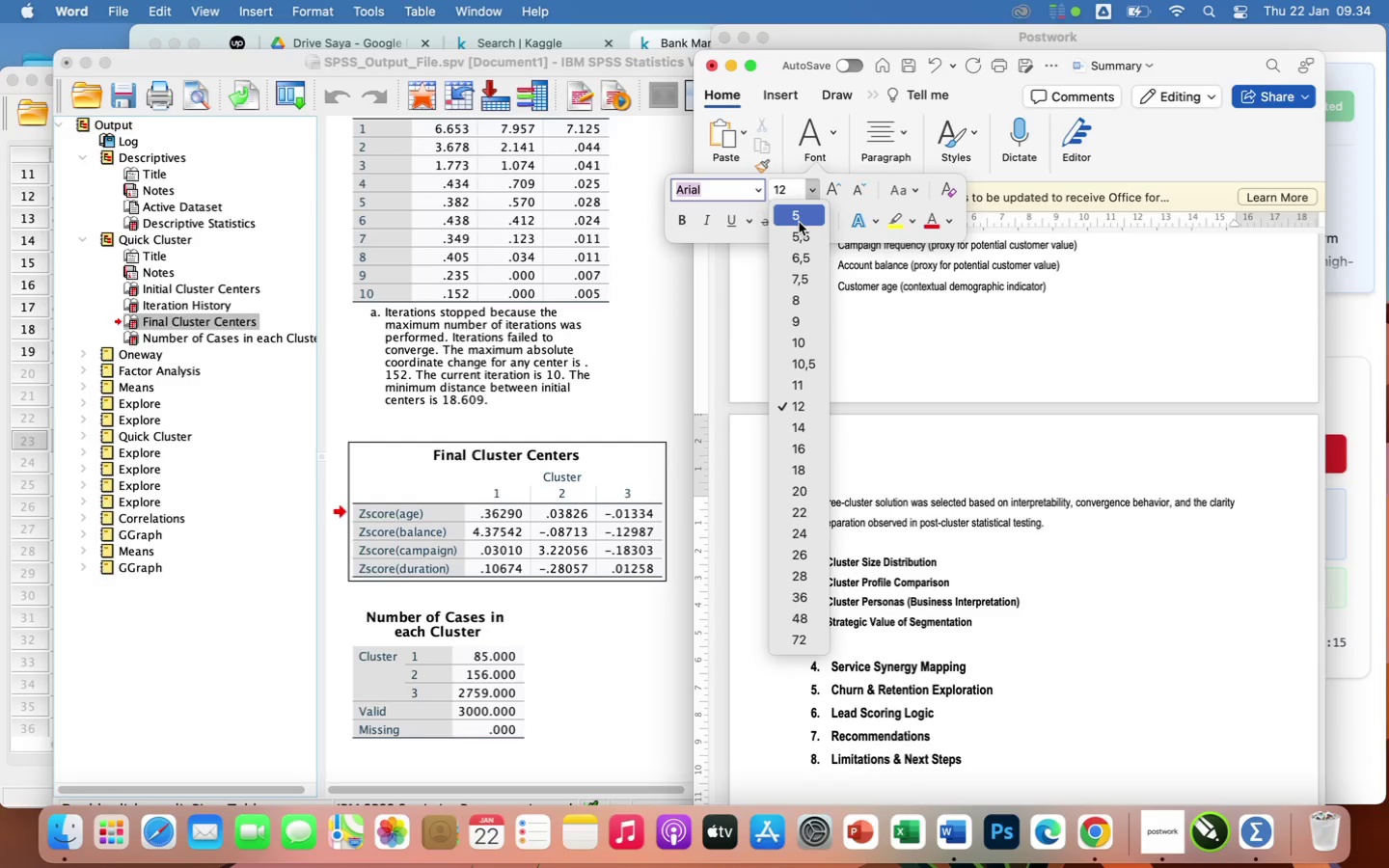 
left_click([799, 222])
 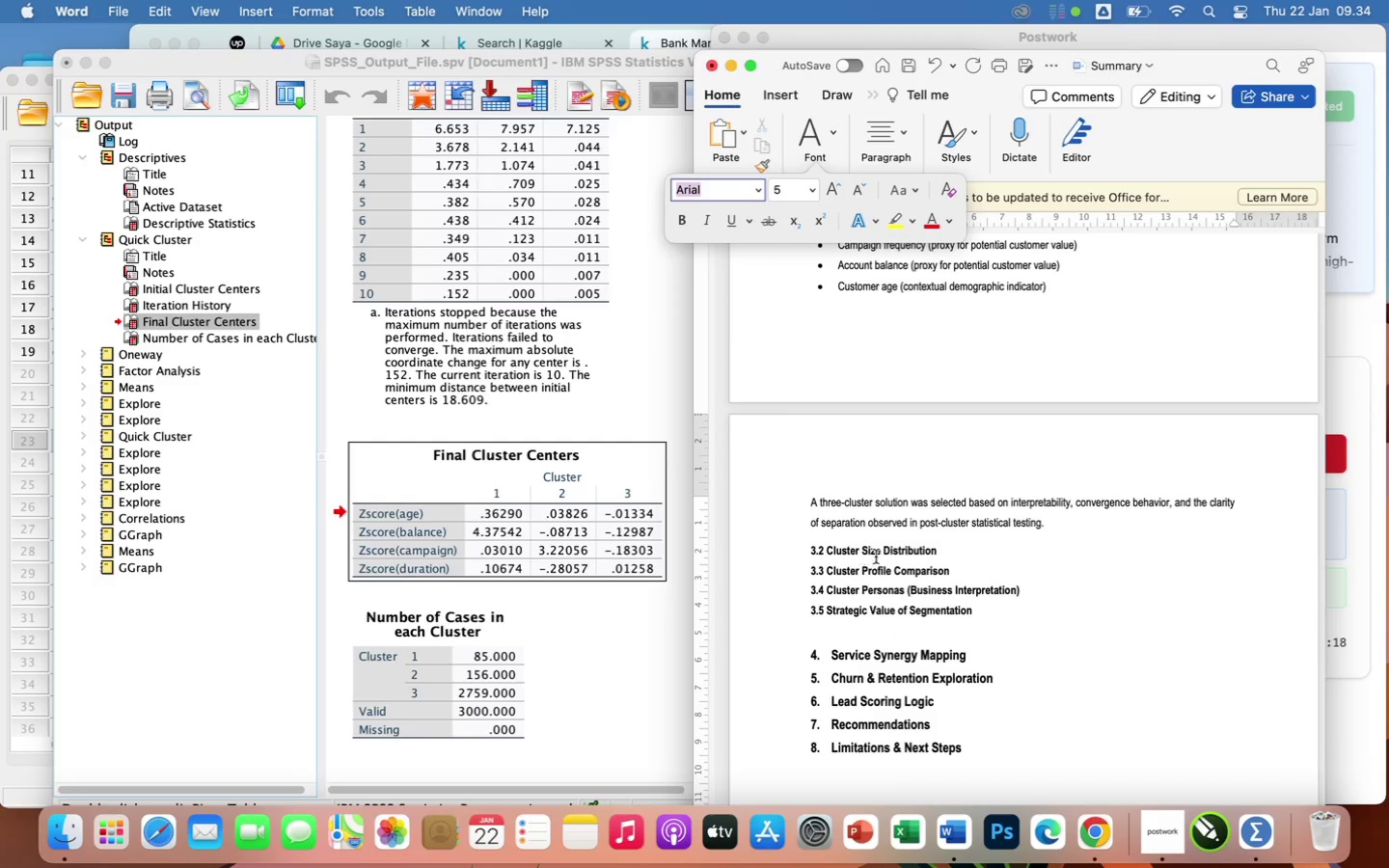 
left_click([944, 552])
 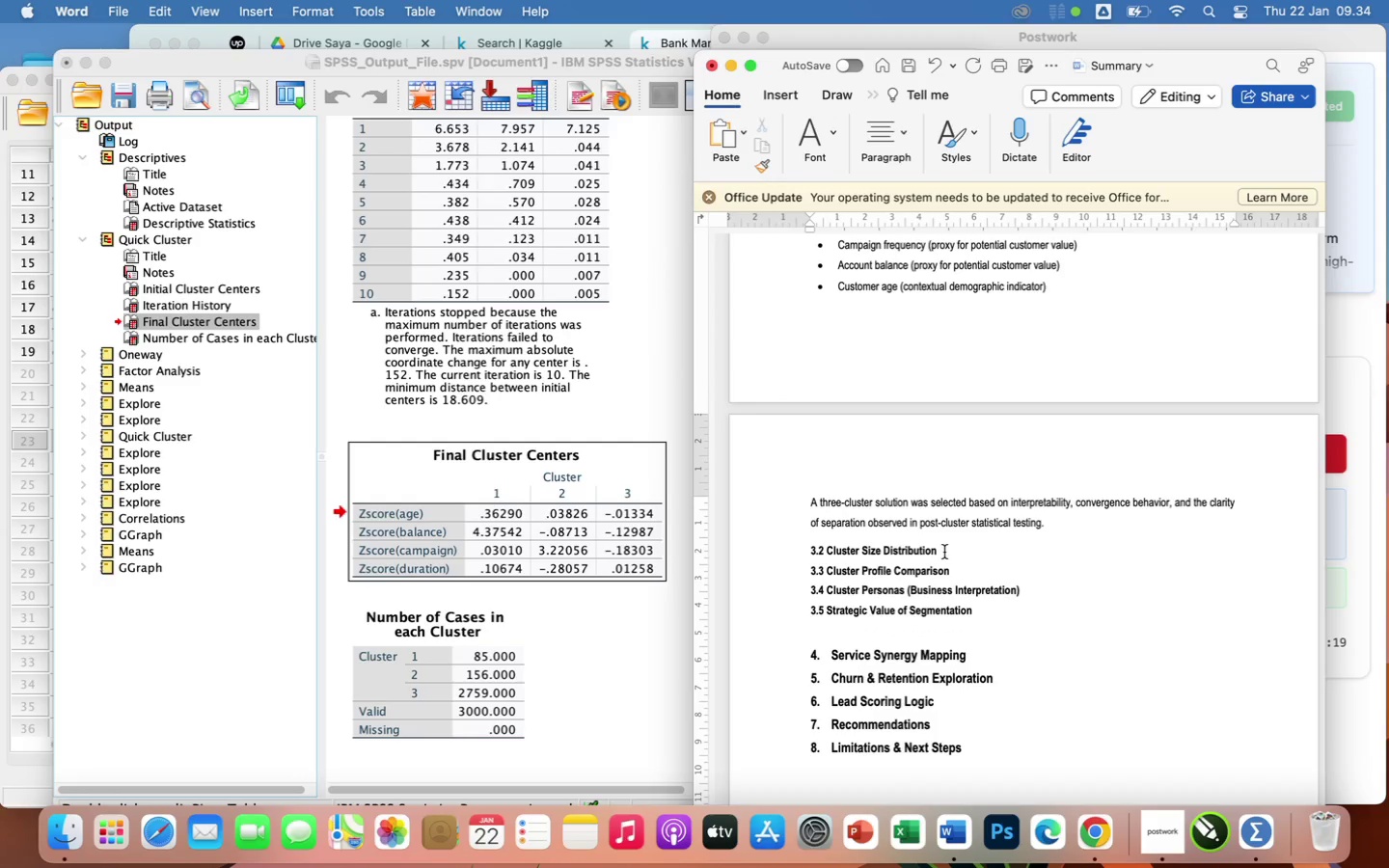 
key(Enter)
 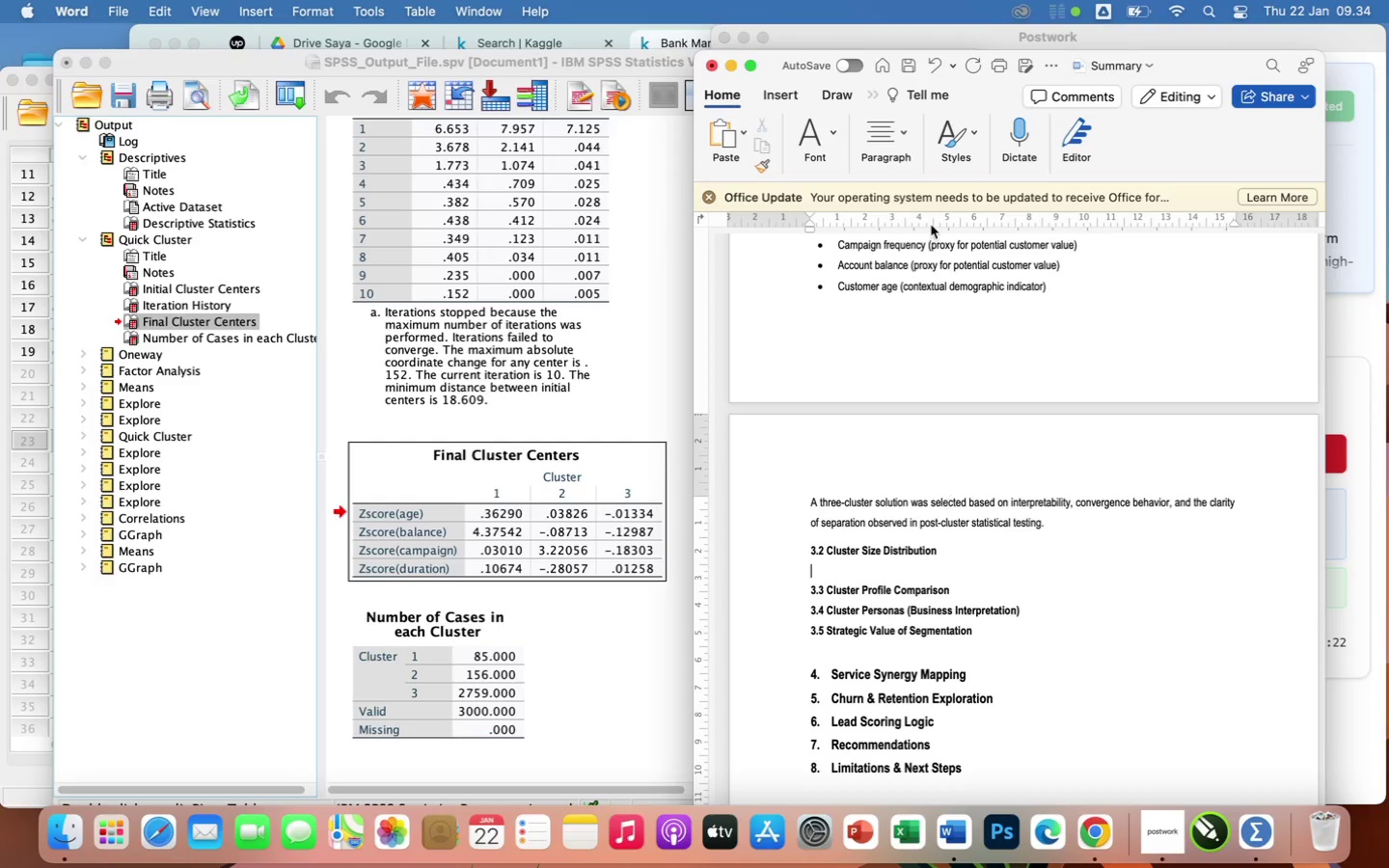 
left_click([831, 138])
 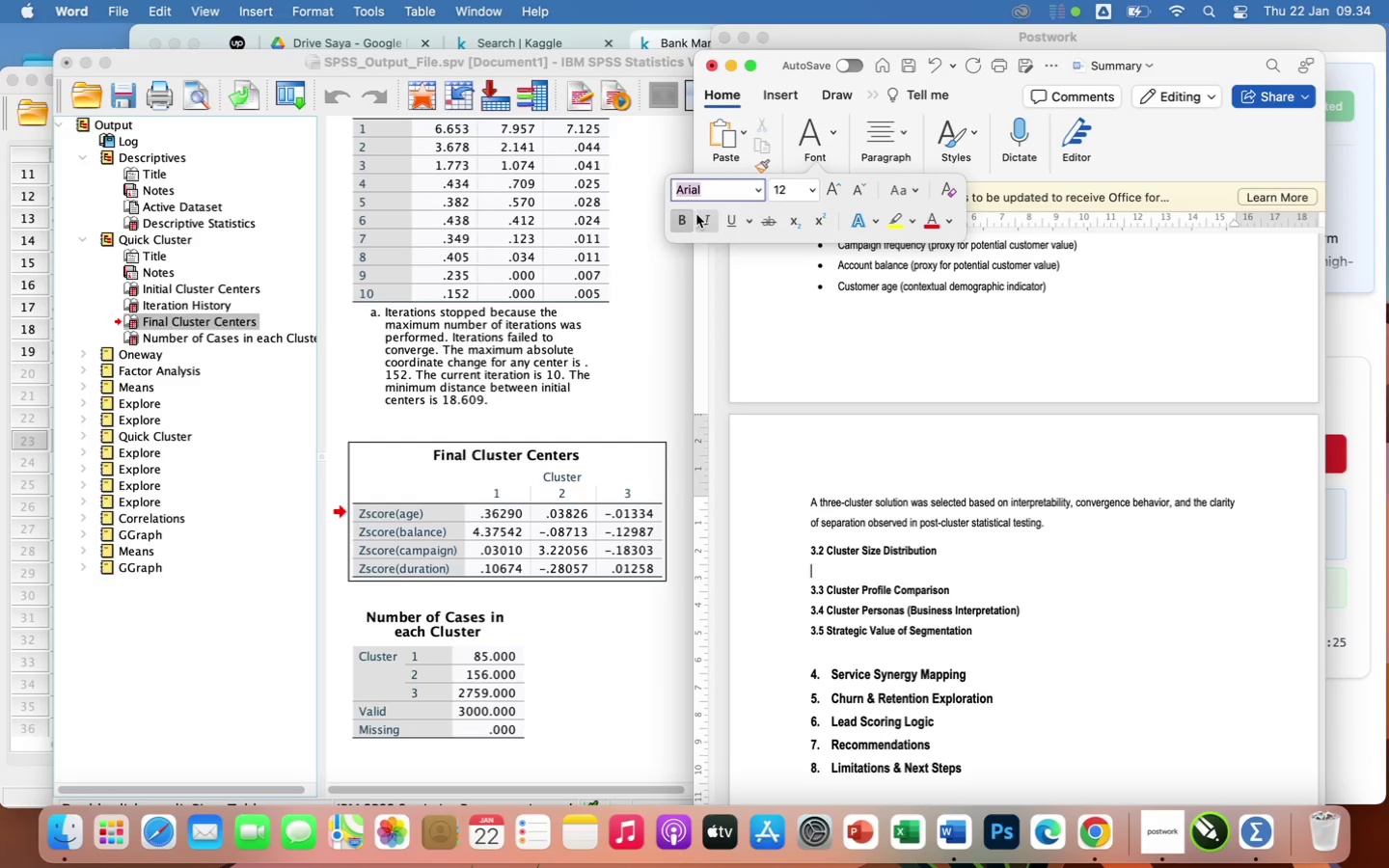 
left_click([685, 220])
 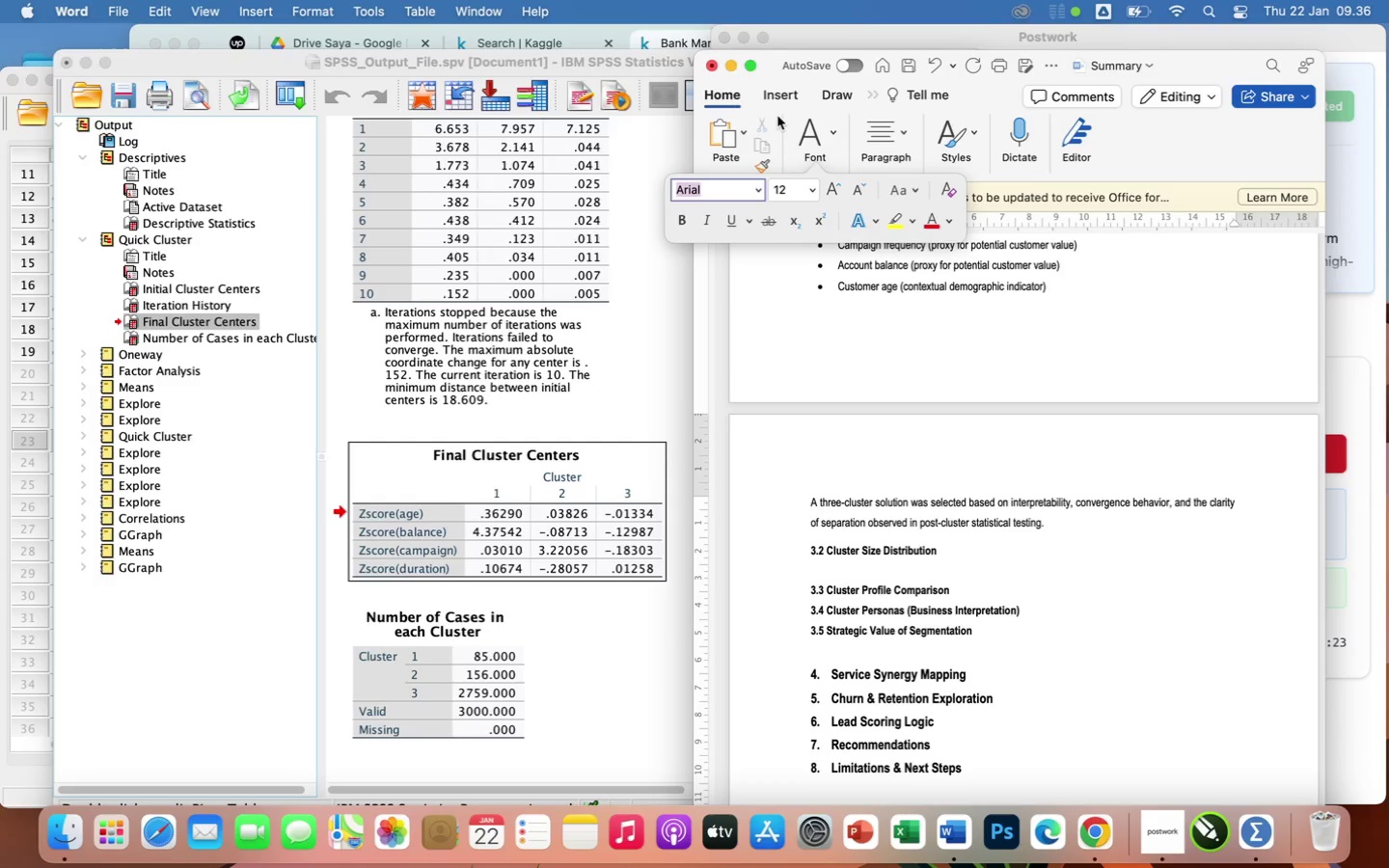 
wait(122.59)
 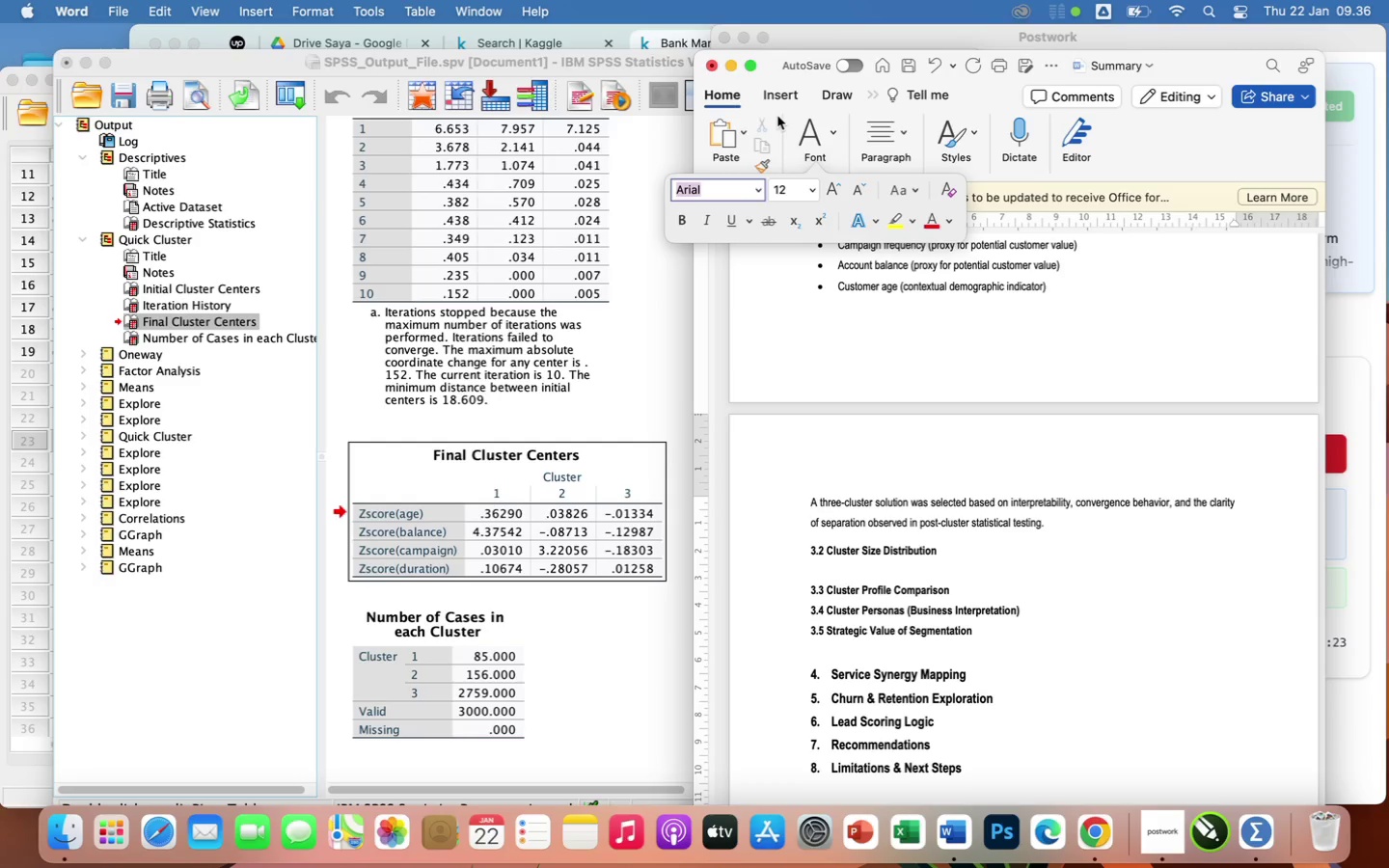 
left_click([991, 565])
 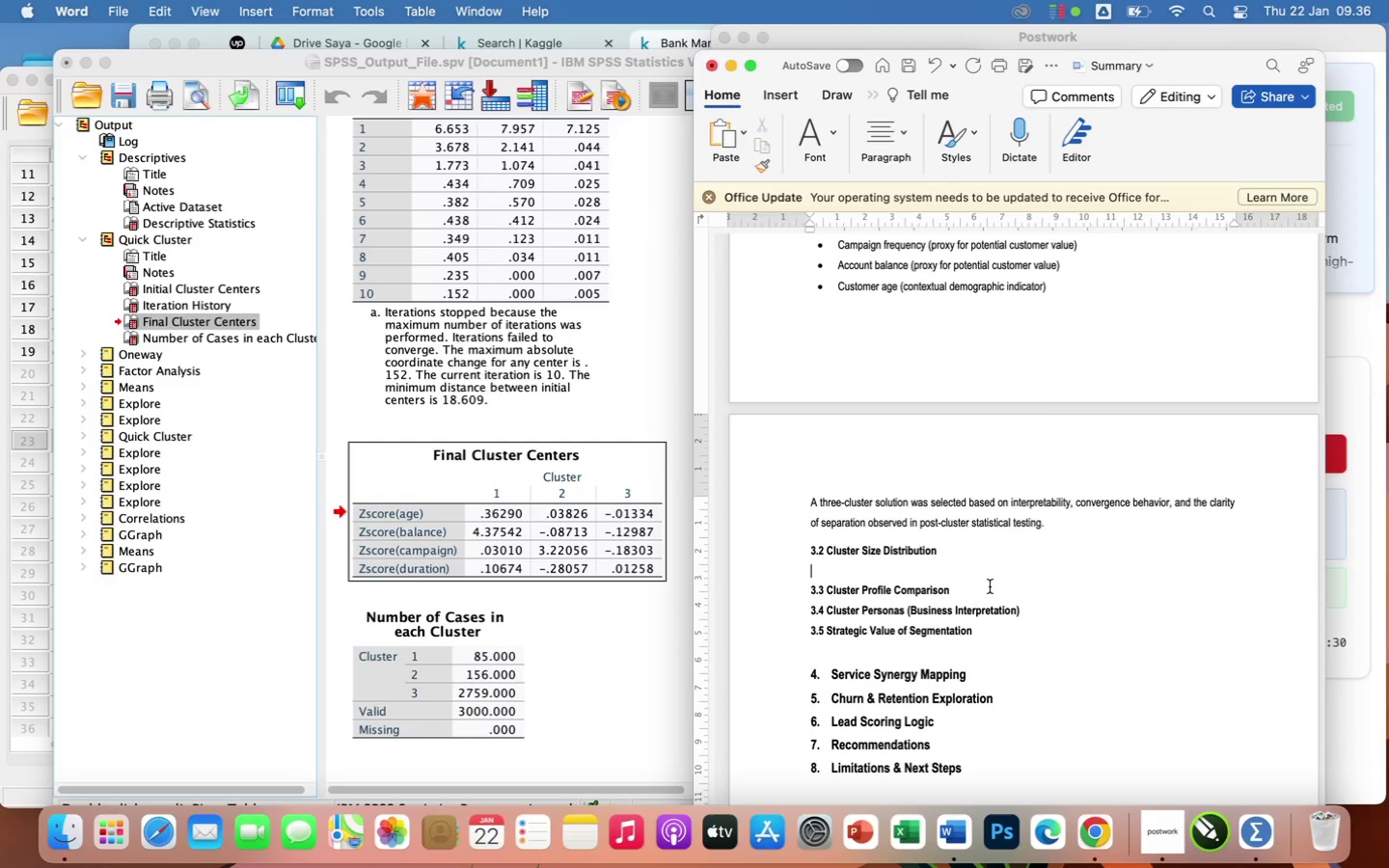 
left_click([993, 589])
 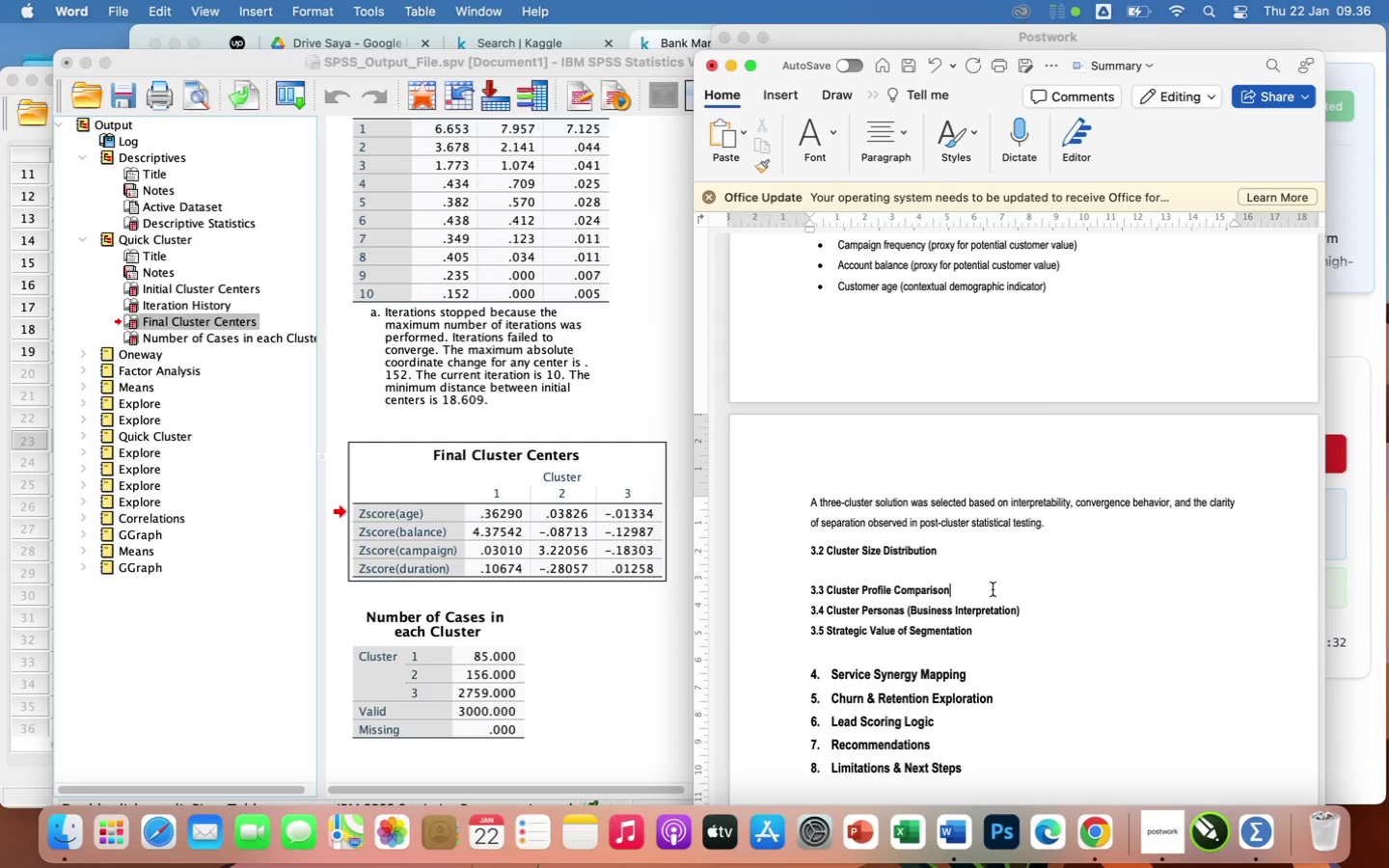 
key(Enter)
 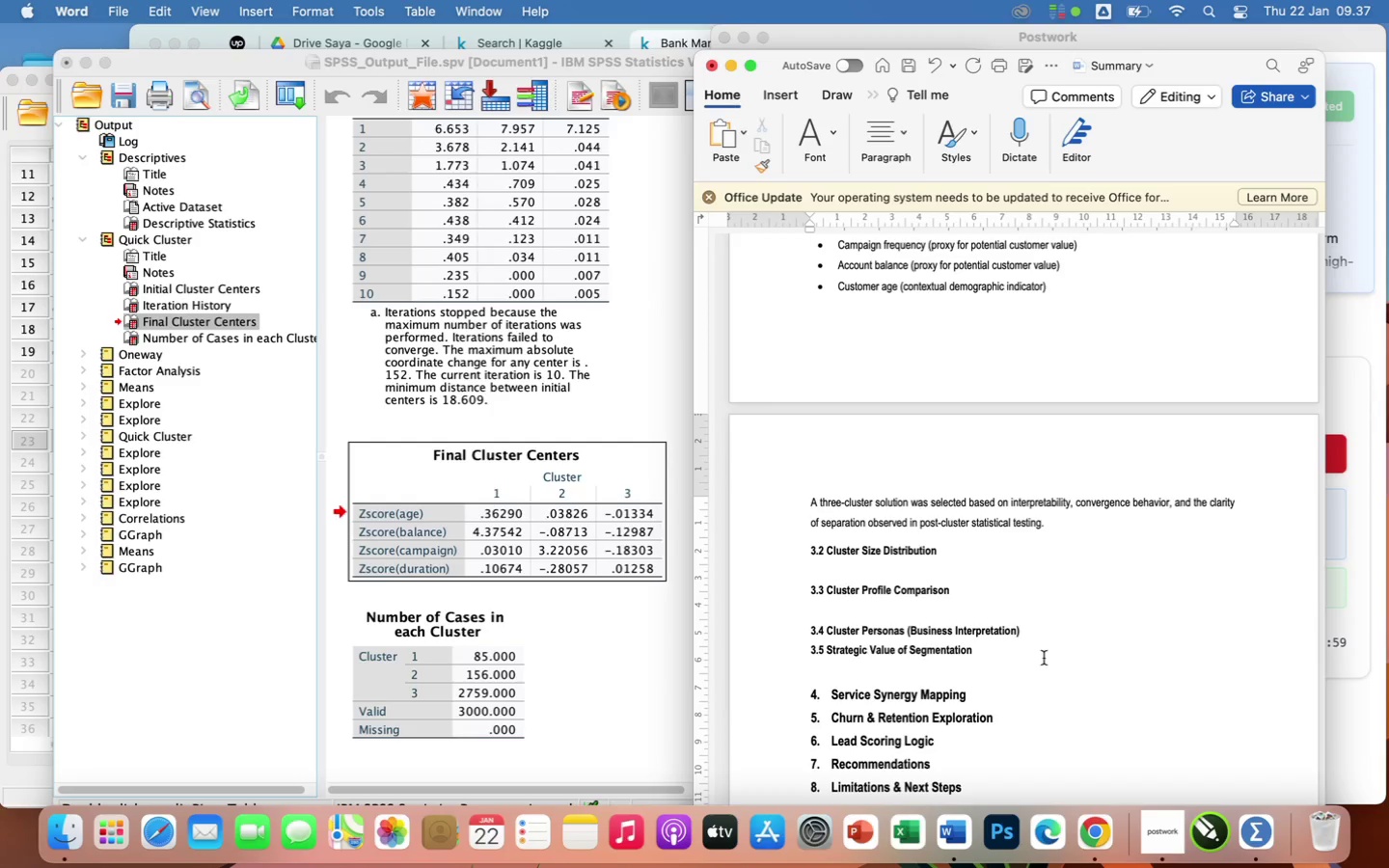 
wait(91.98)
 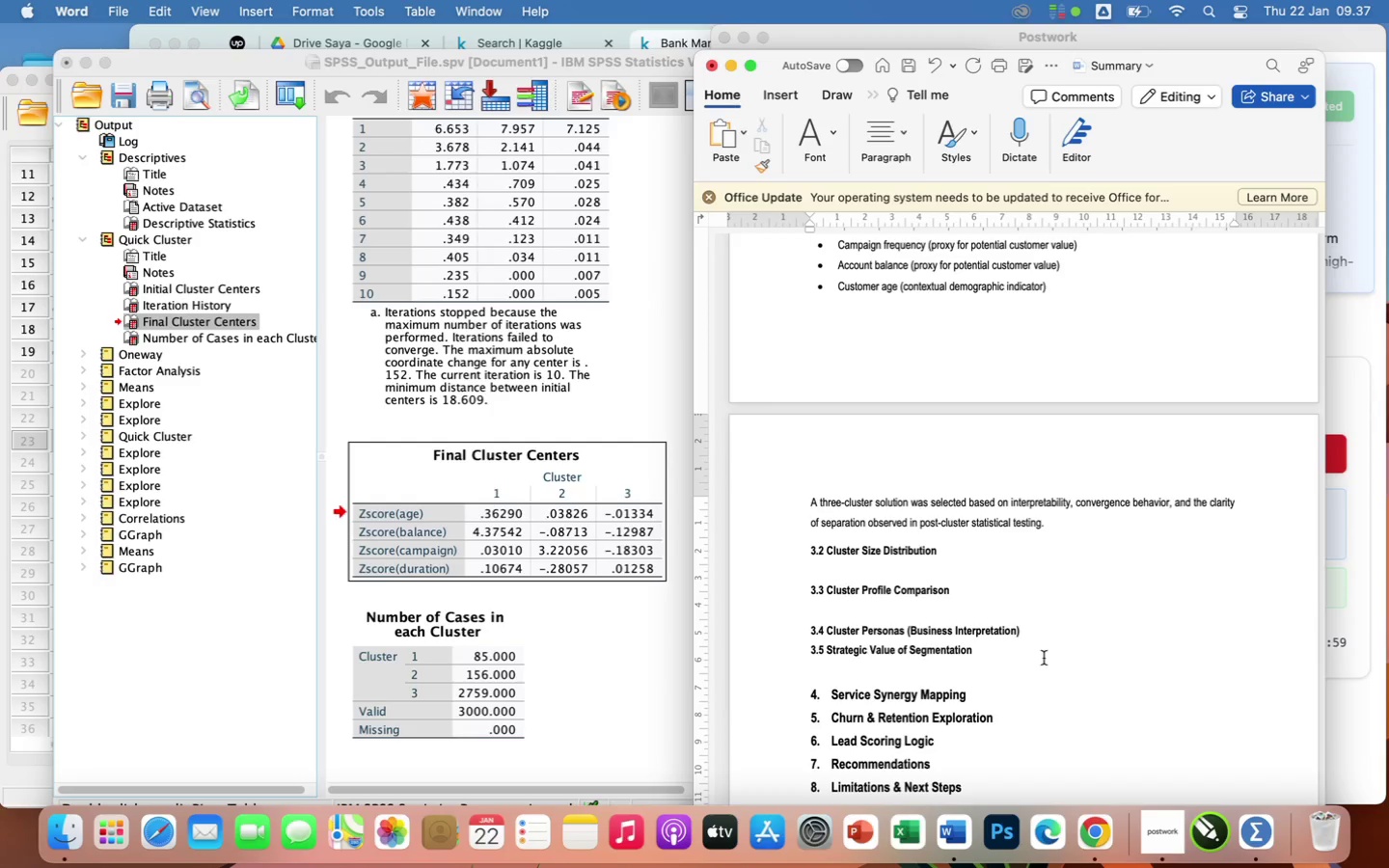 
left_click([445, 661])
 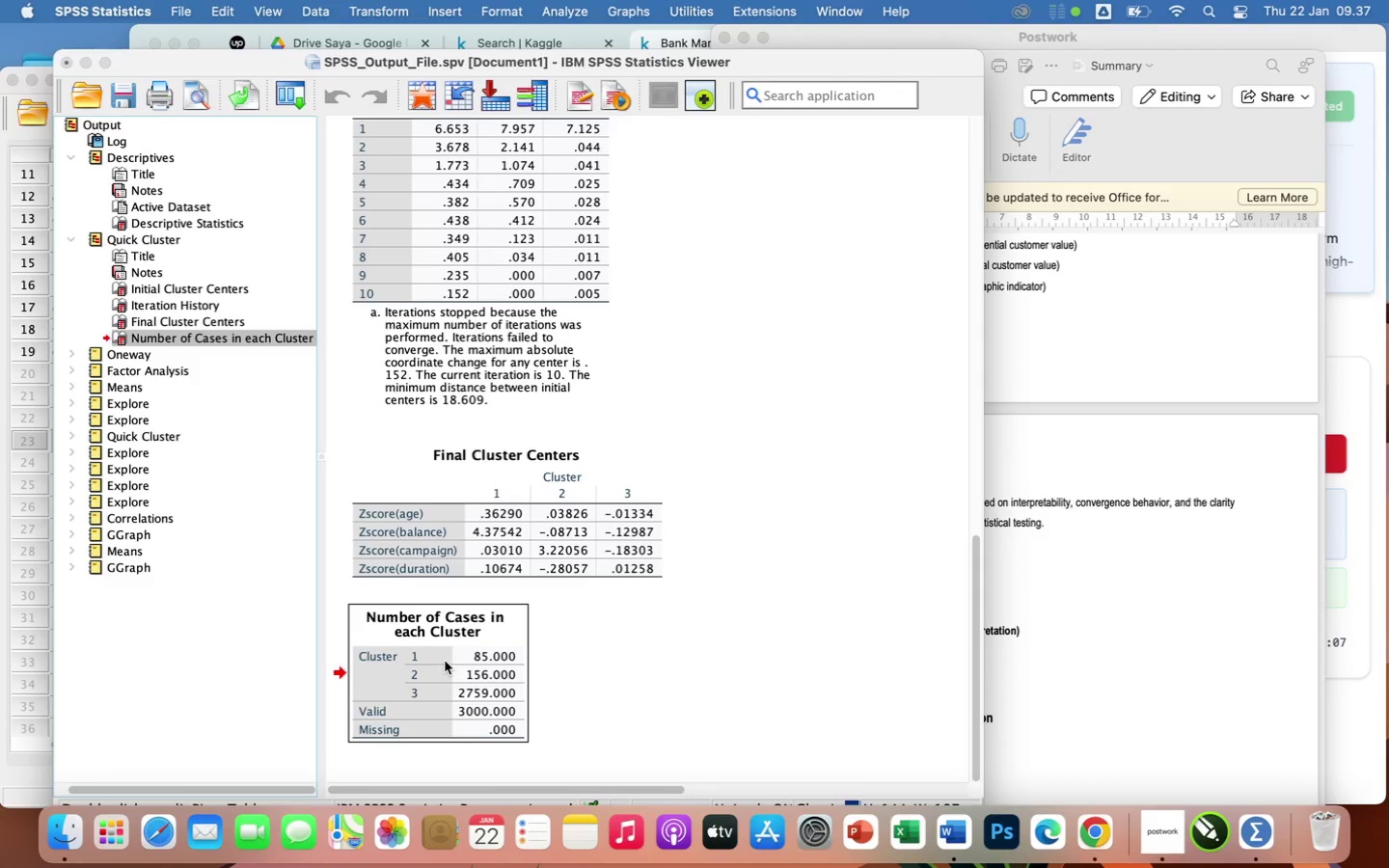 
right_click([445, 661])
 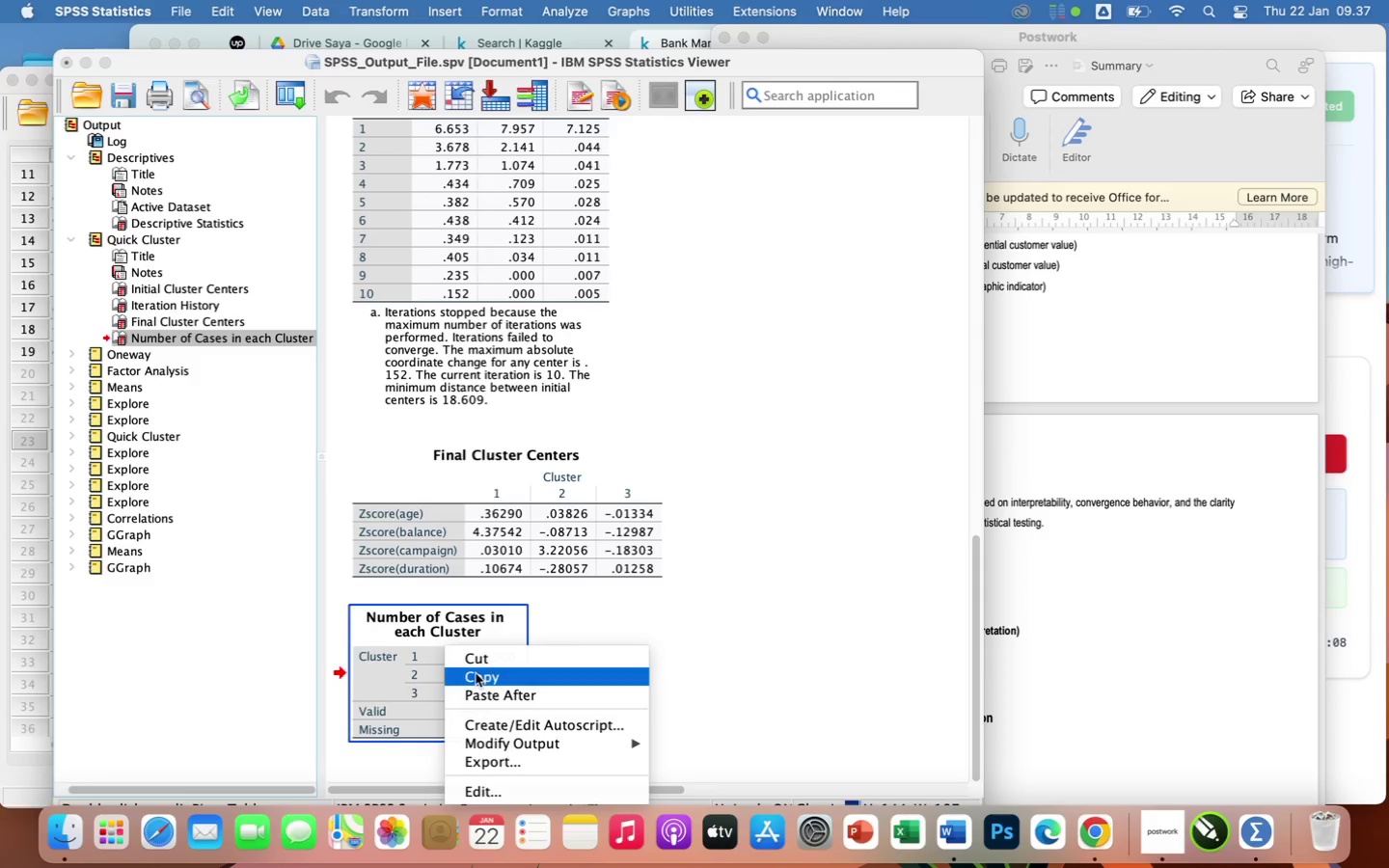 
left_click([477, 675])
 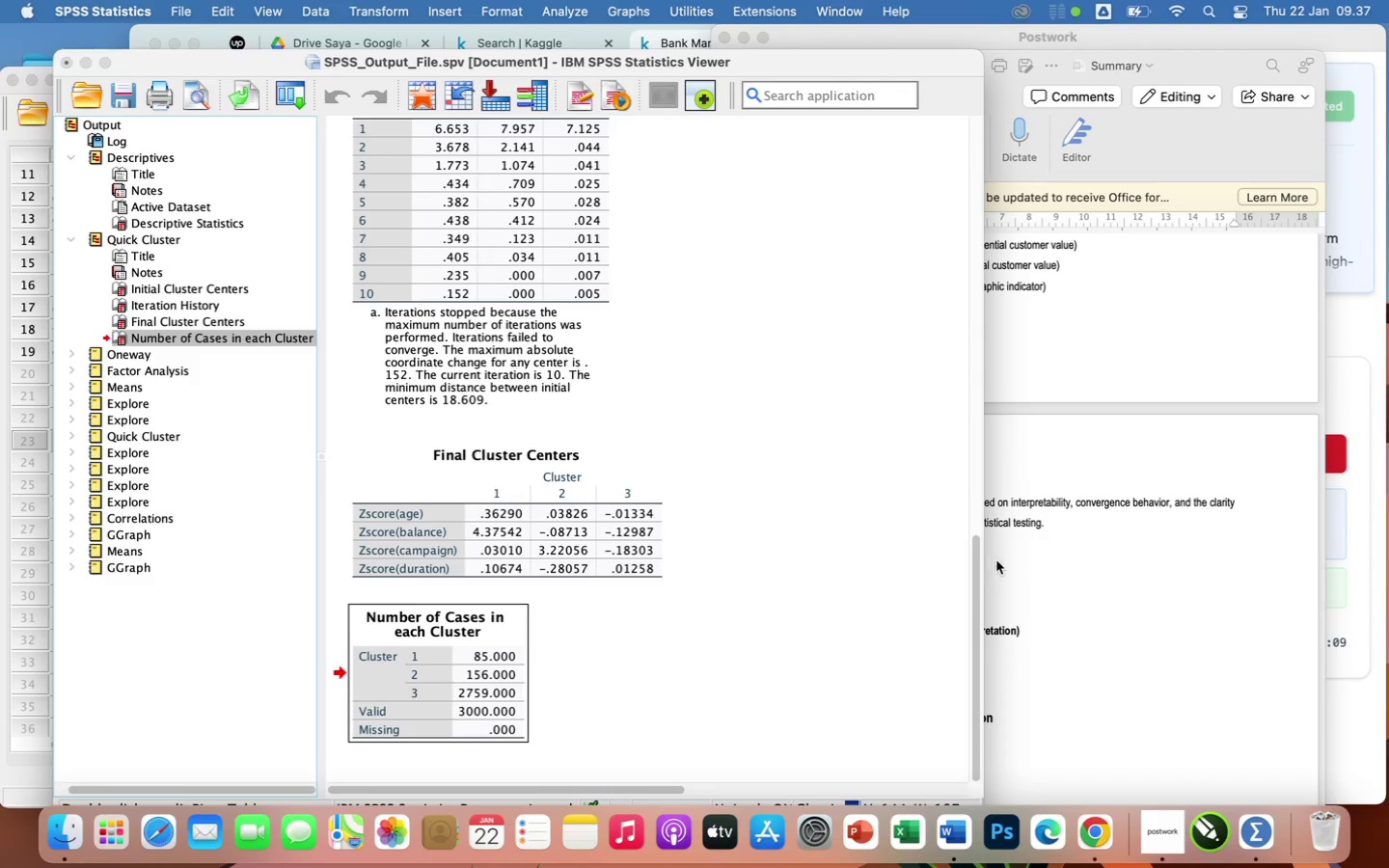 
left_click([1106, 604])
 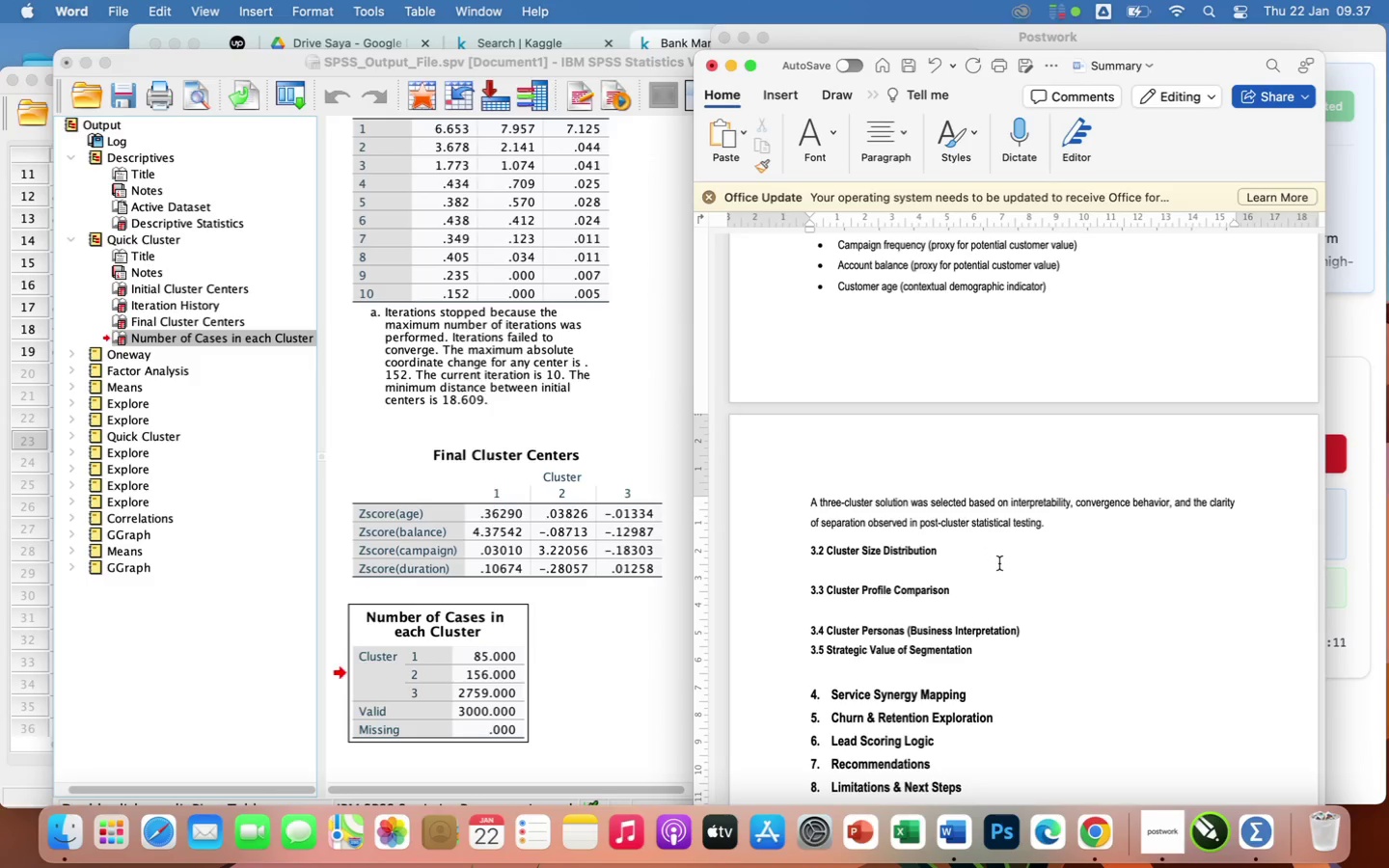 
left_click([1000, 565])
 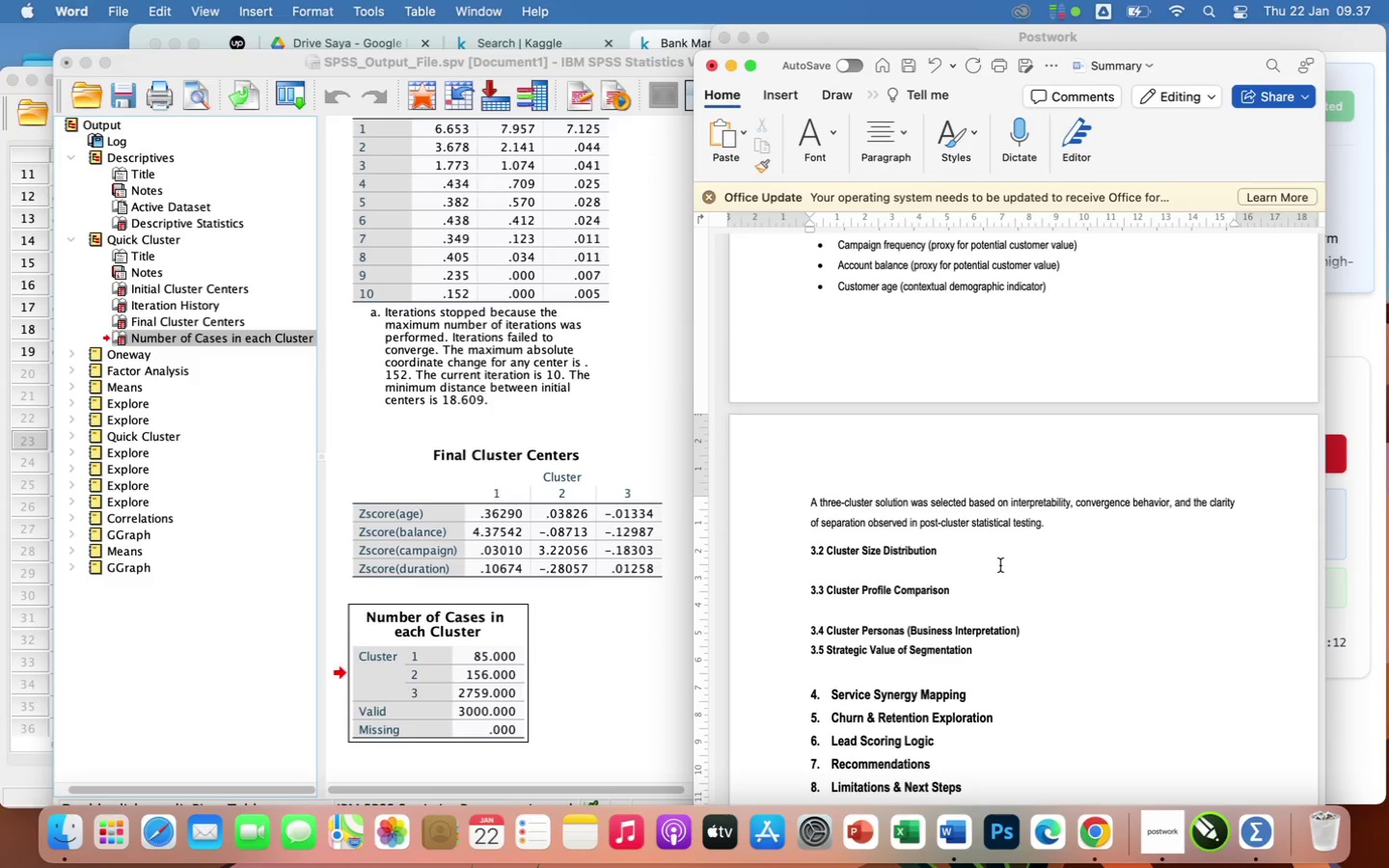 
key(Meta+V)
 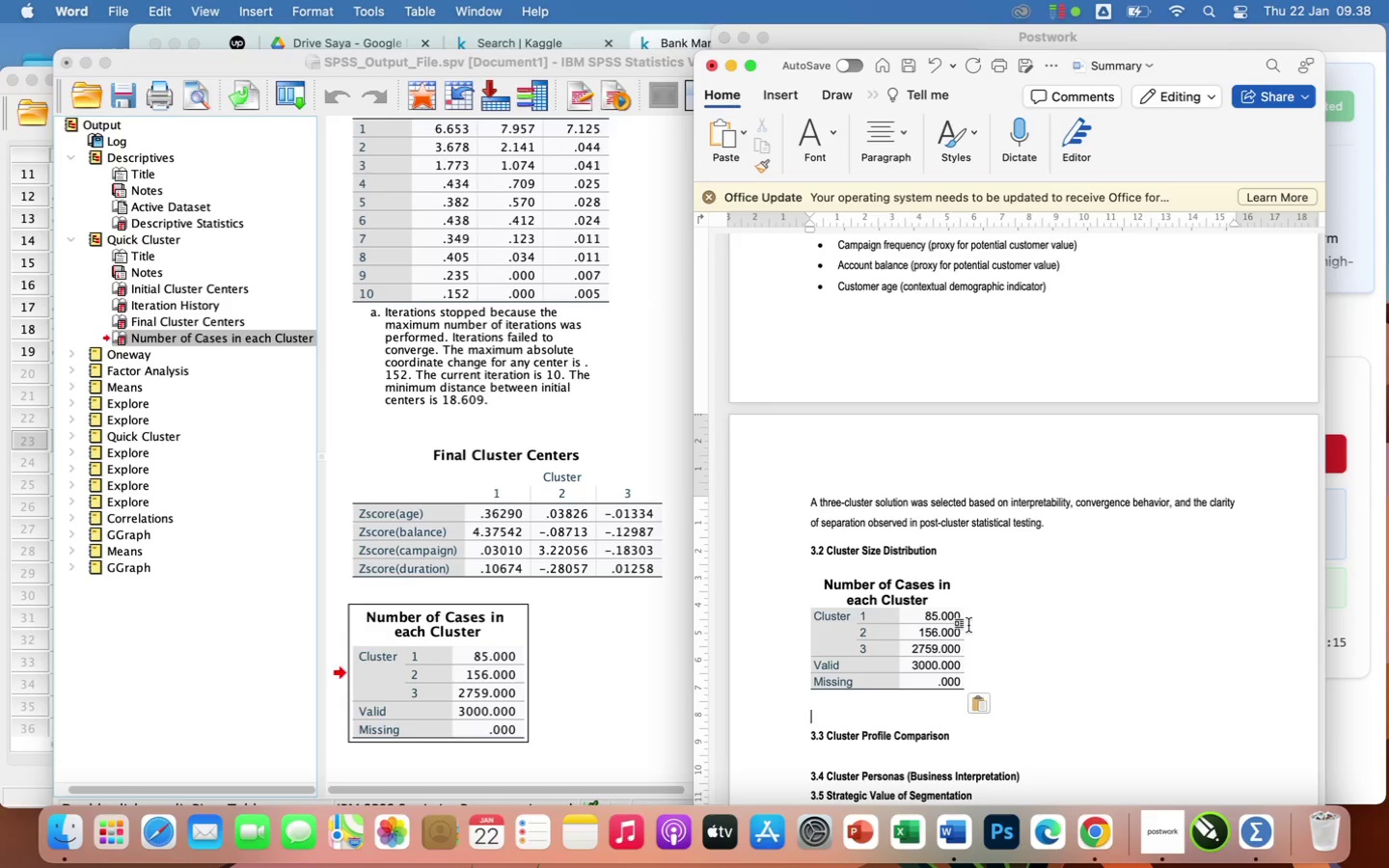 
left_click([968, 625])
 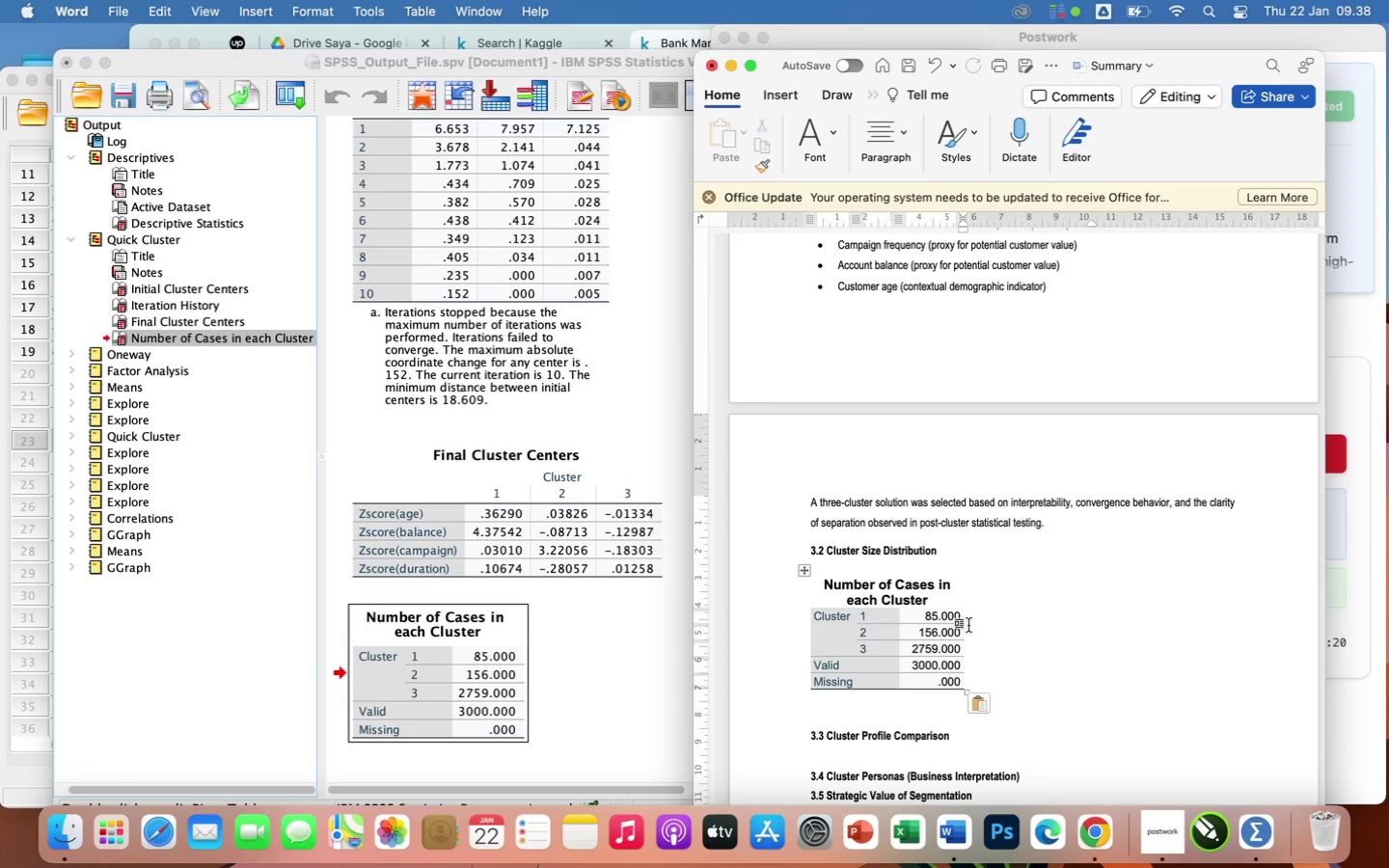 
wait(9.77)
 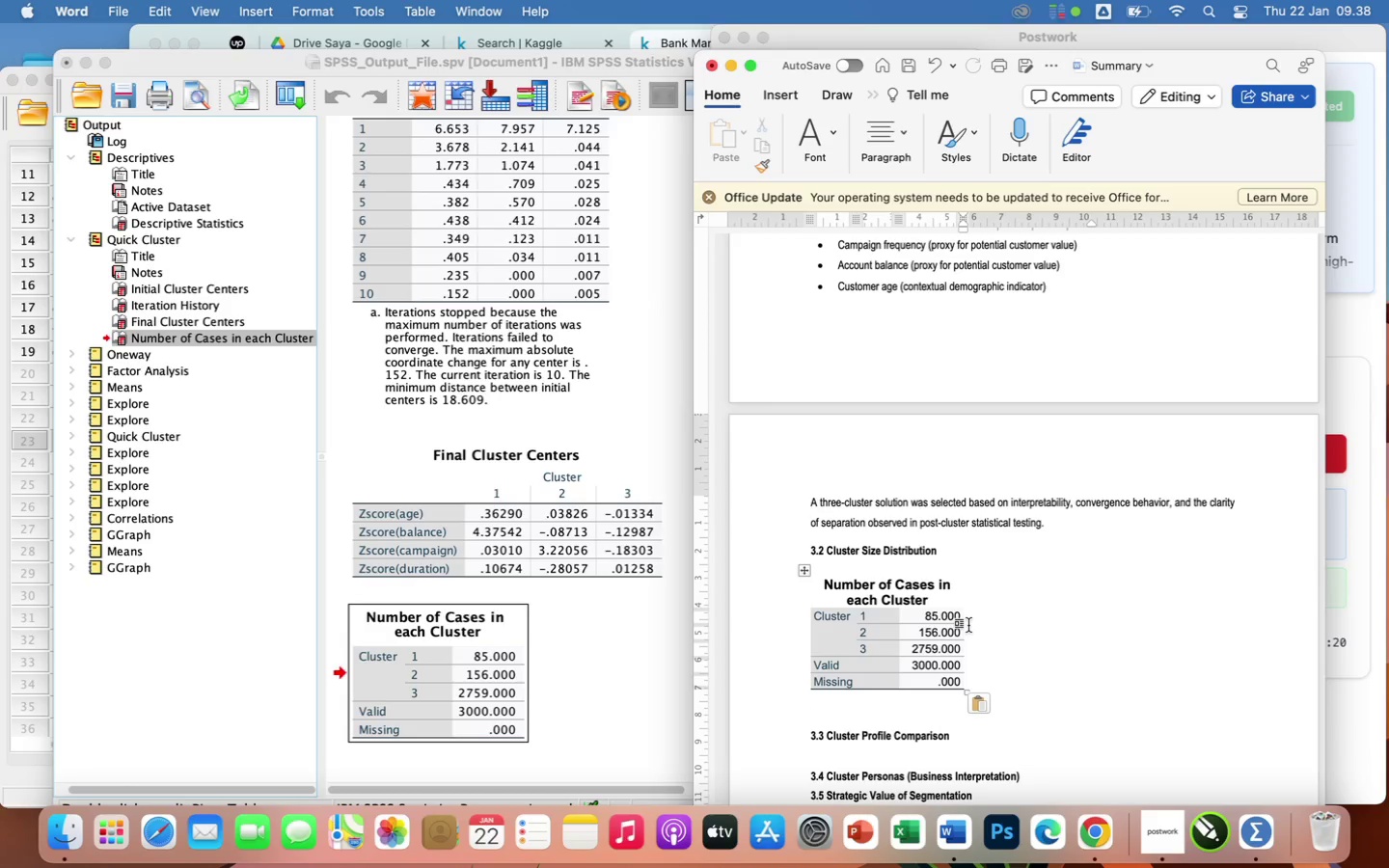 
left_click([968, 611])
 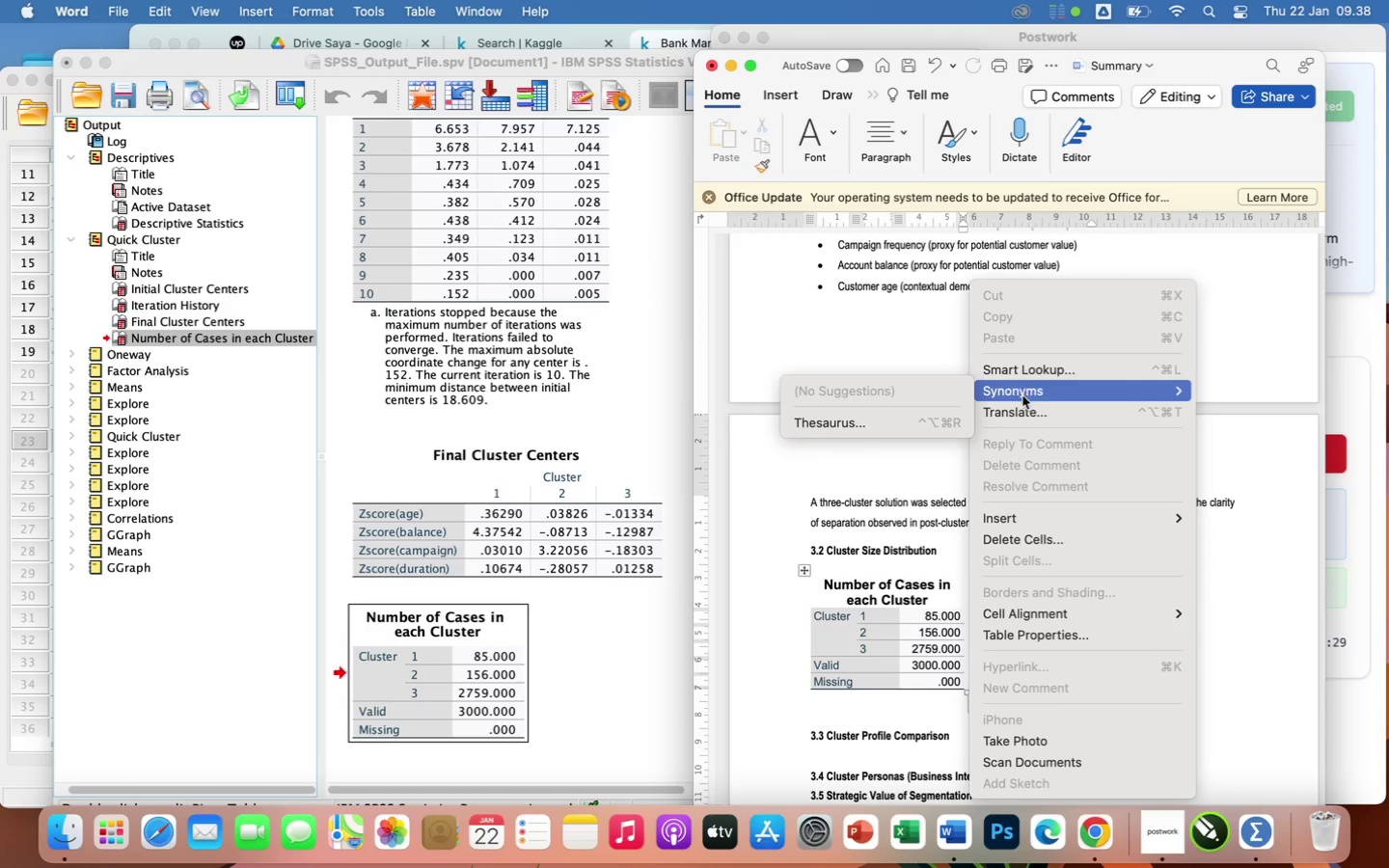 
wait(8.83)
 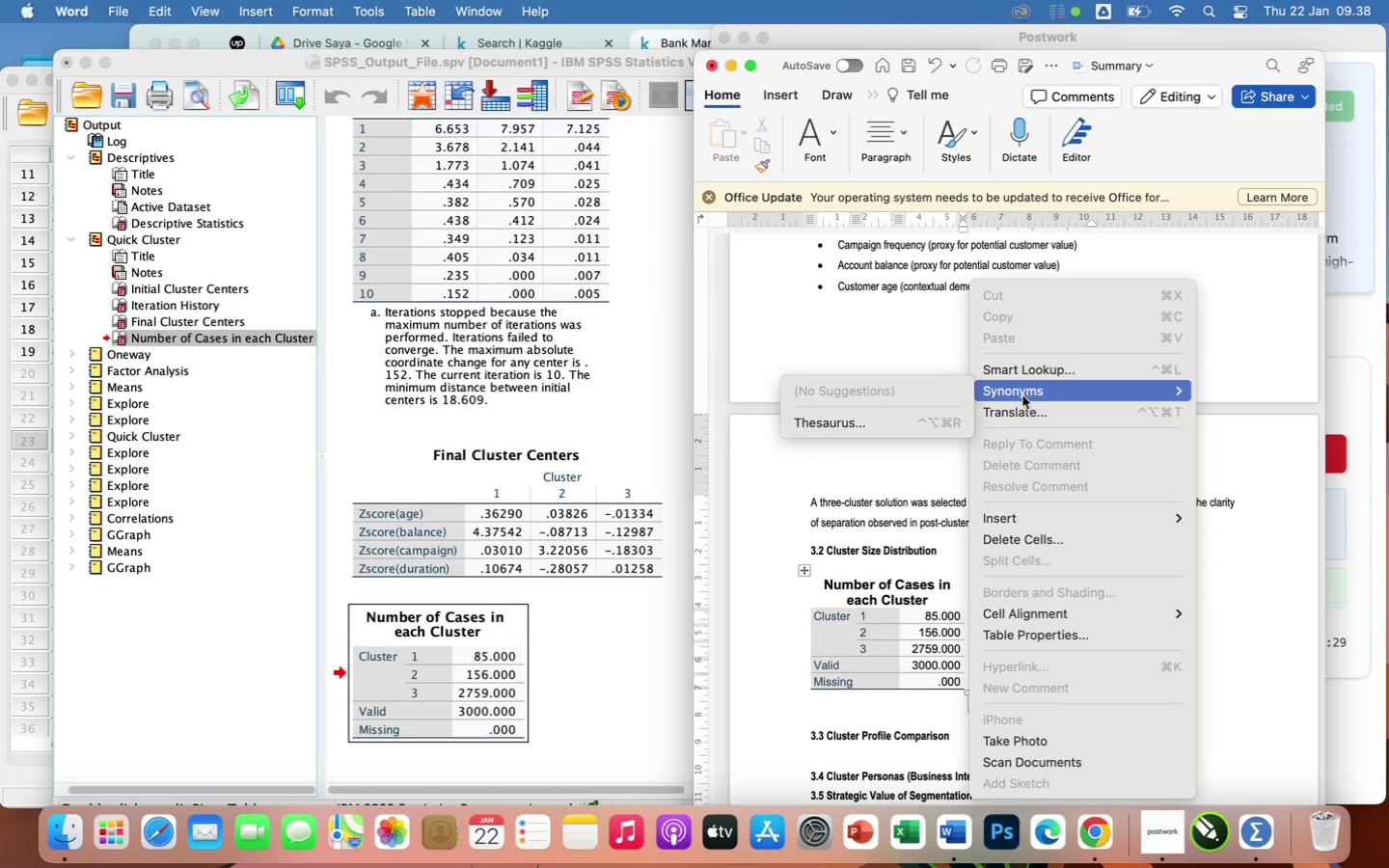 
left_click([1227, 541])
 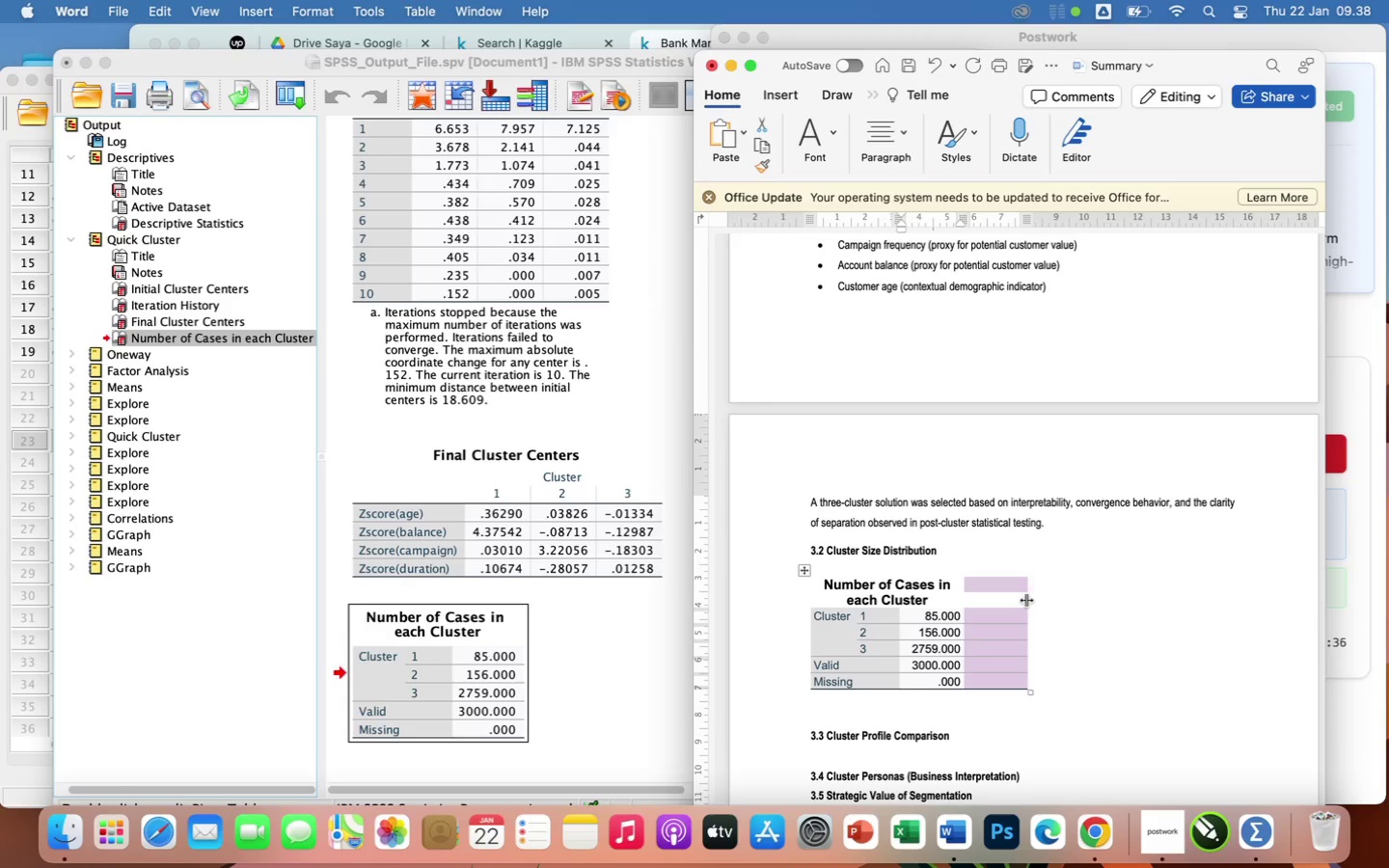 
left_click([990, 632])
 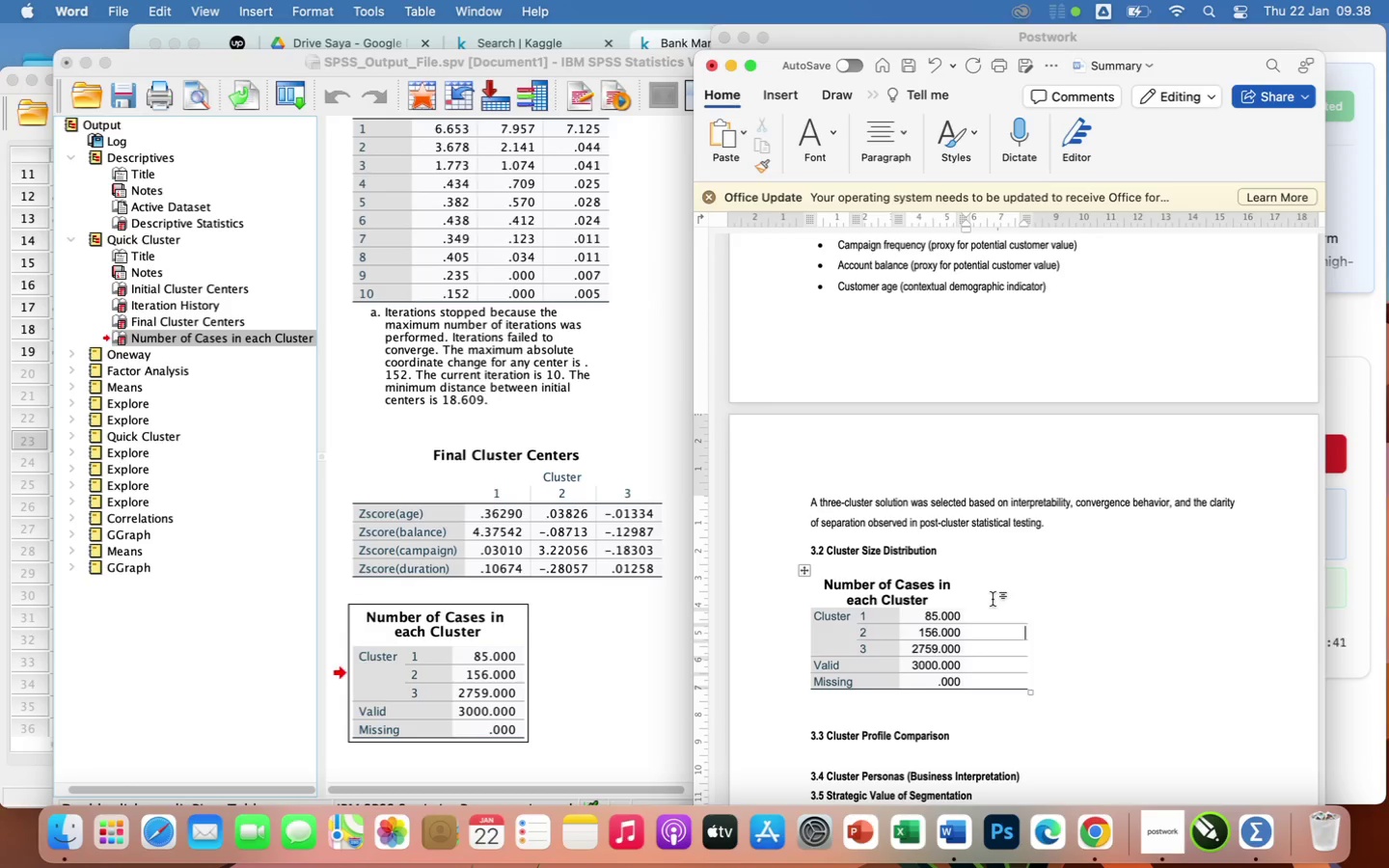 
wait(5.72)
 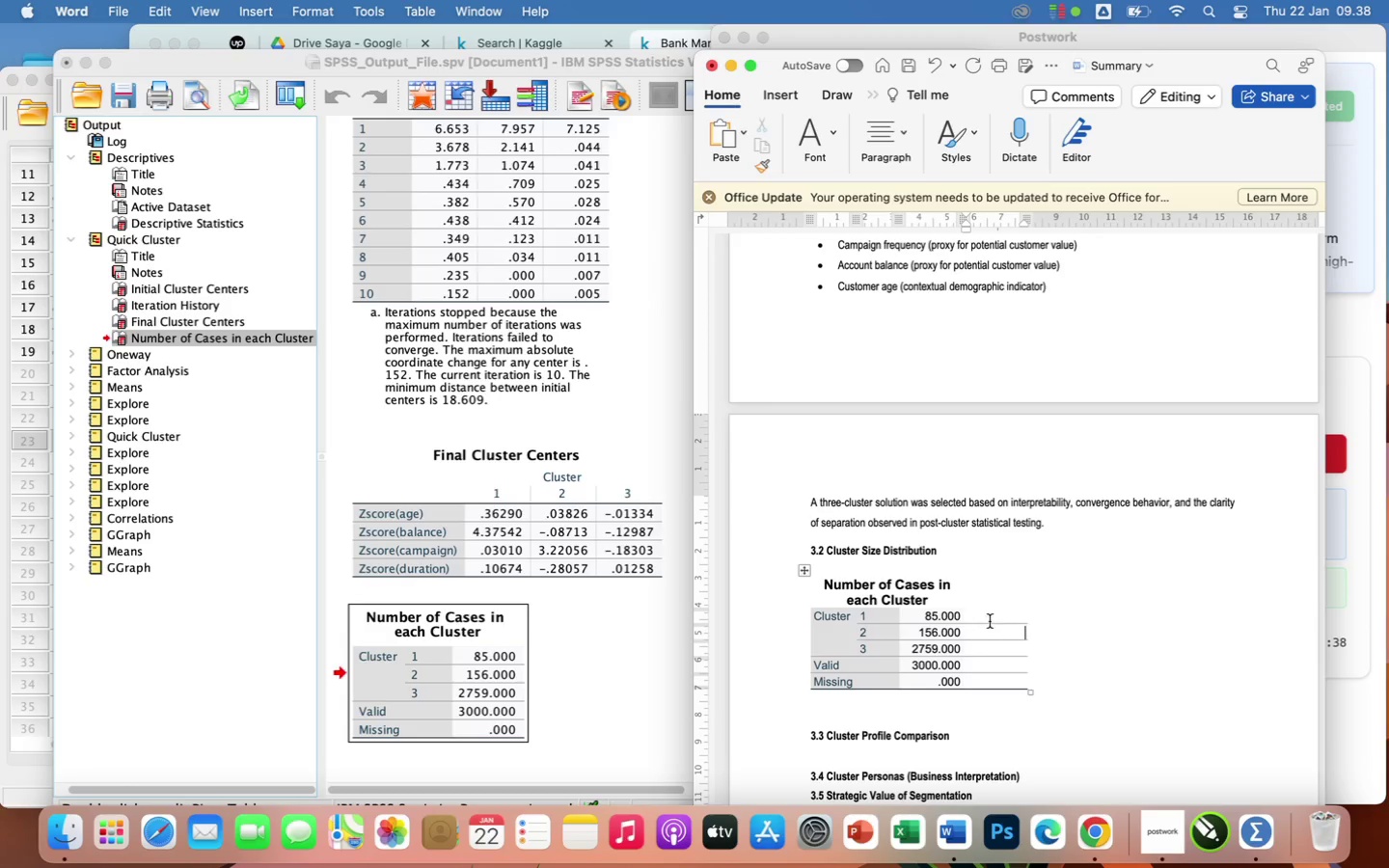 
left_click([803, 573])
 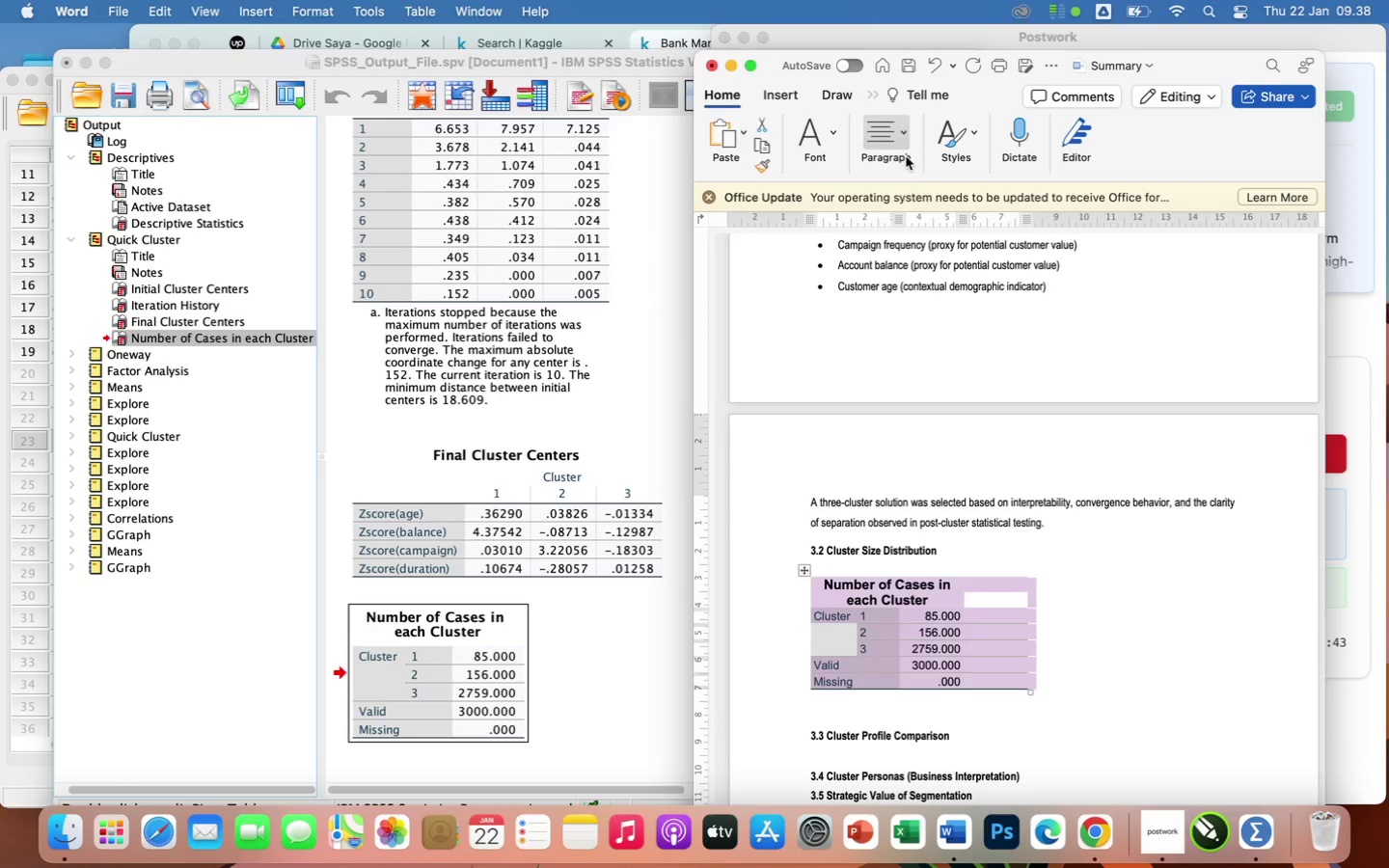 
left_click([890, 135])
 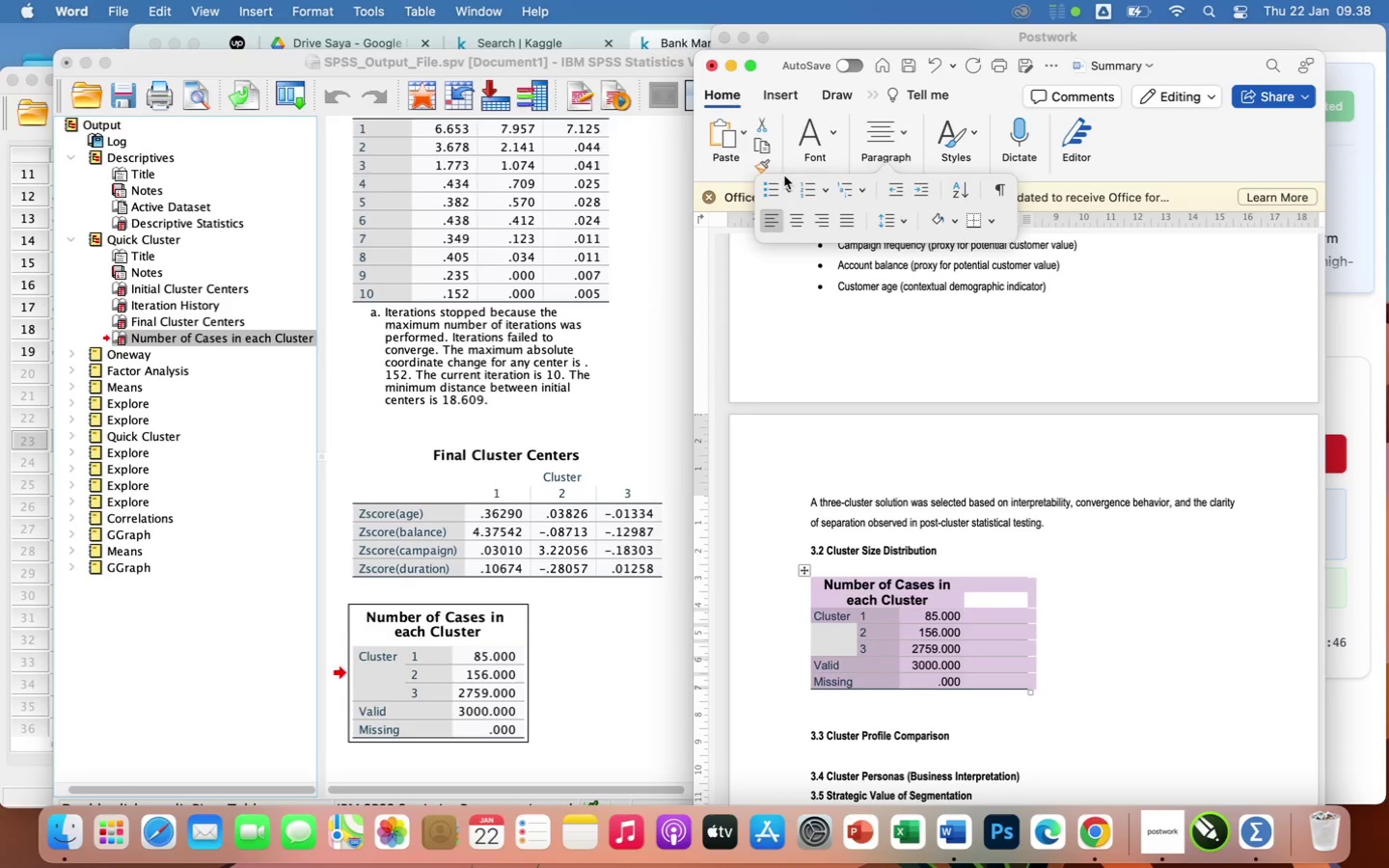 
left_click([823, 135])
 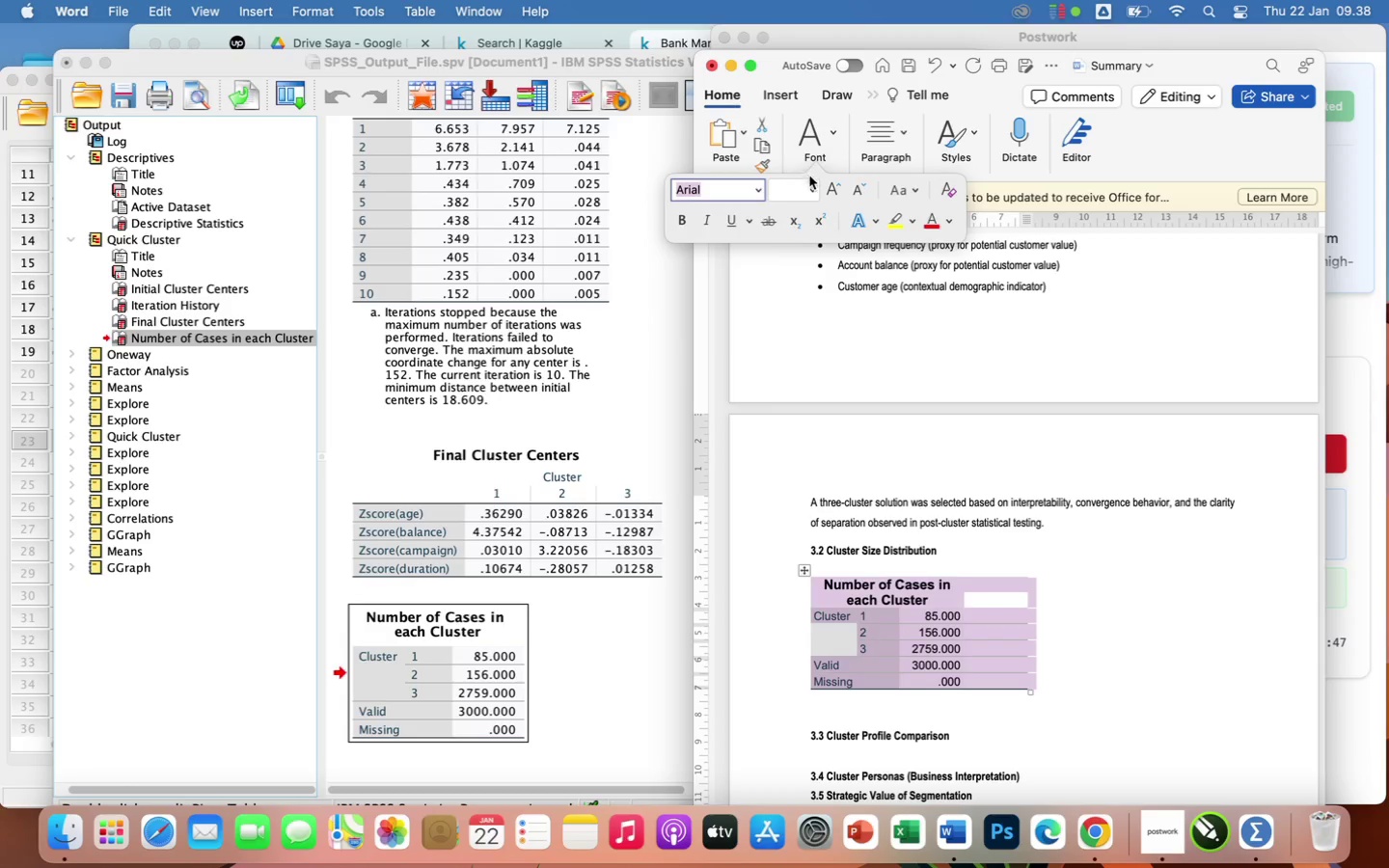 
left_click([811, 182])
 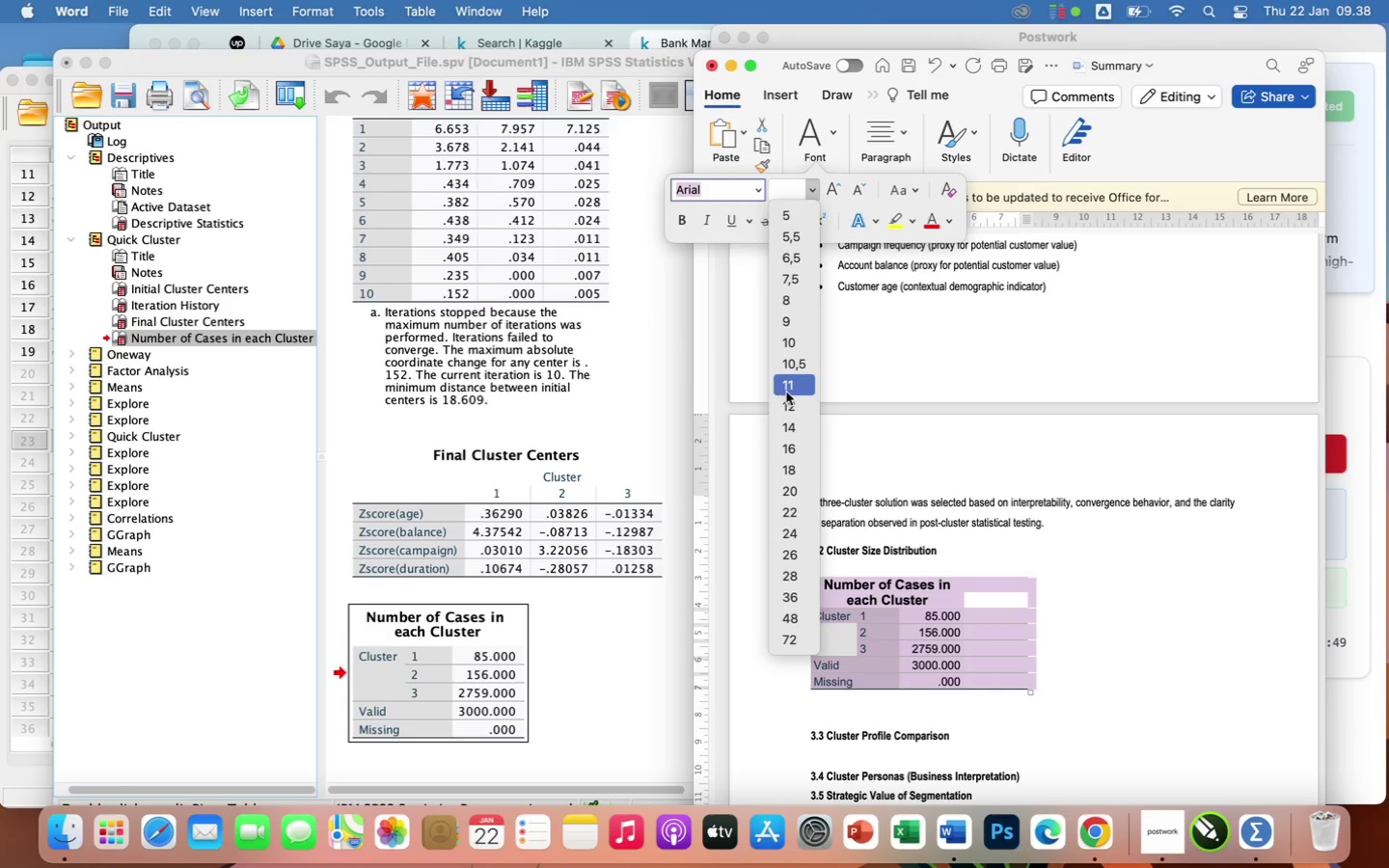 
left_click([788, 390])
 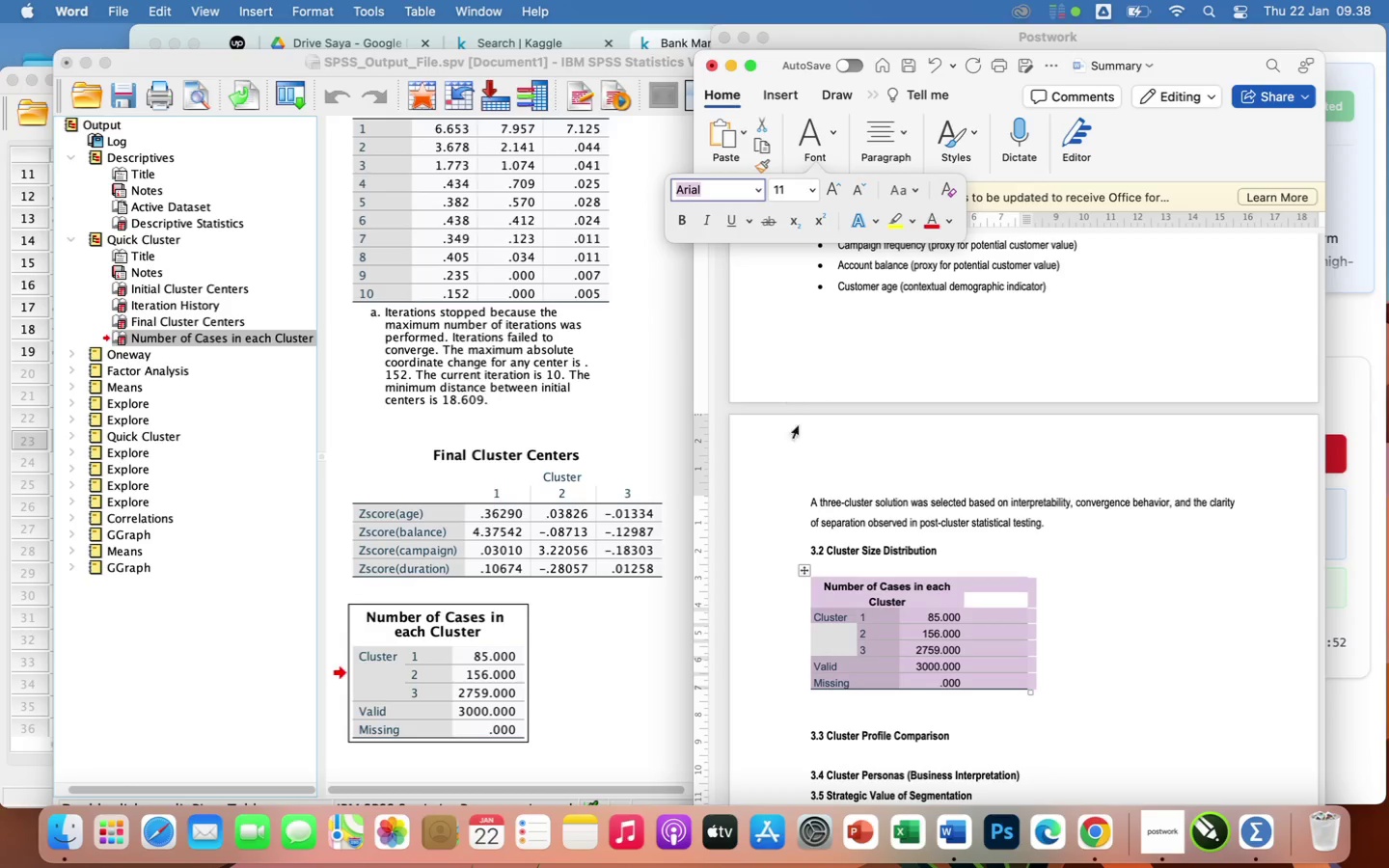 
left_click([912, 612])
 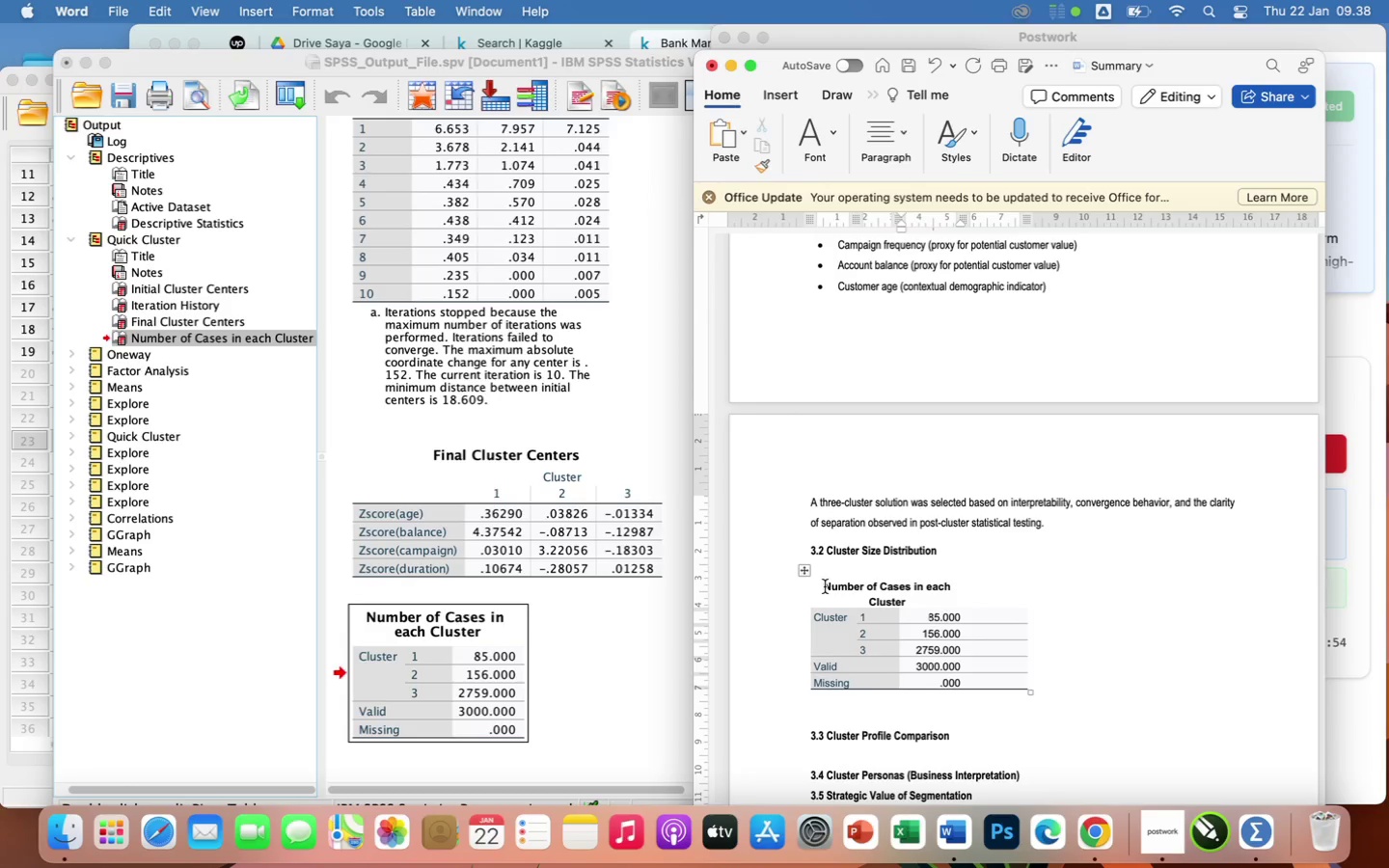 
left_click_drag(start_coordinate=[825, 586], to_coordinate=[980, 593])
 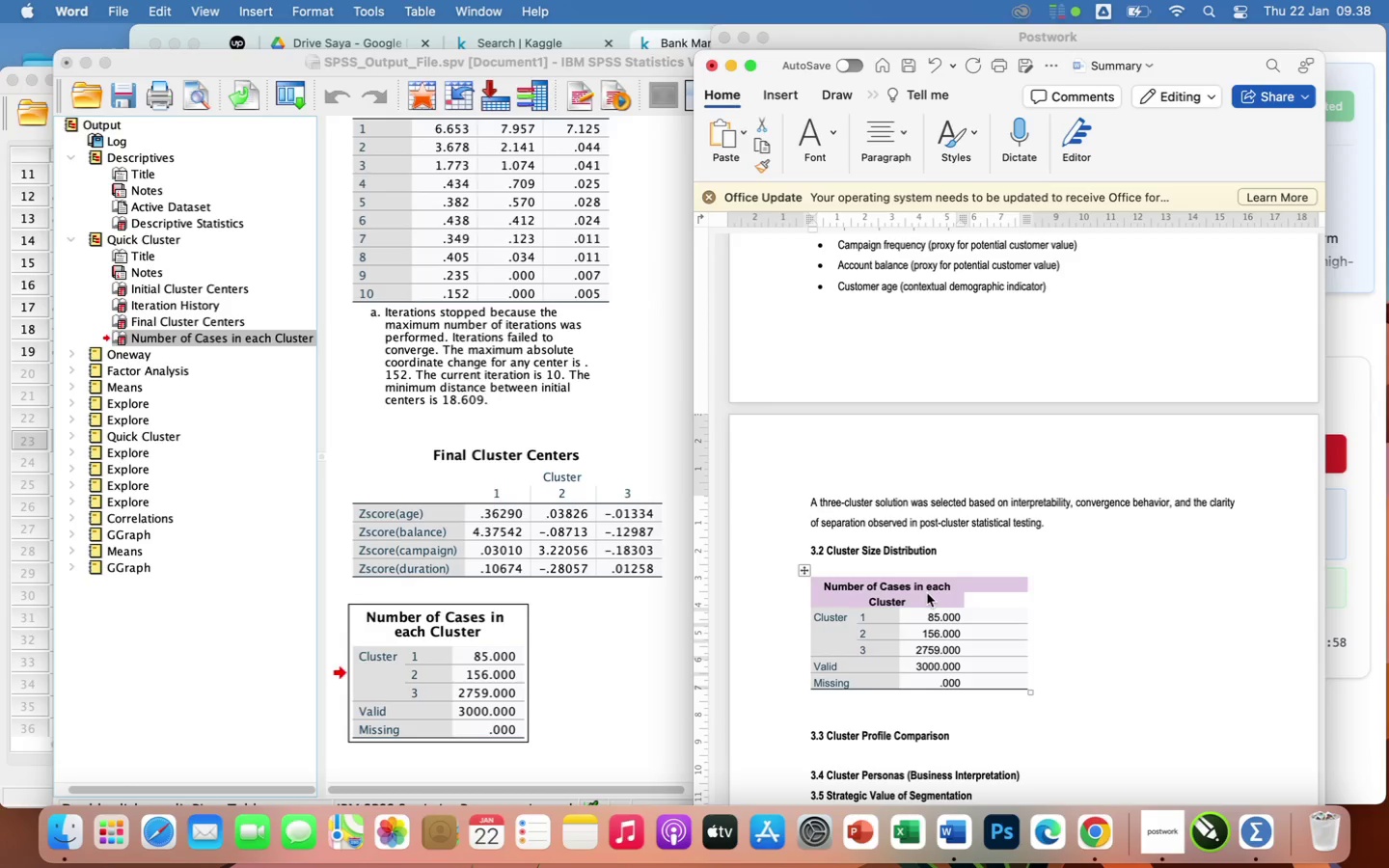 
right_click([929, 594])
 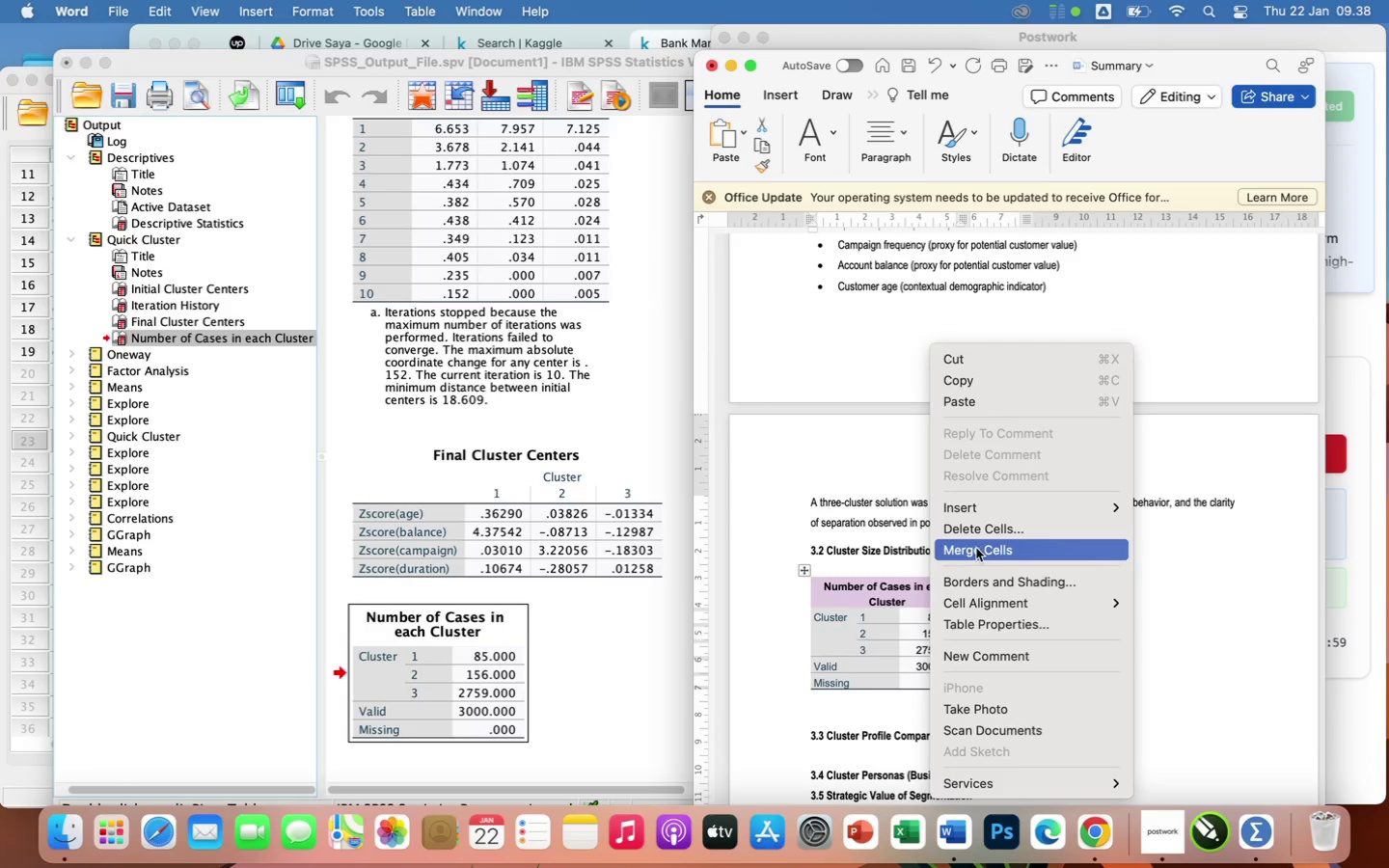 
left_click([978, 554])
 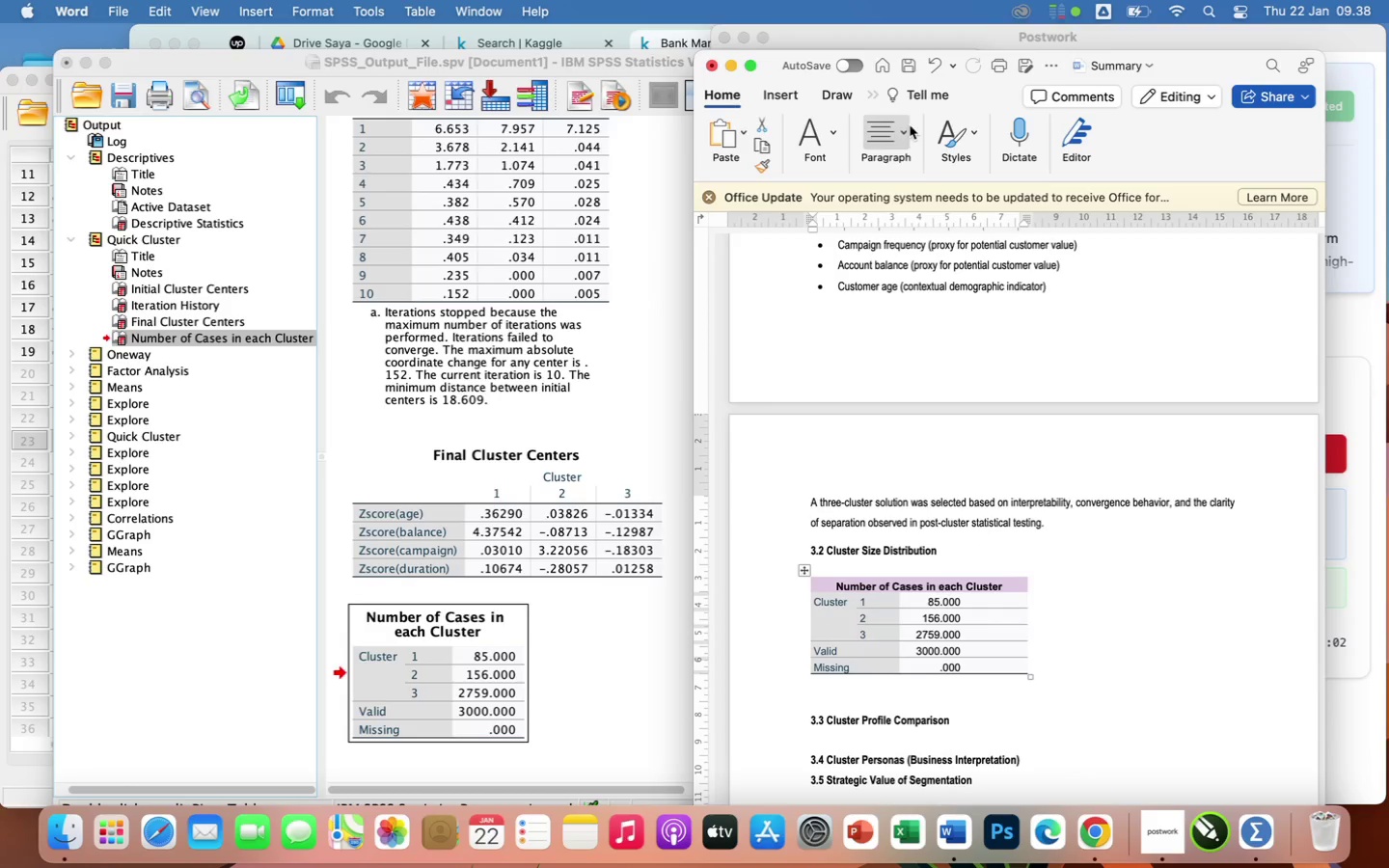 
left_click([889, 135])
 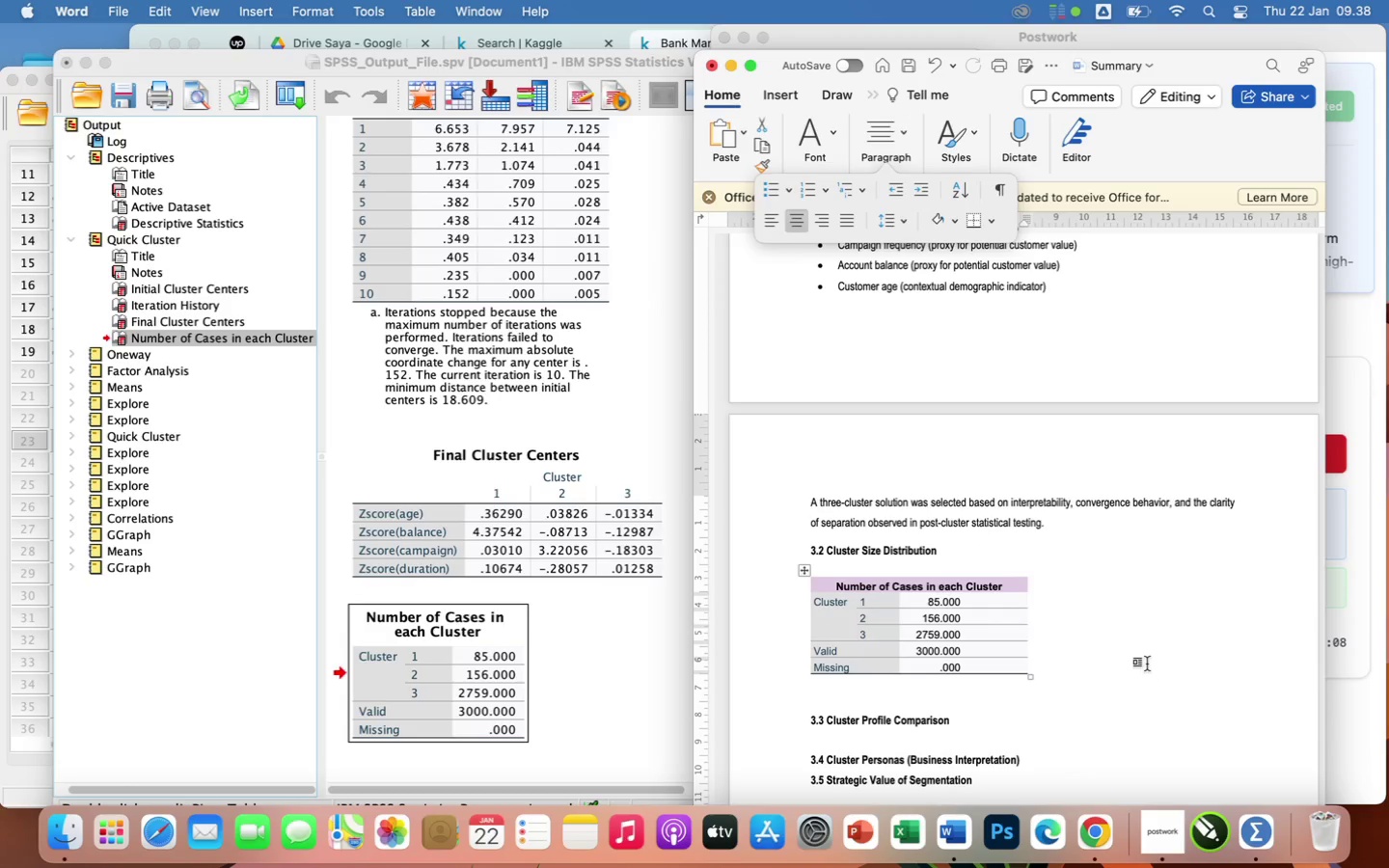 
wait(6.27)
 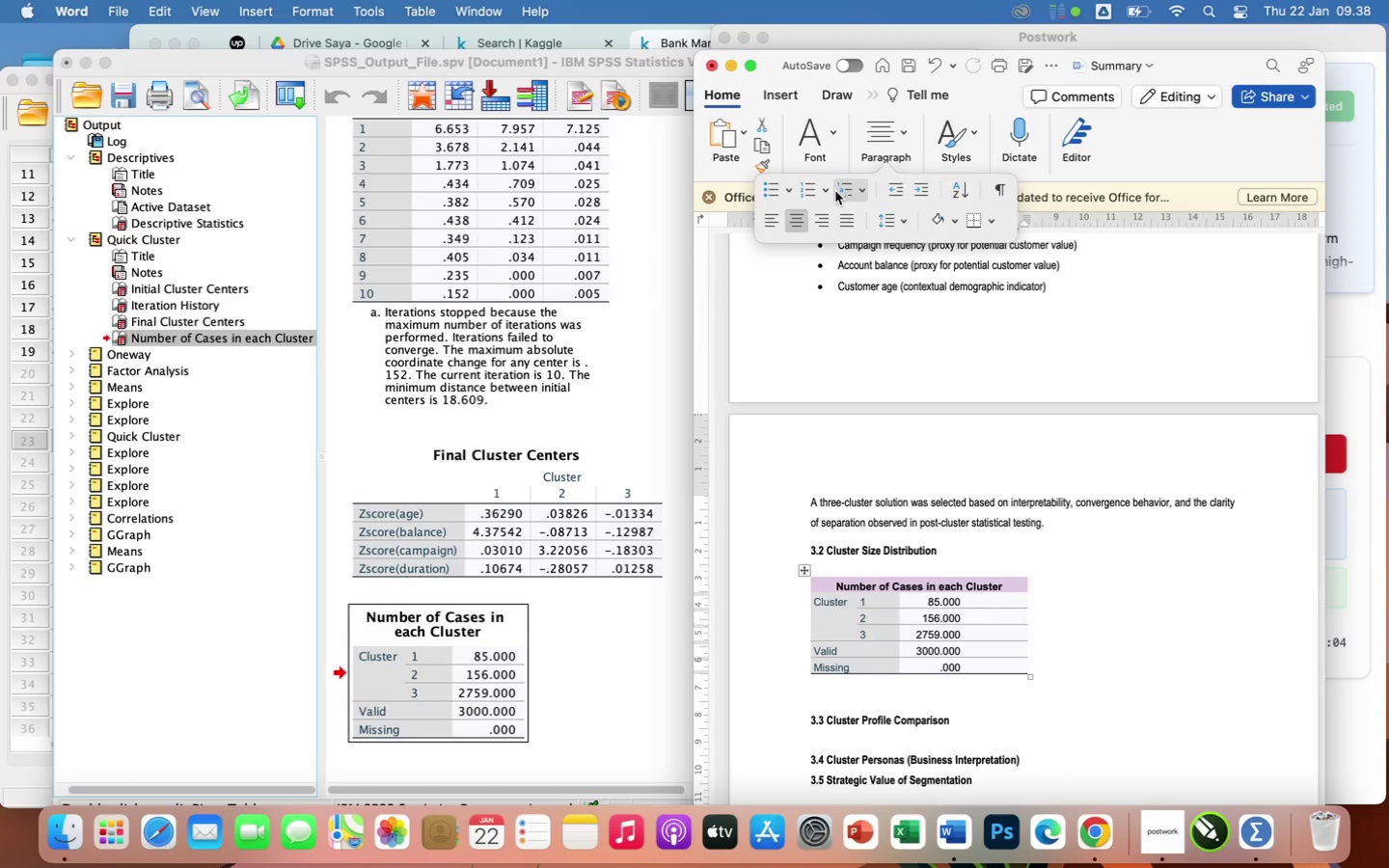 
left_click([833, 122])
 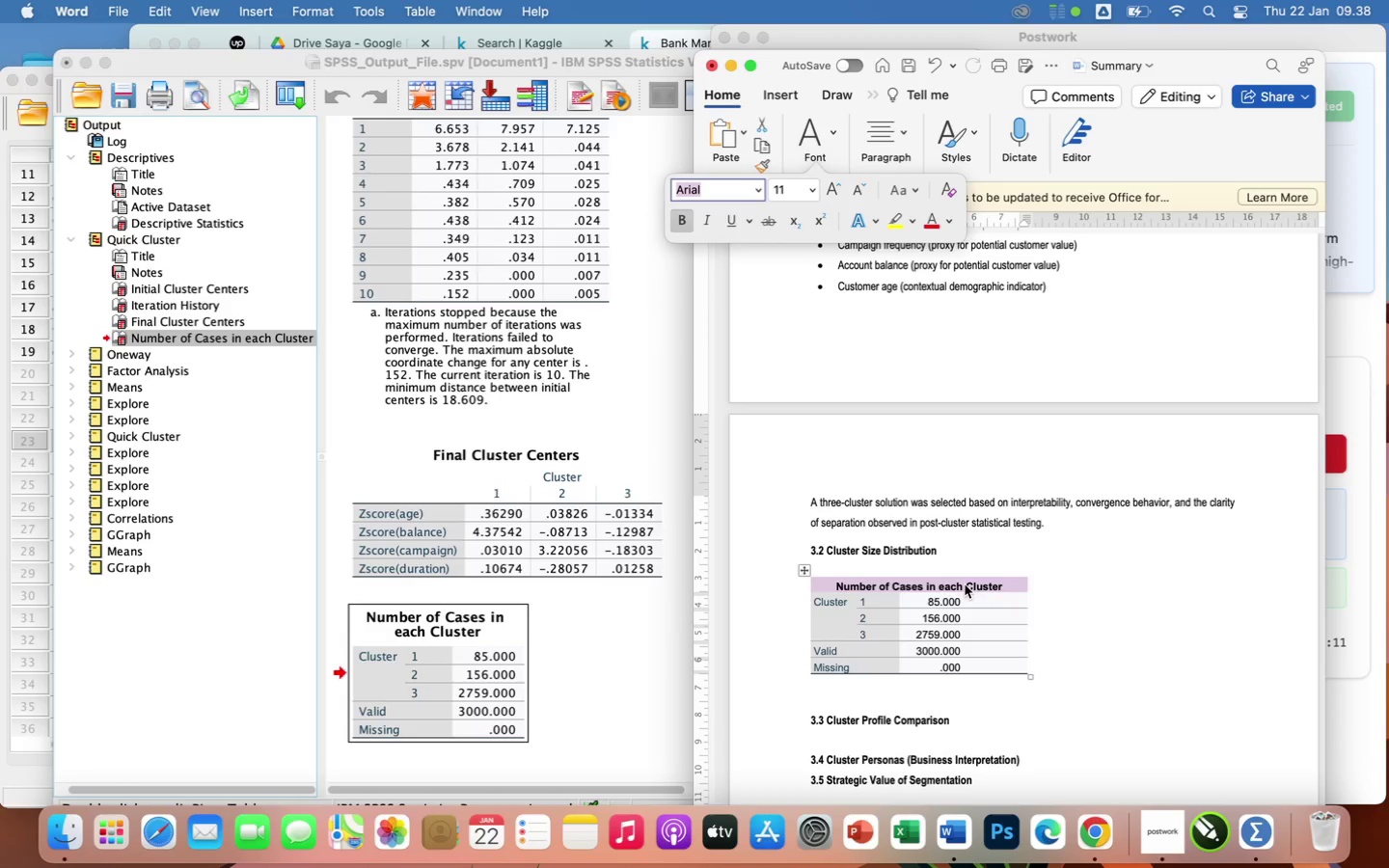 
left_click([953, 611])
 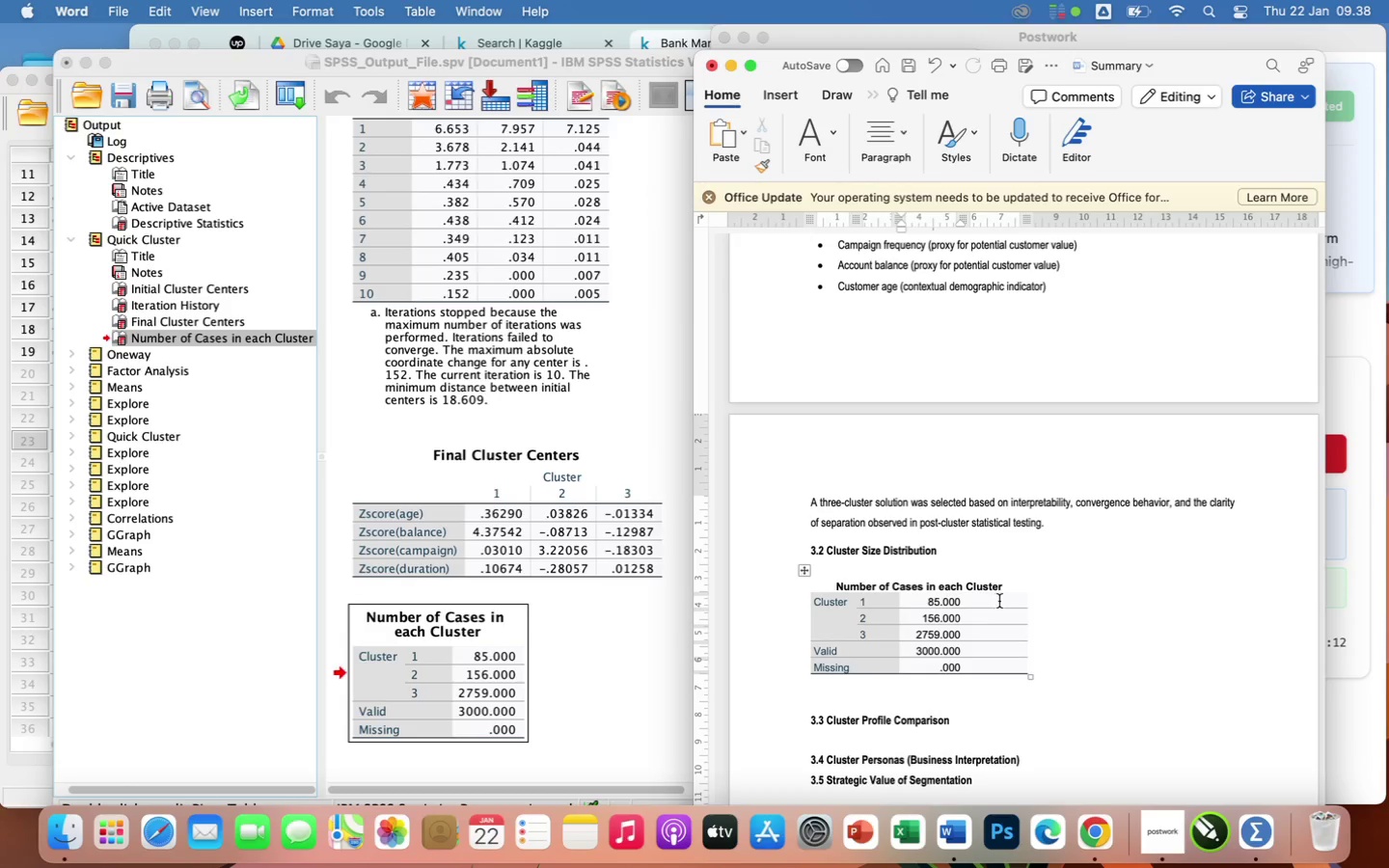 
left_click([999, 600])
 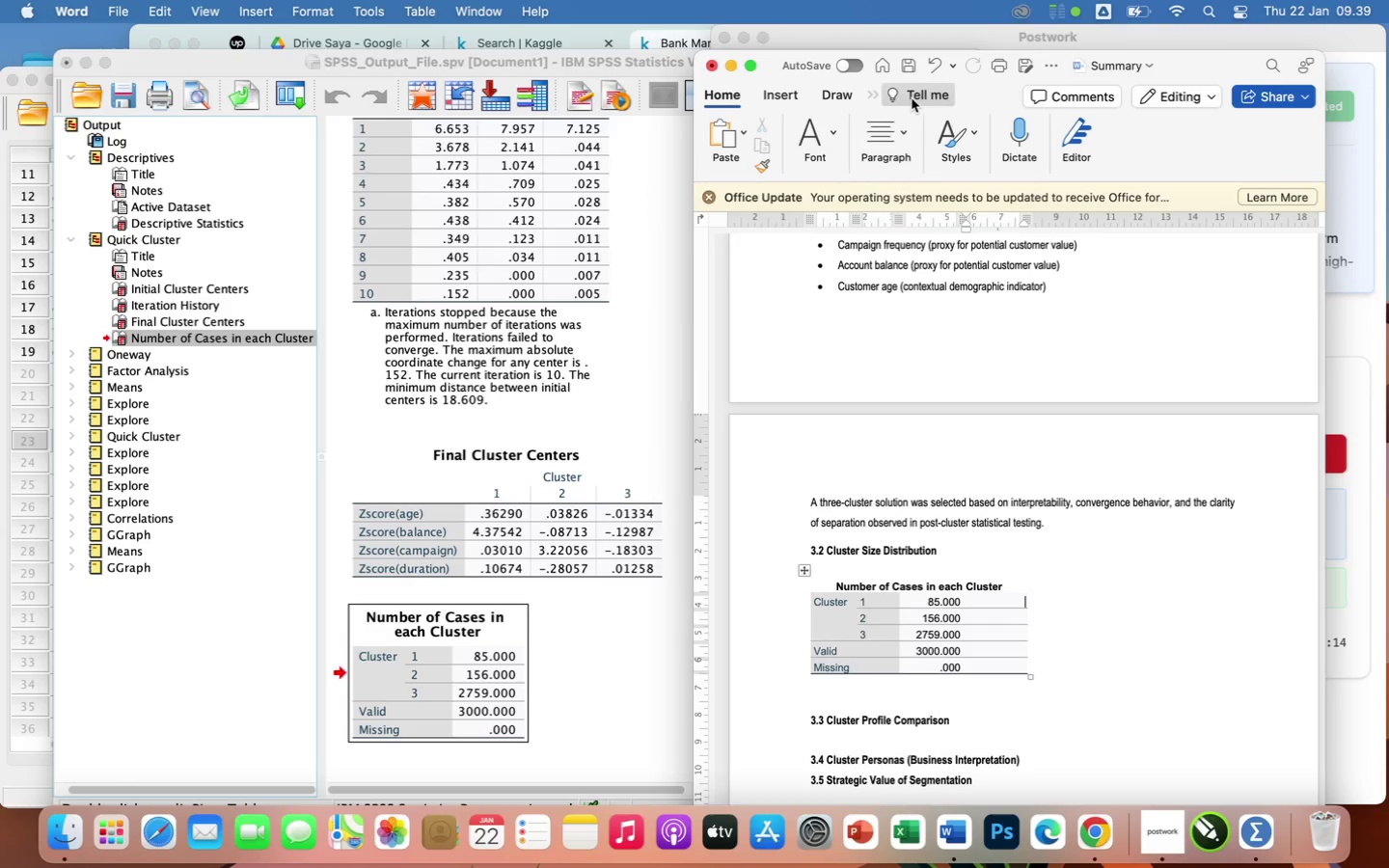 
left_click([885, 136])
 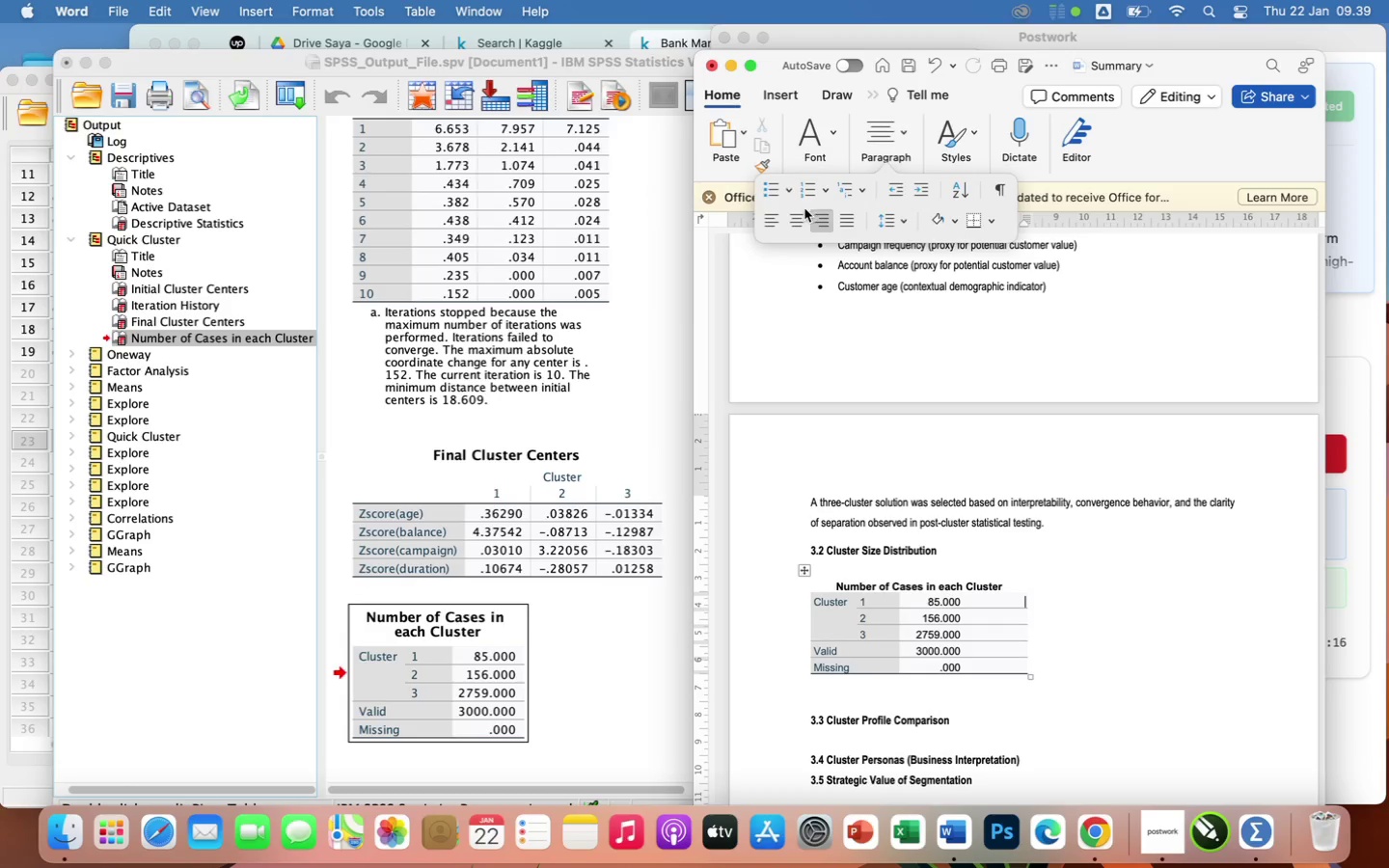 
left_click([794, 219])
 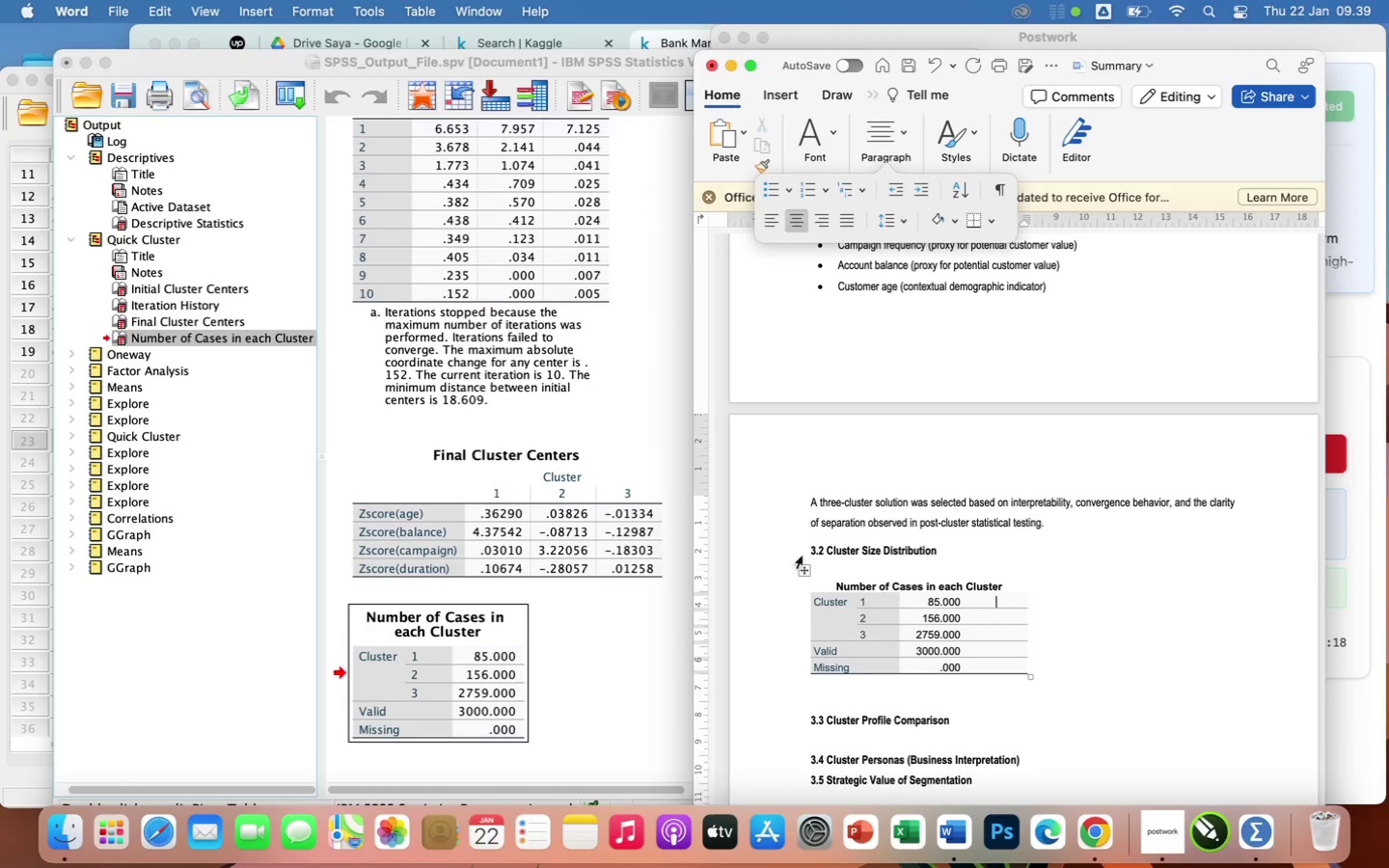 
left_click([805, 570])
 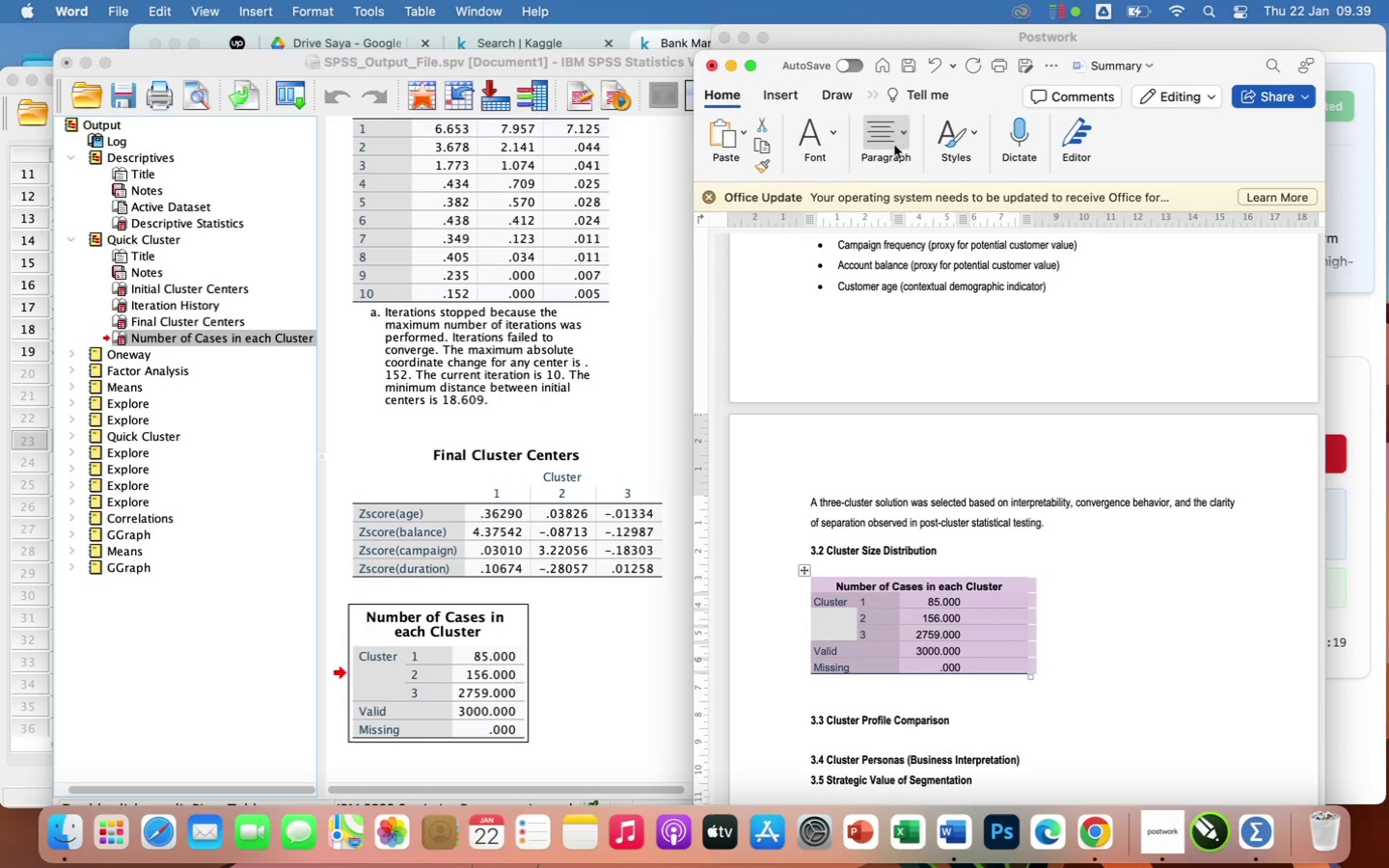 
left_click([894, 147])
 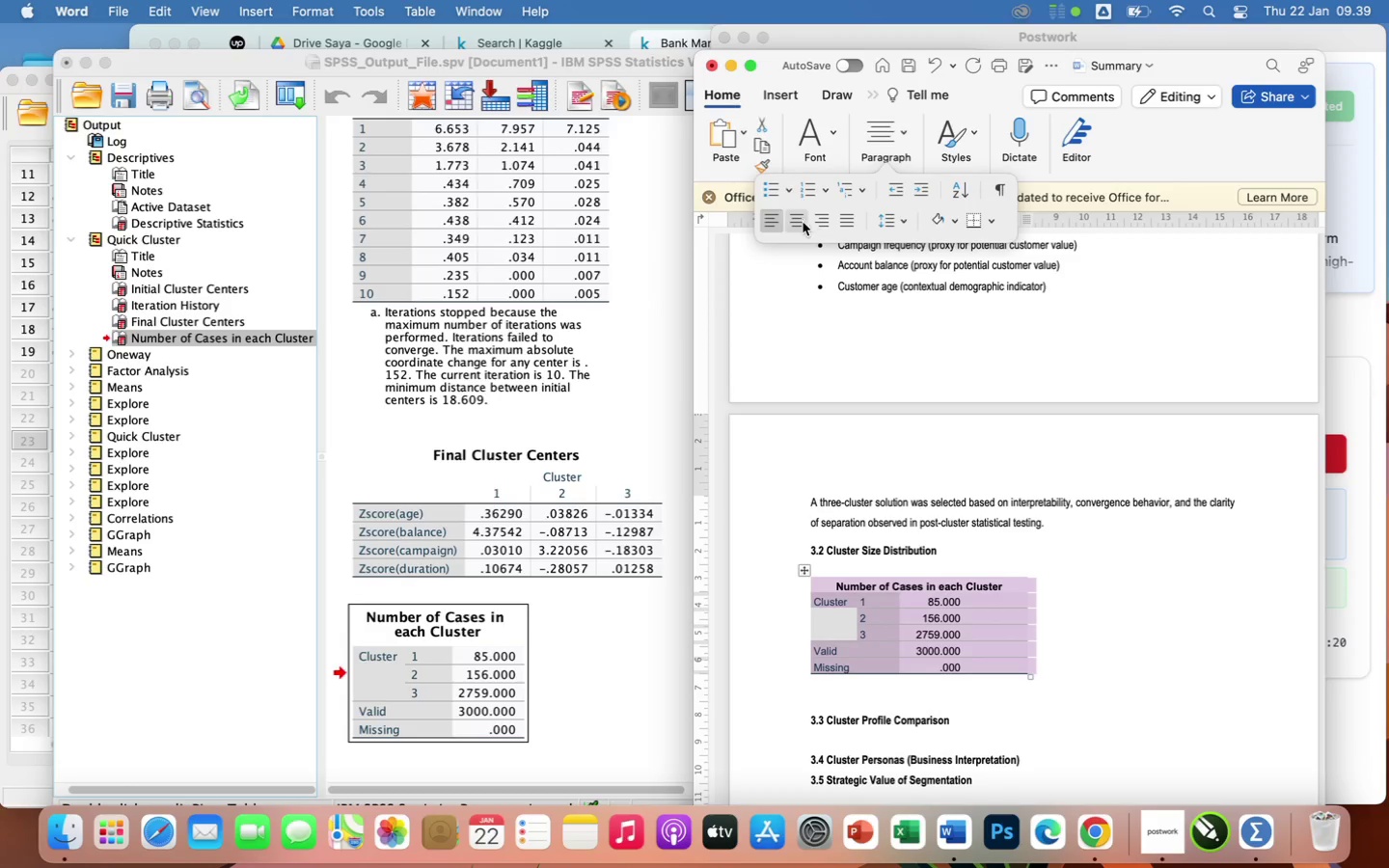 
left_click([799, 224])
 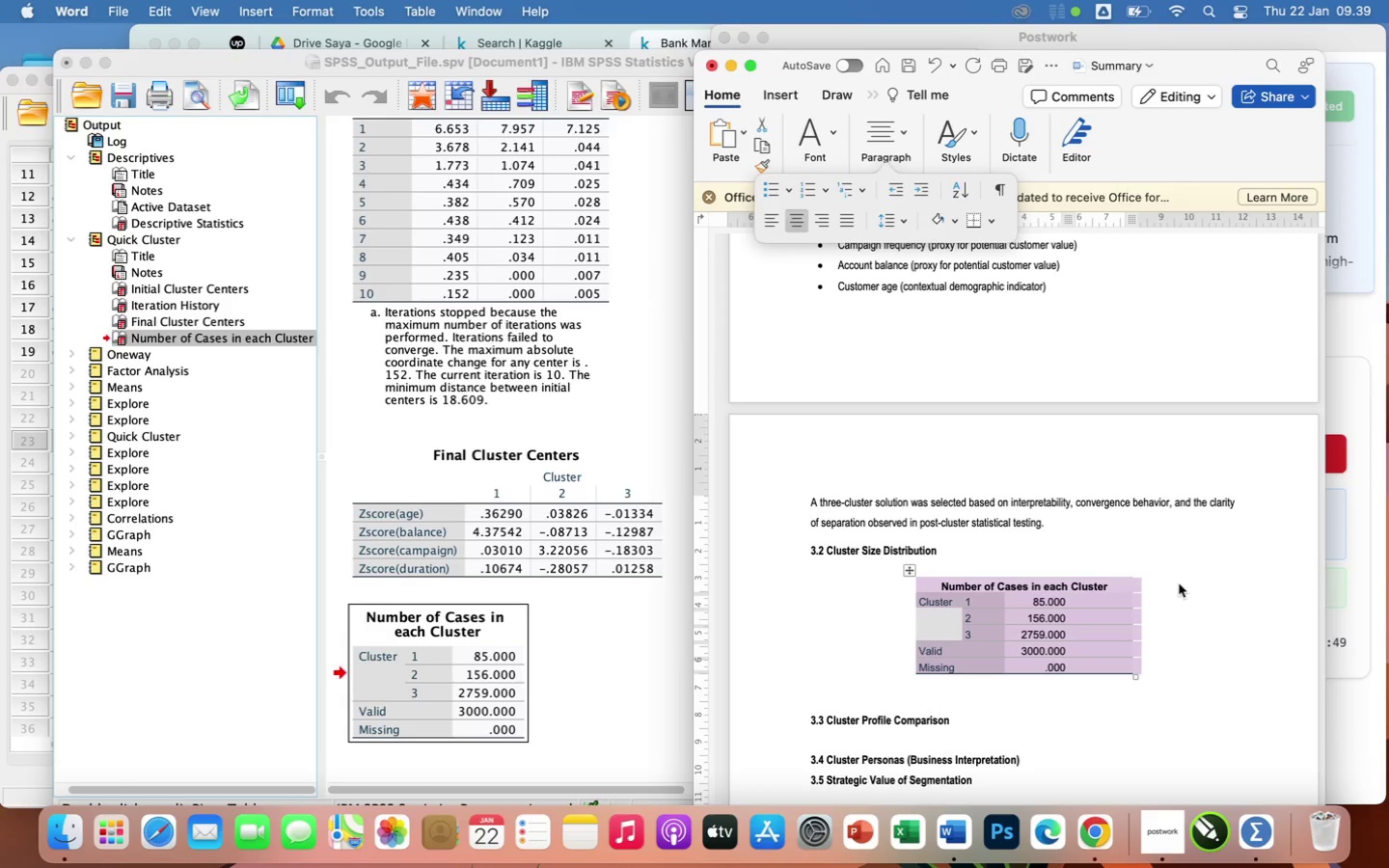 
wait(32.92)
 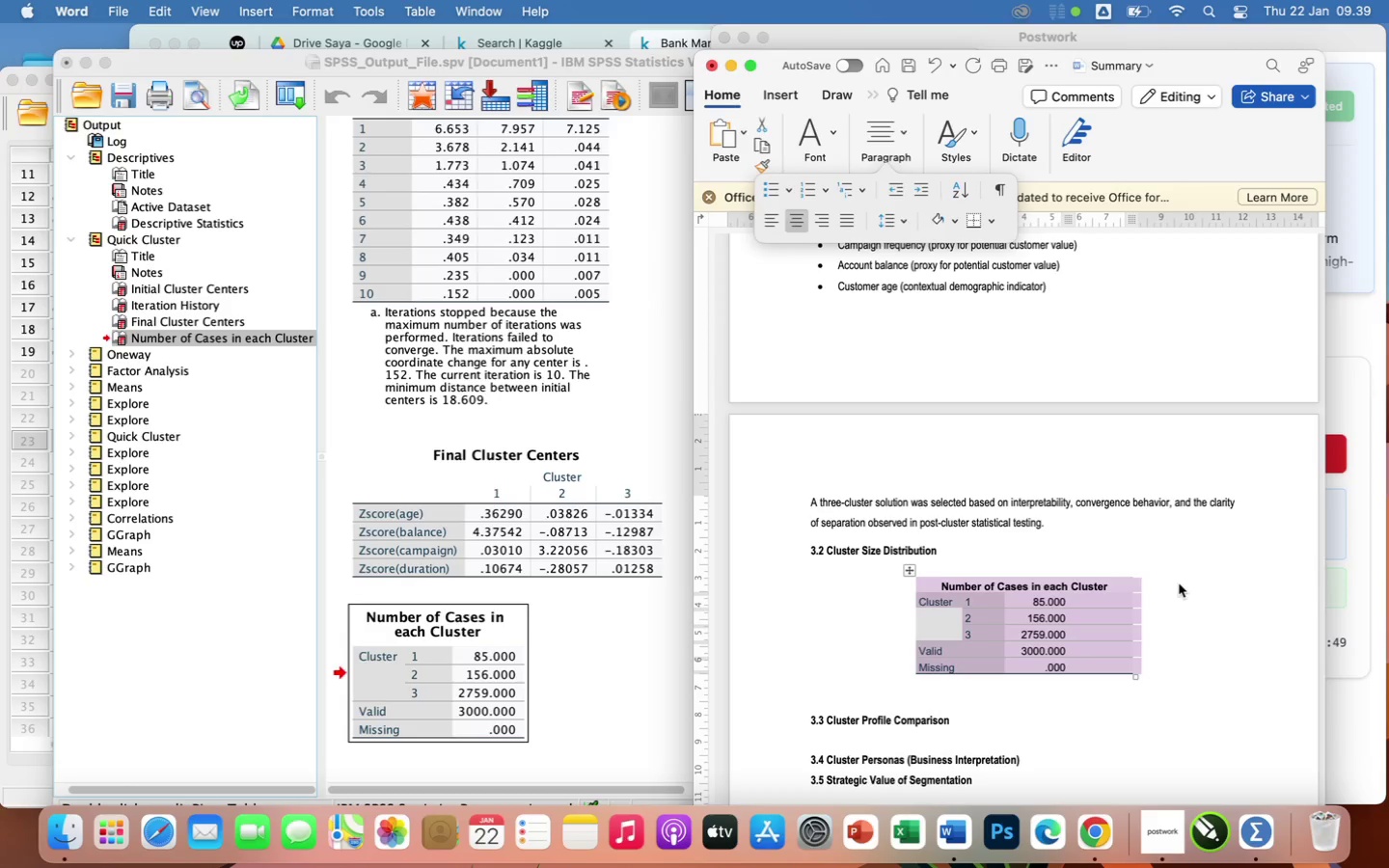 
scroll: coordinate [1219, 368], scroll_direction: up, amount: 37.0
 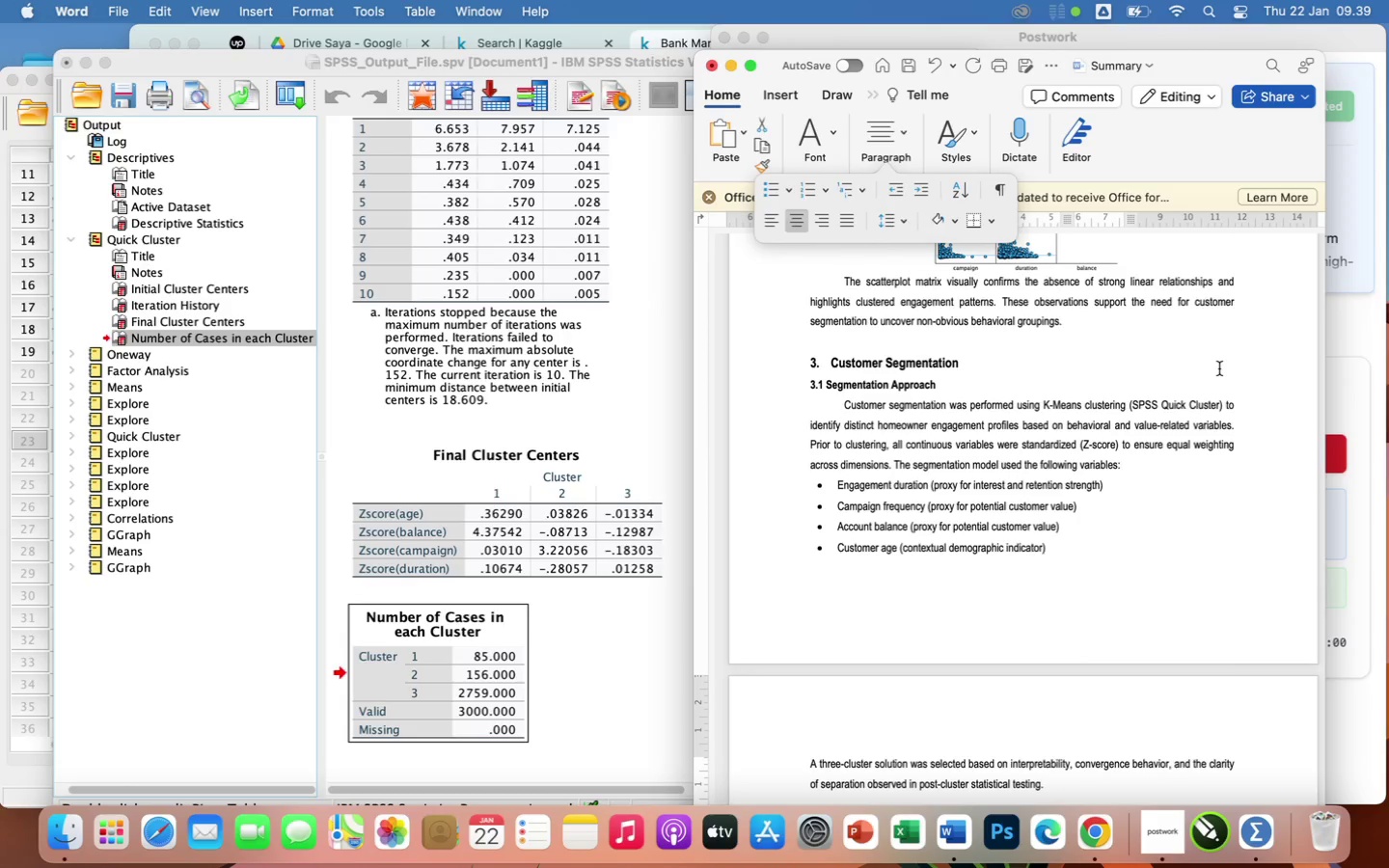 
wait(7.43)
 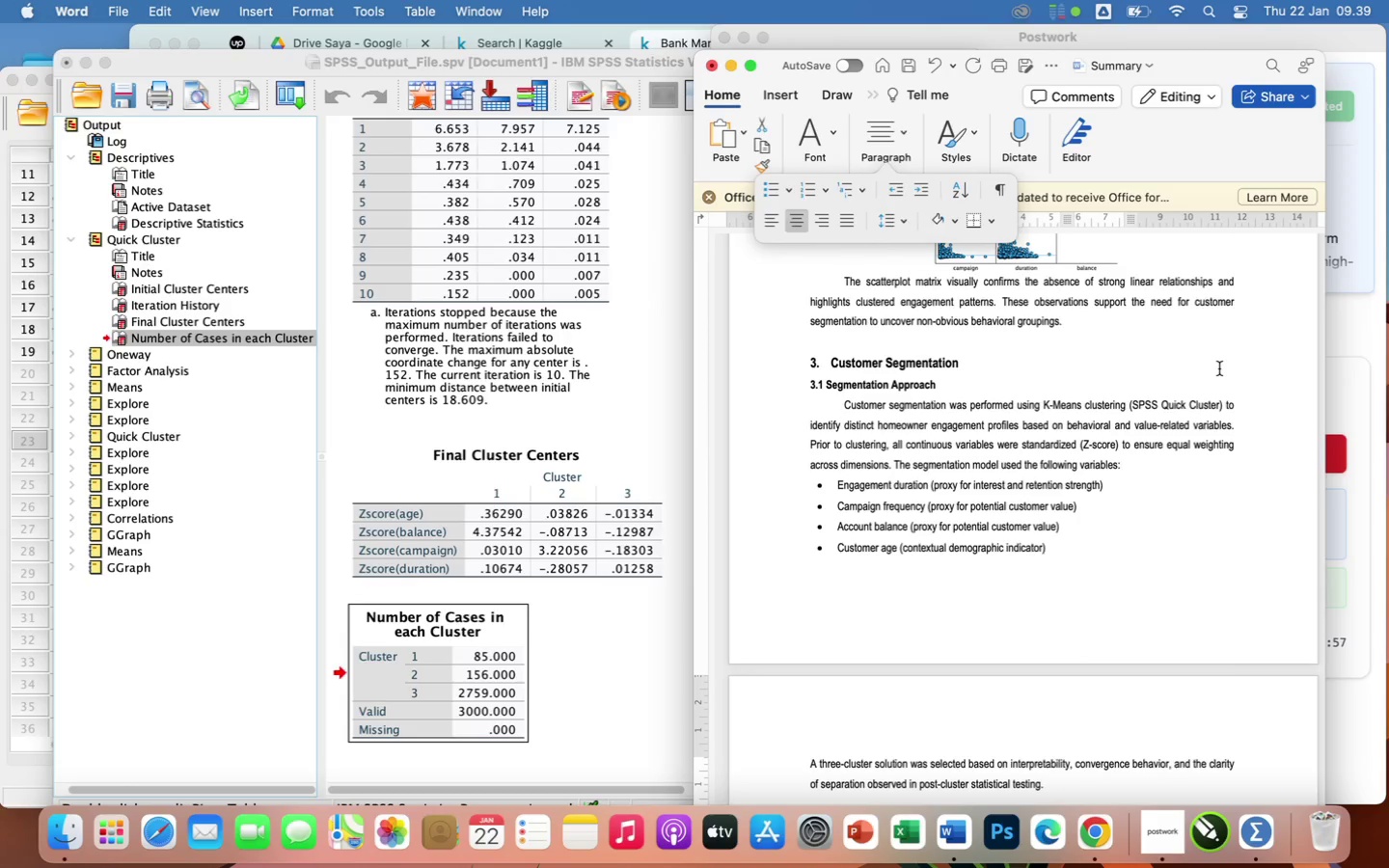 
left_click([835, 403])
 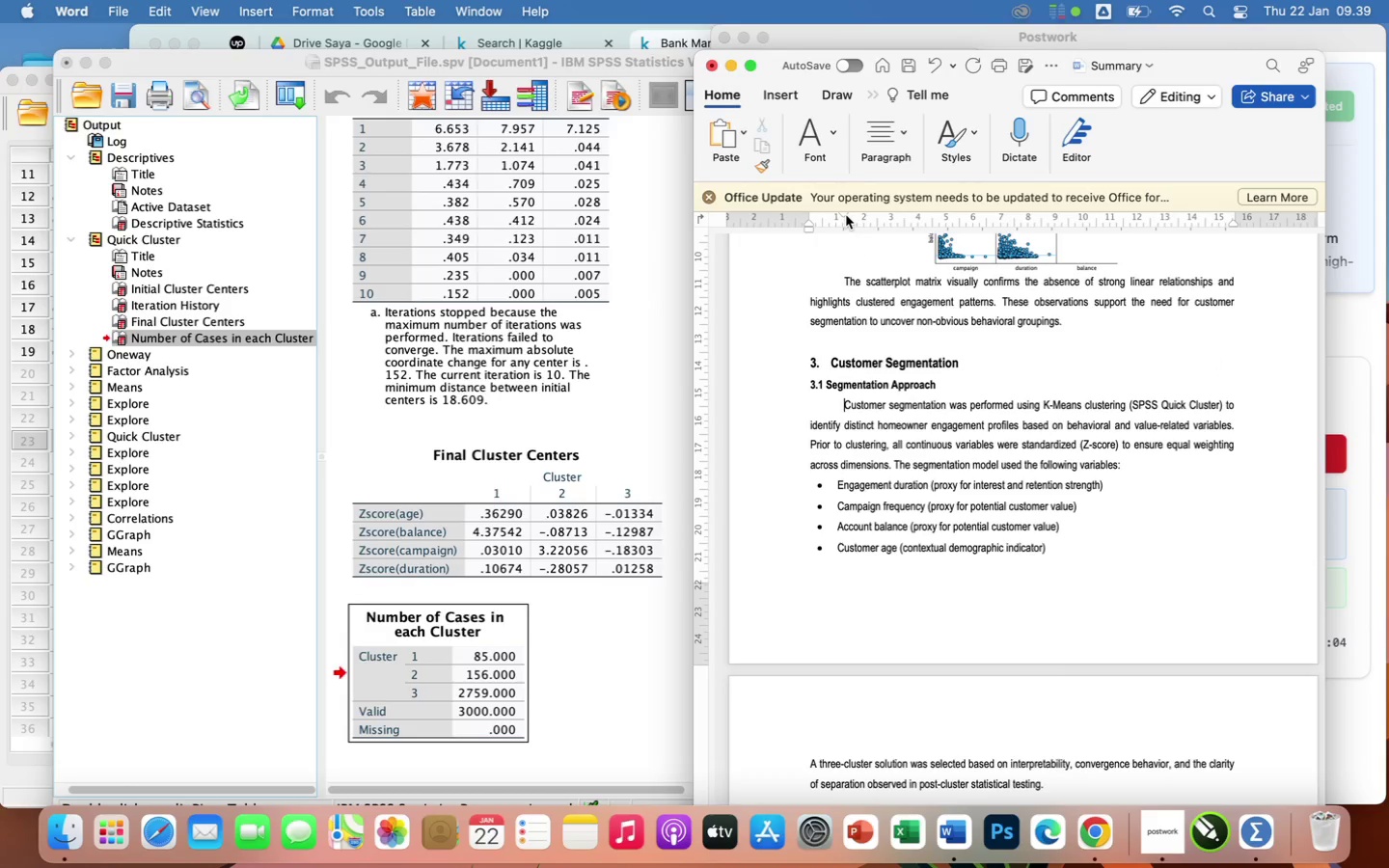 
left_click_drag(start_coordinate=[846, 215], to_coordinate=[813, 236])
 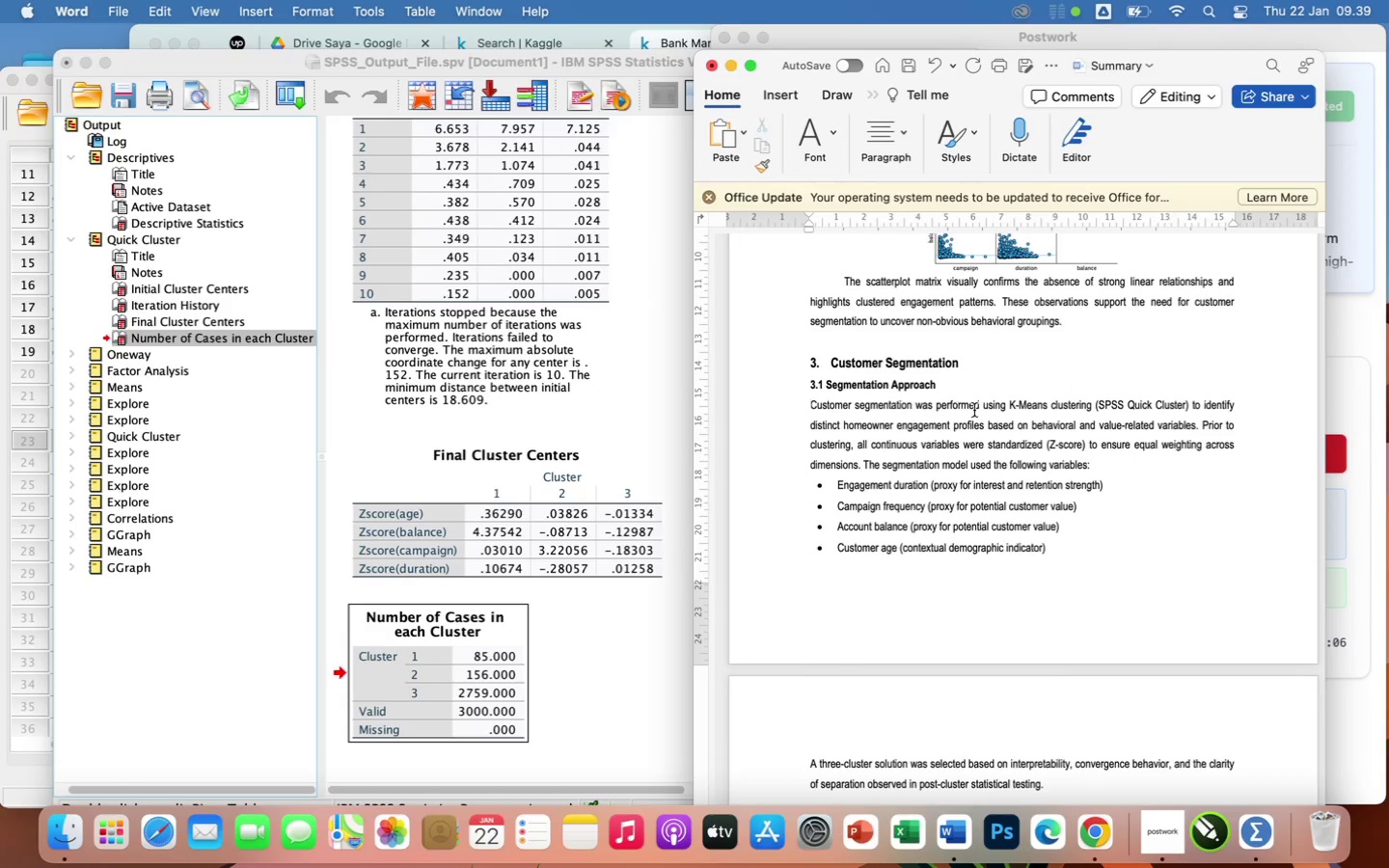 
scroll: coordinate [974, 410], scroll_direction: up, amount: 40.0
 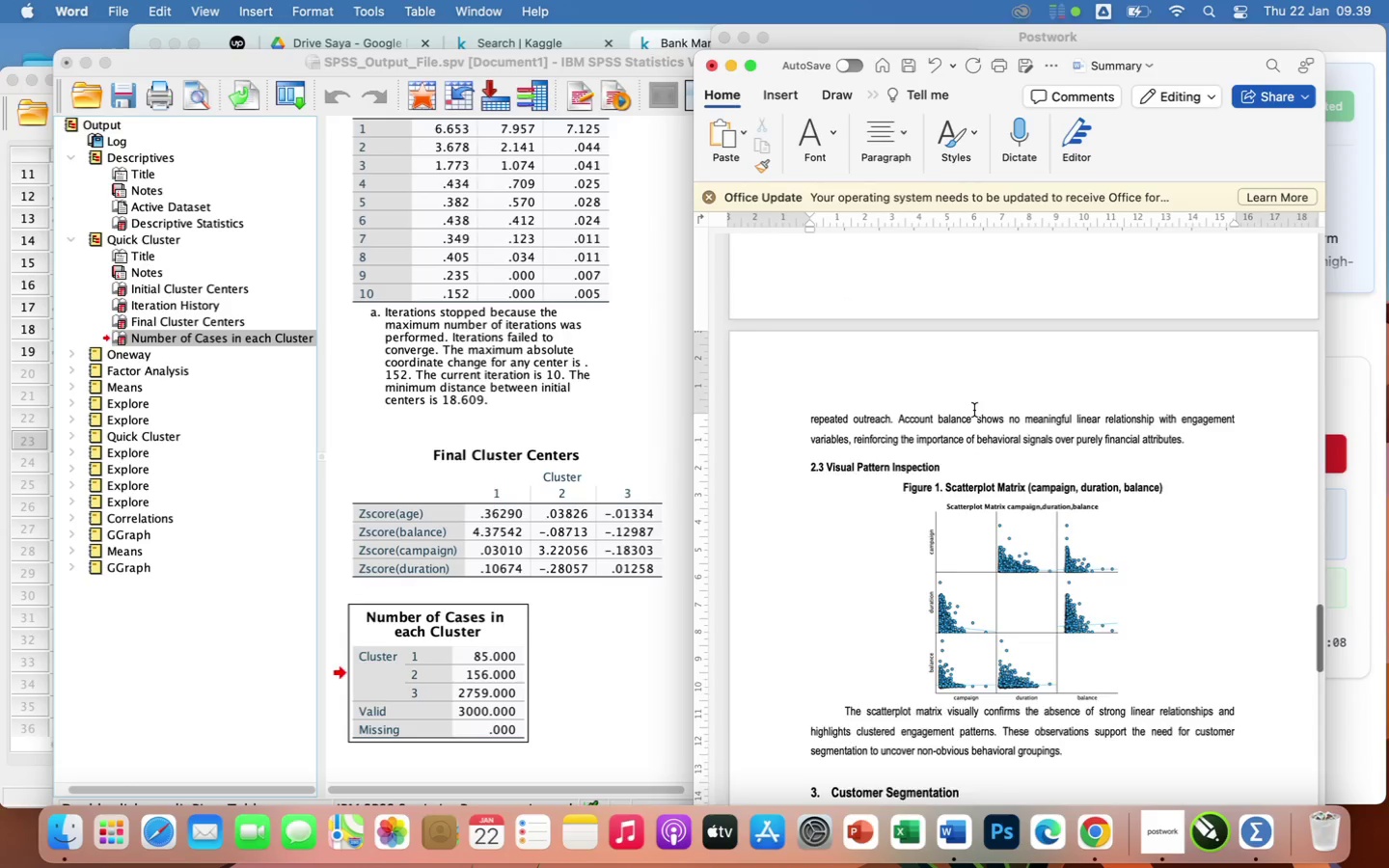 
scroll: coordinate [974, 410], scroll_direction: down, amount: 10.0
 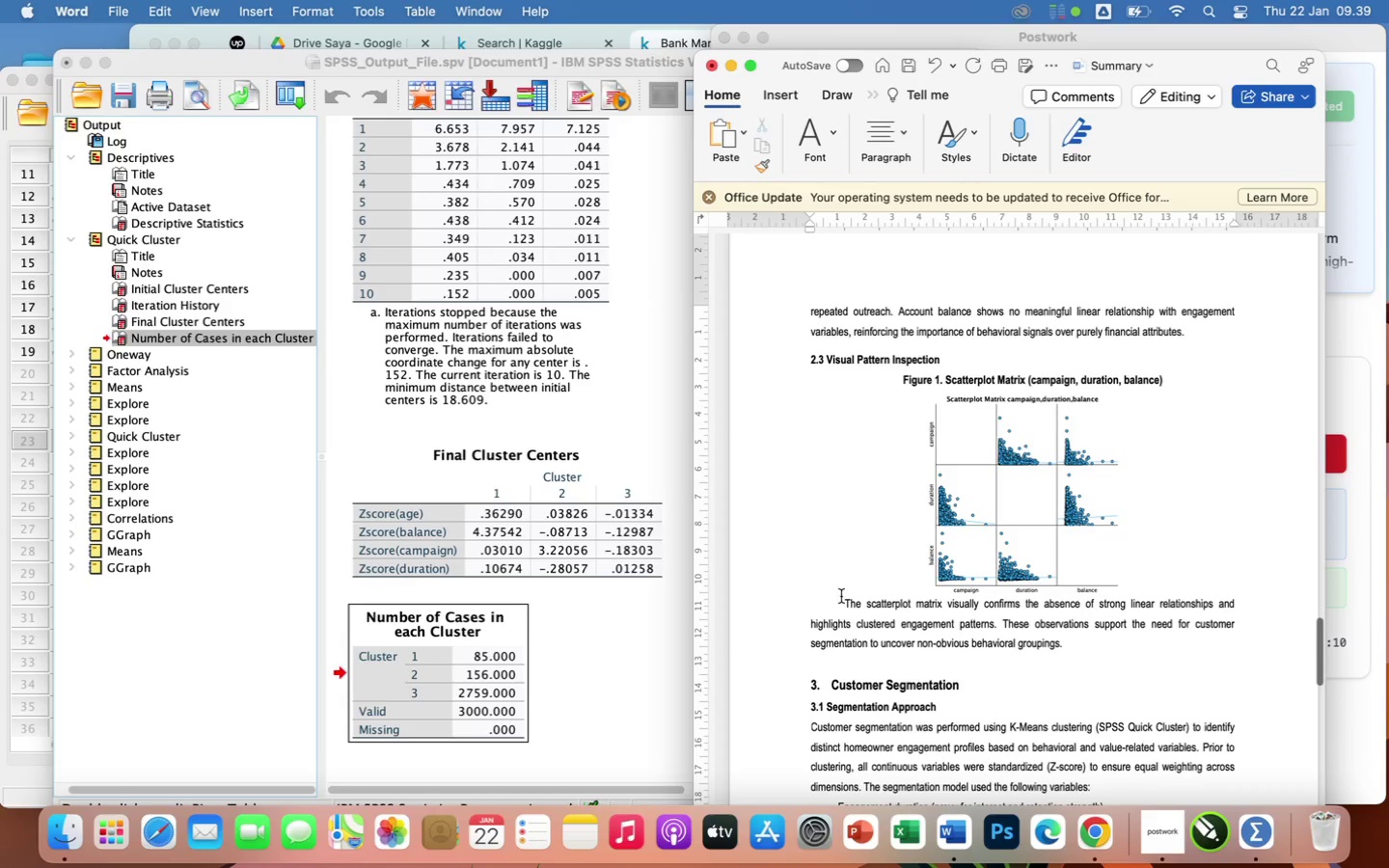 
left_click([838, 599])
 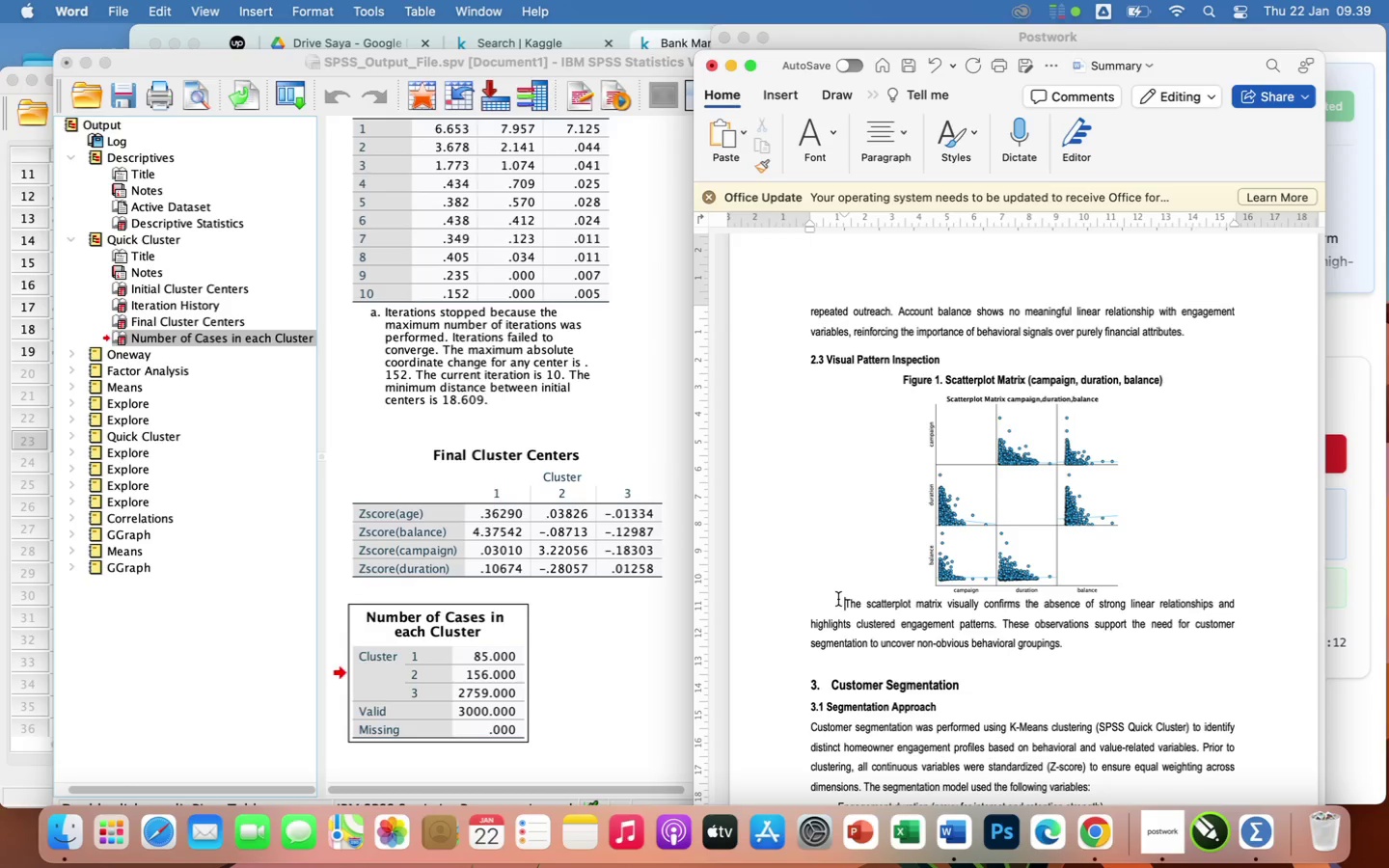 
key(Backspace)
 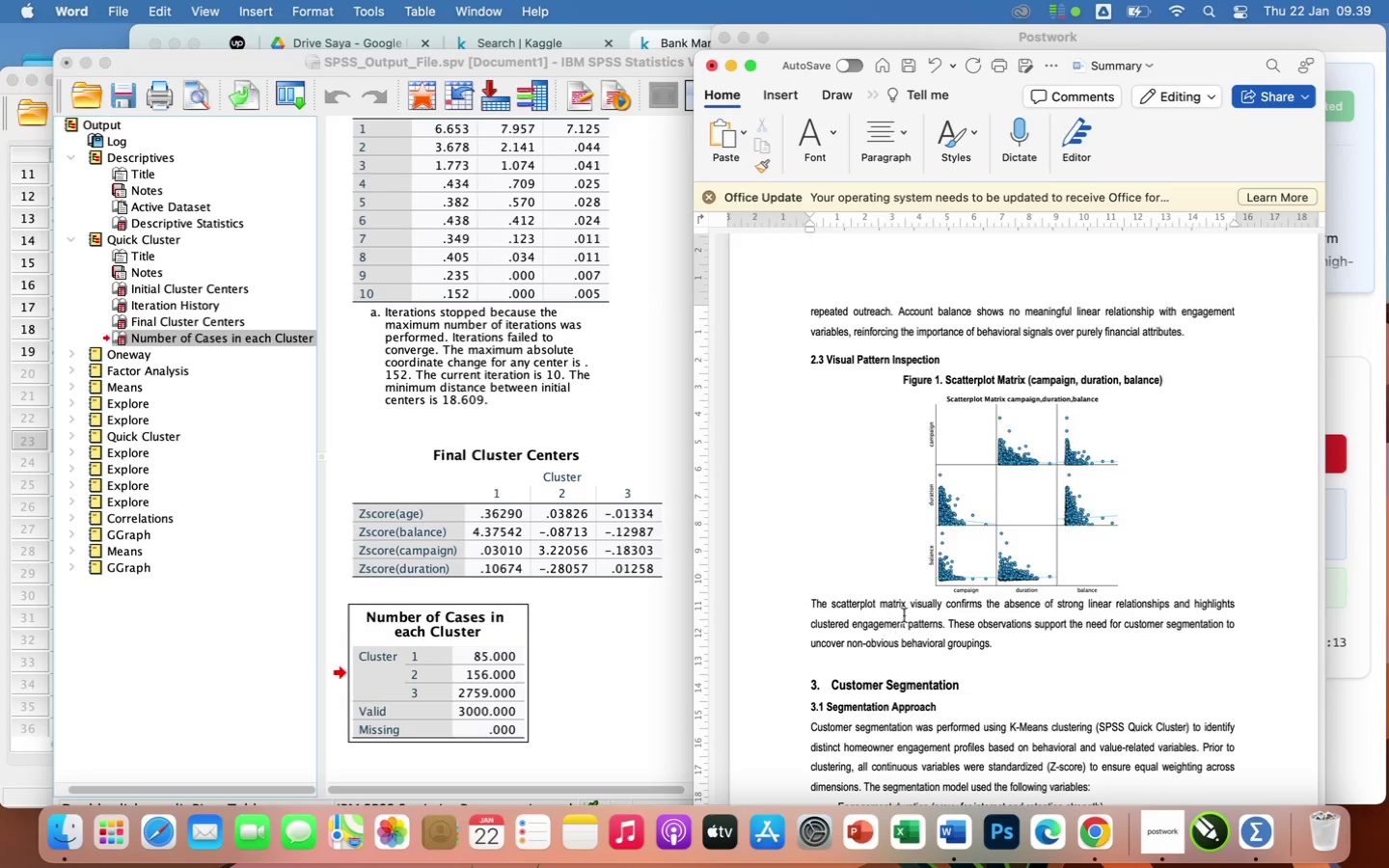 
scroll: coordinate [928, 589], scroll_direction: up, amount: 59.0
 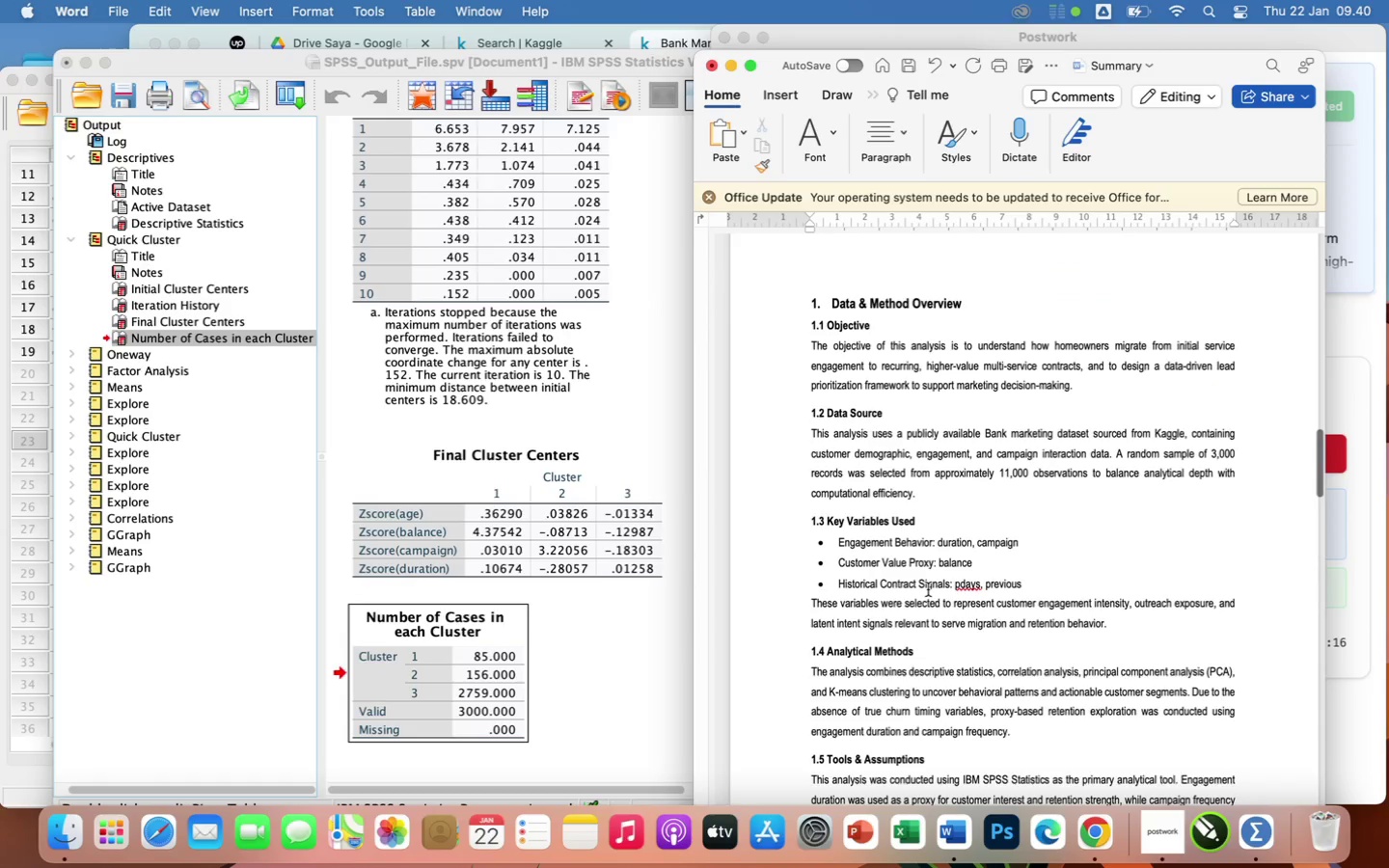 
scroll: coordinate [928, 589], scroll_direction: down, amount: 55.0
 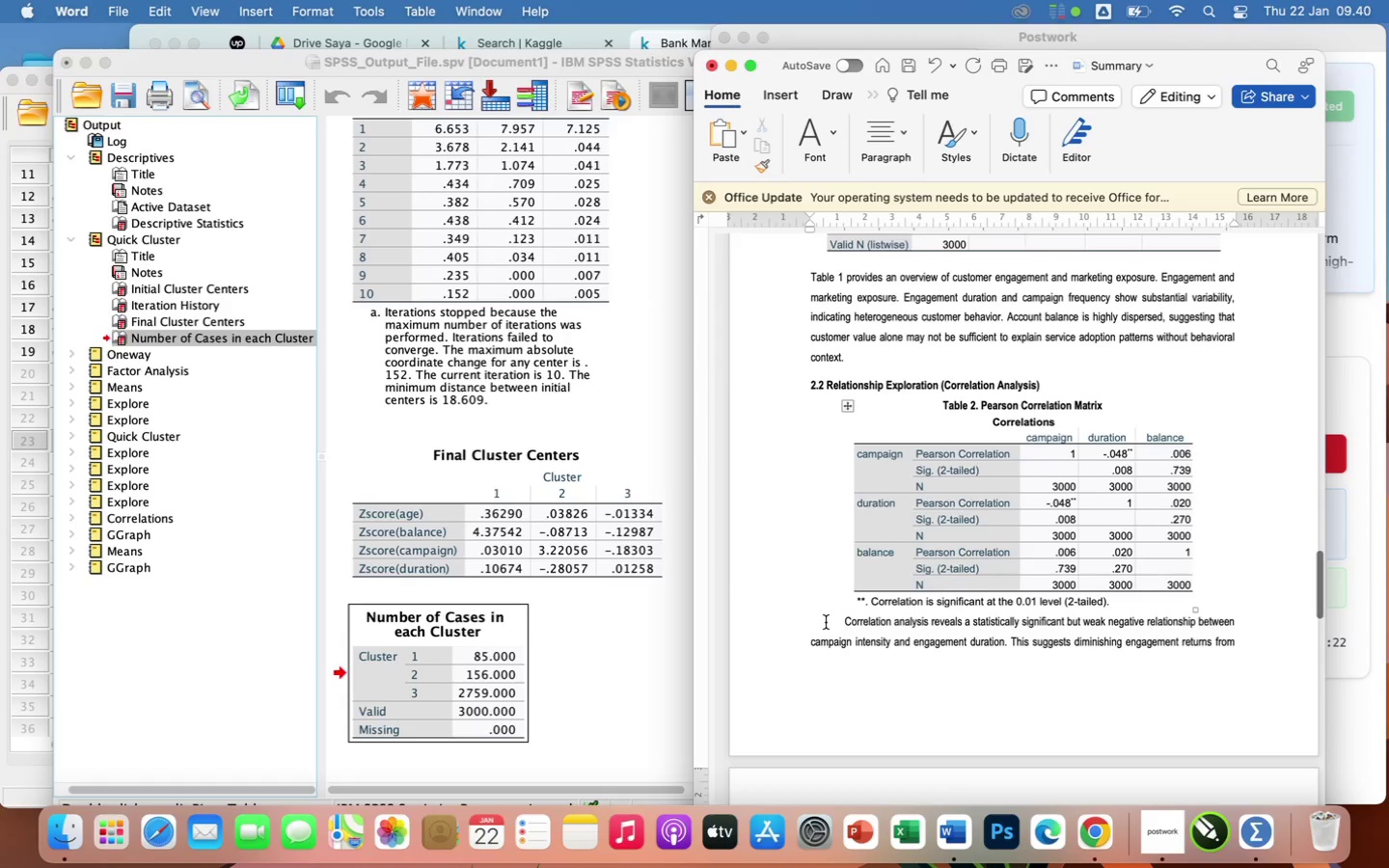 
left_click([826, 625])
 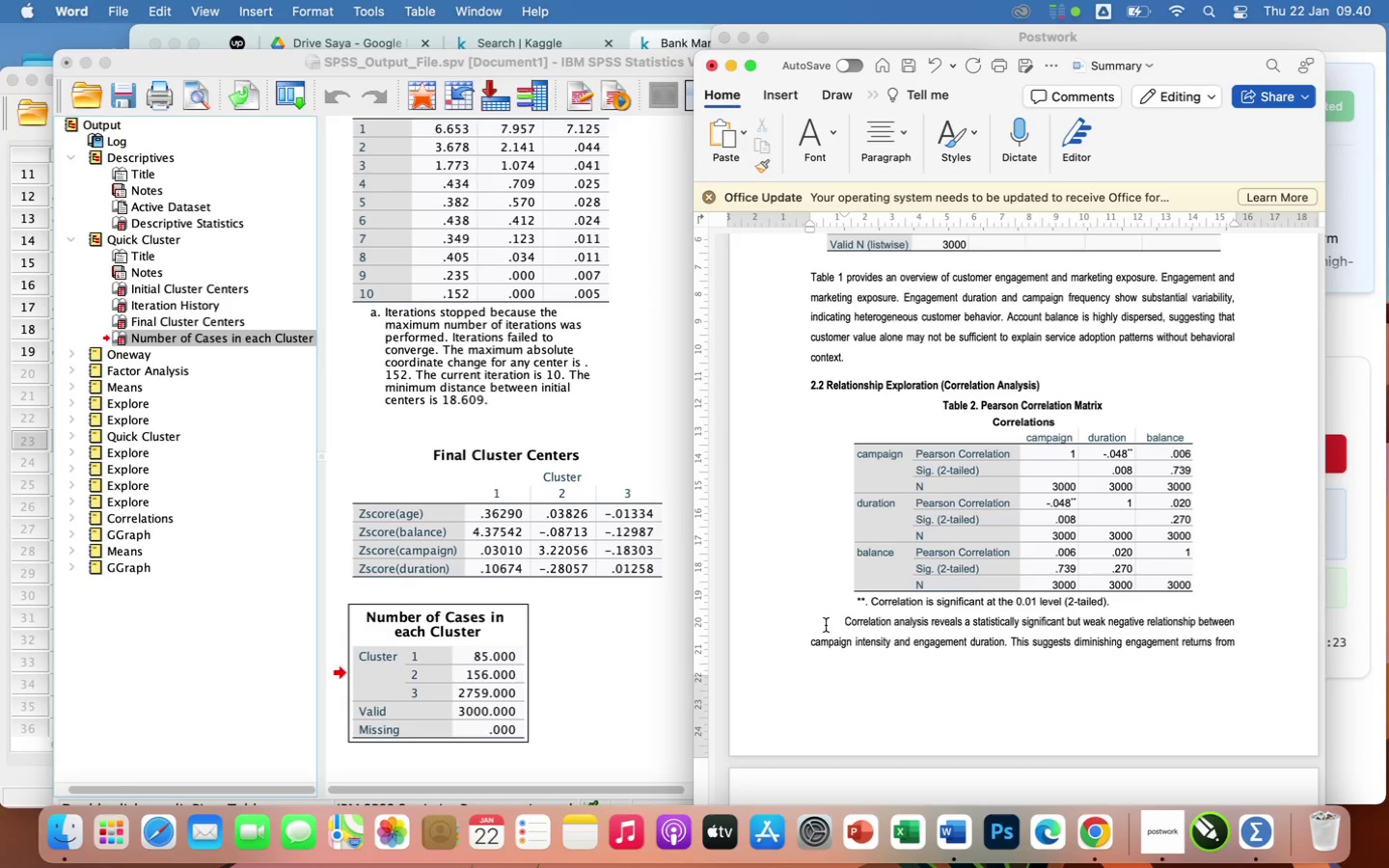 
key(Backspace)
 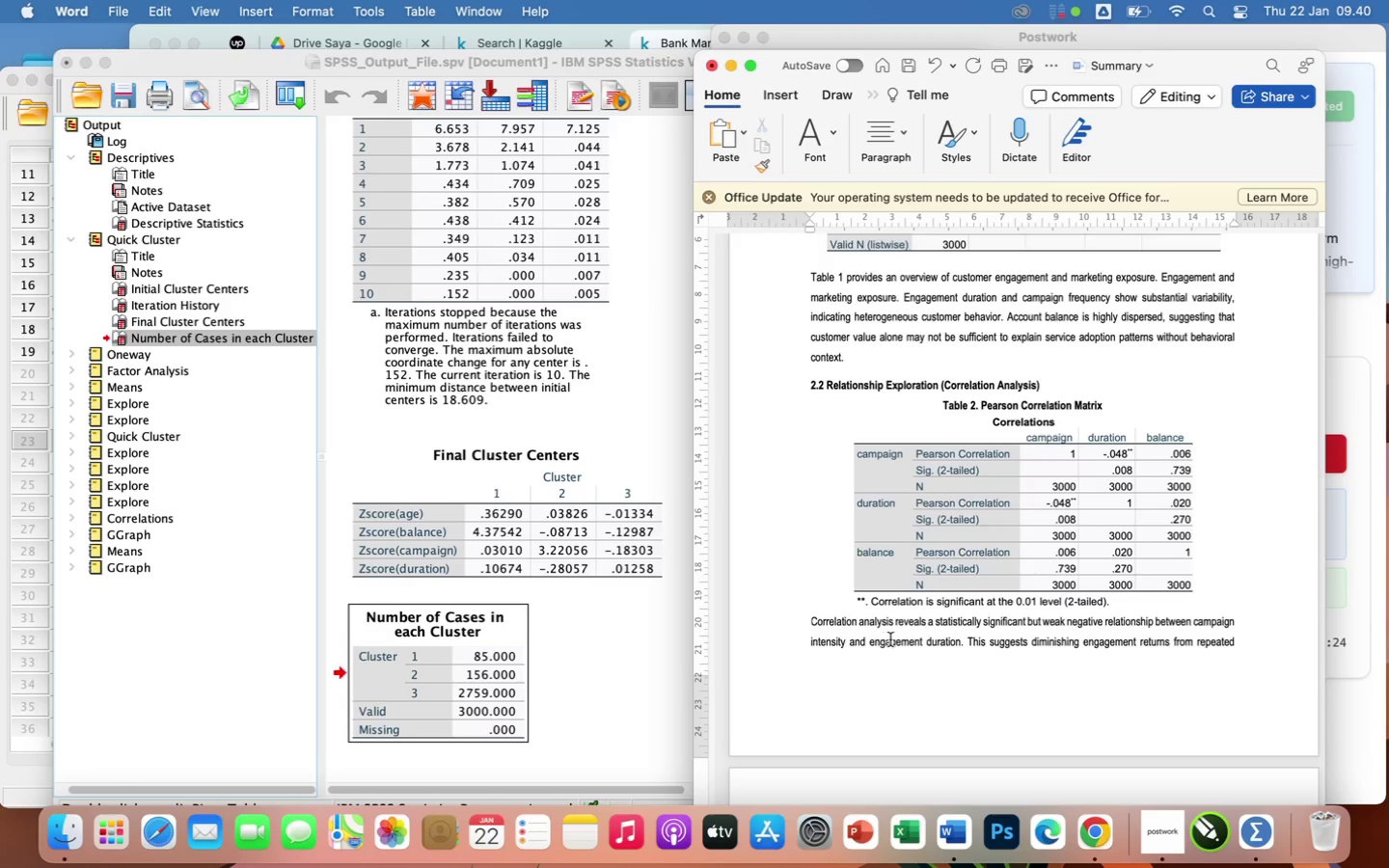 
scroll: coordinate [890, 639], scroll_direction: down, amount: 90.0
 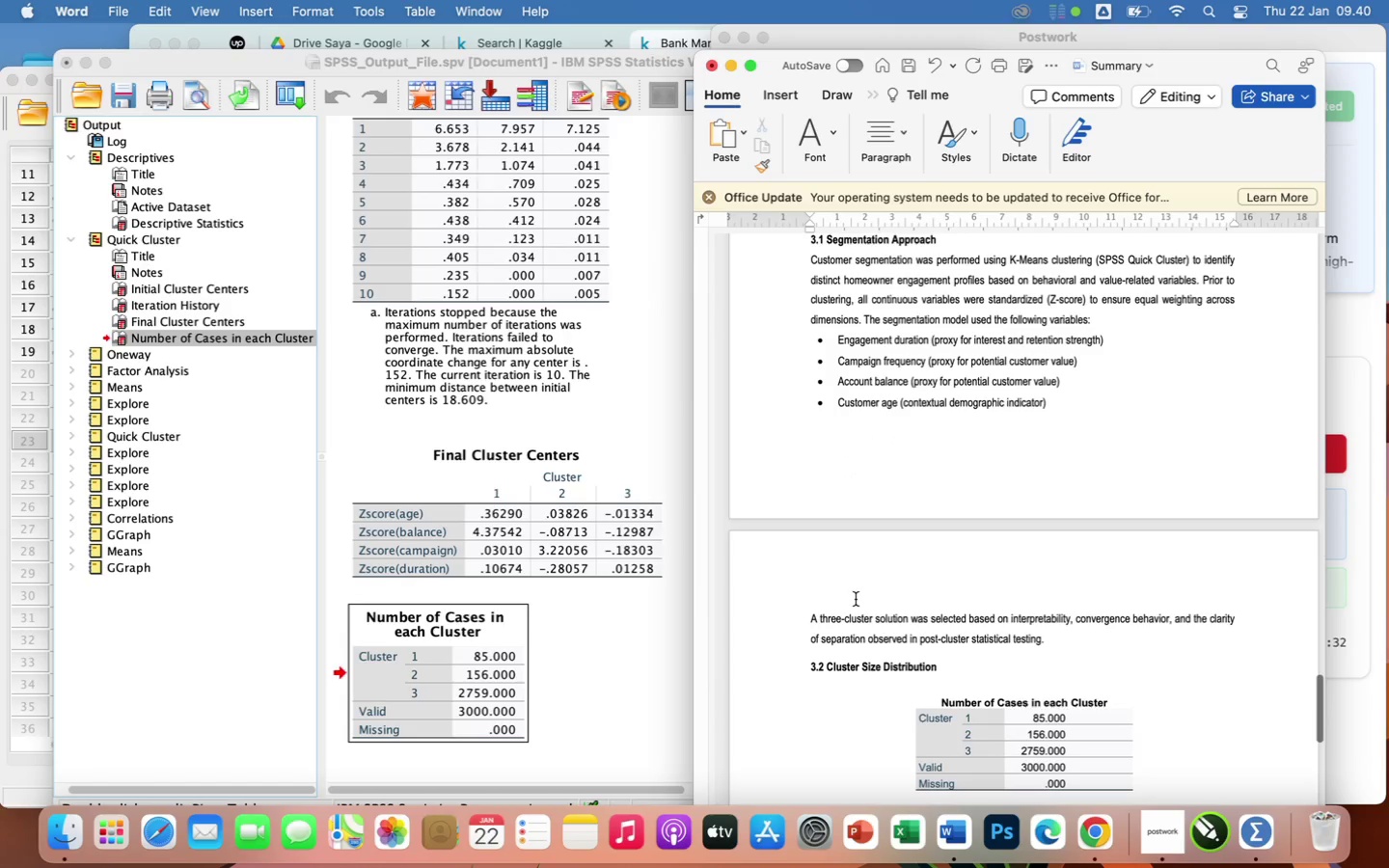 
left_click([856, 599])
 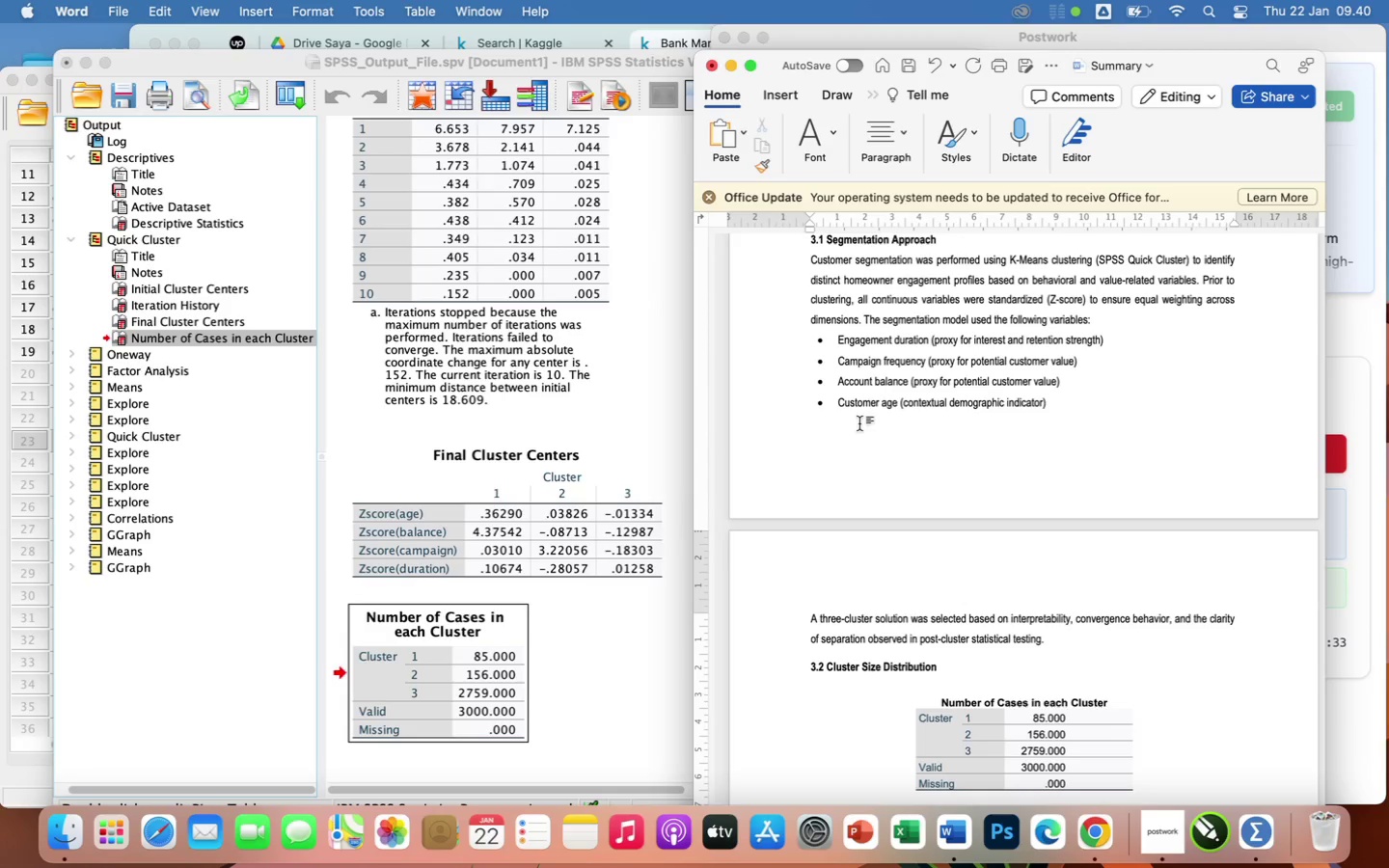 
left_click([855, 430])
 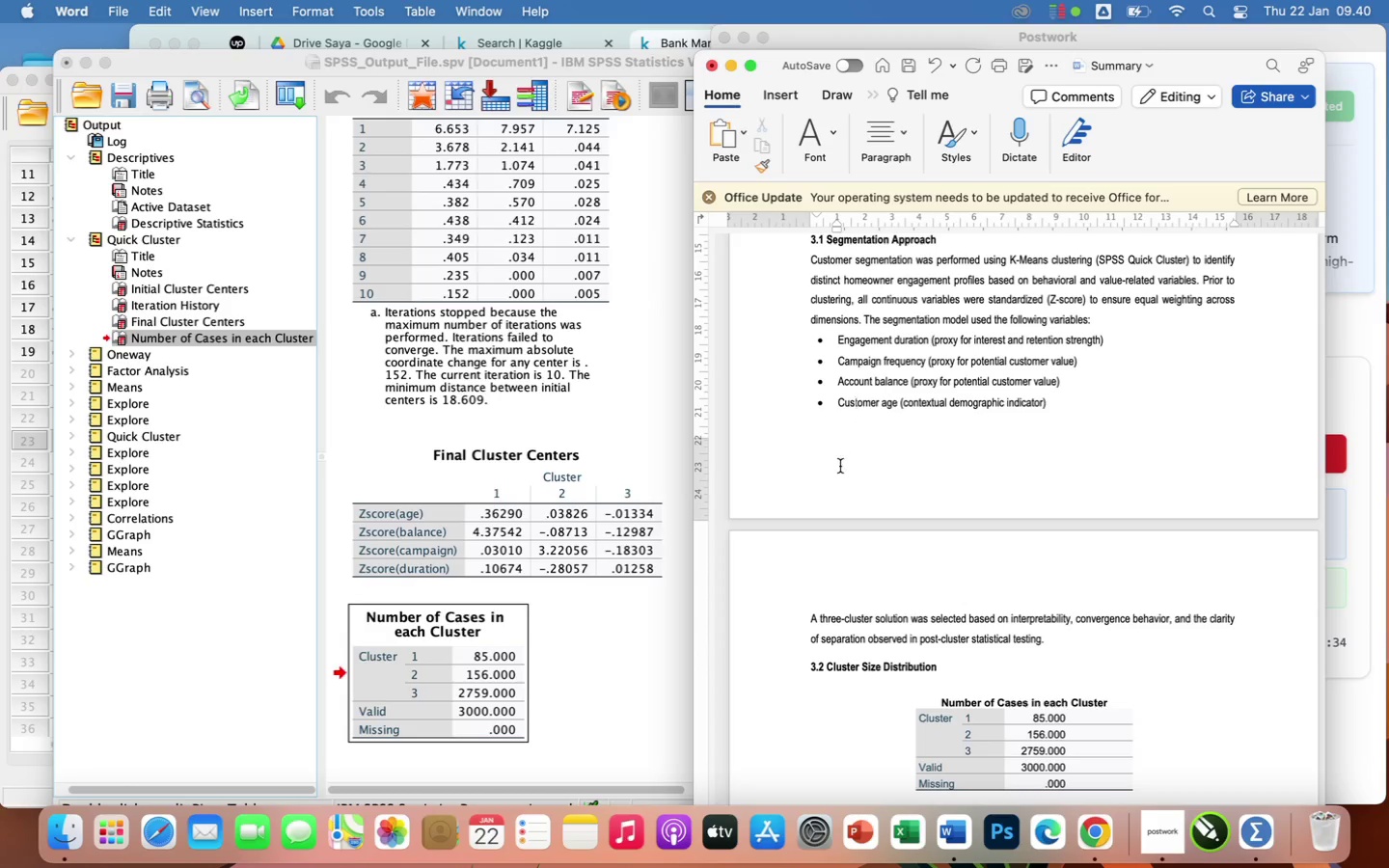 
left_click([840, 467])
 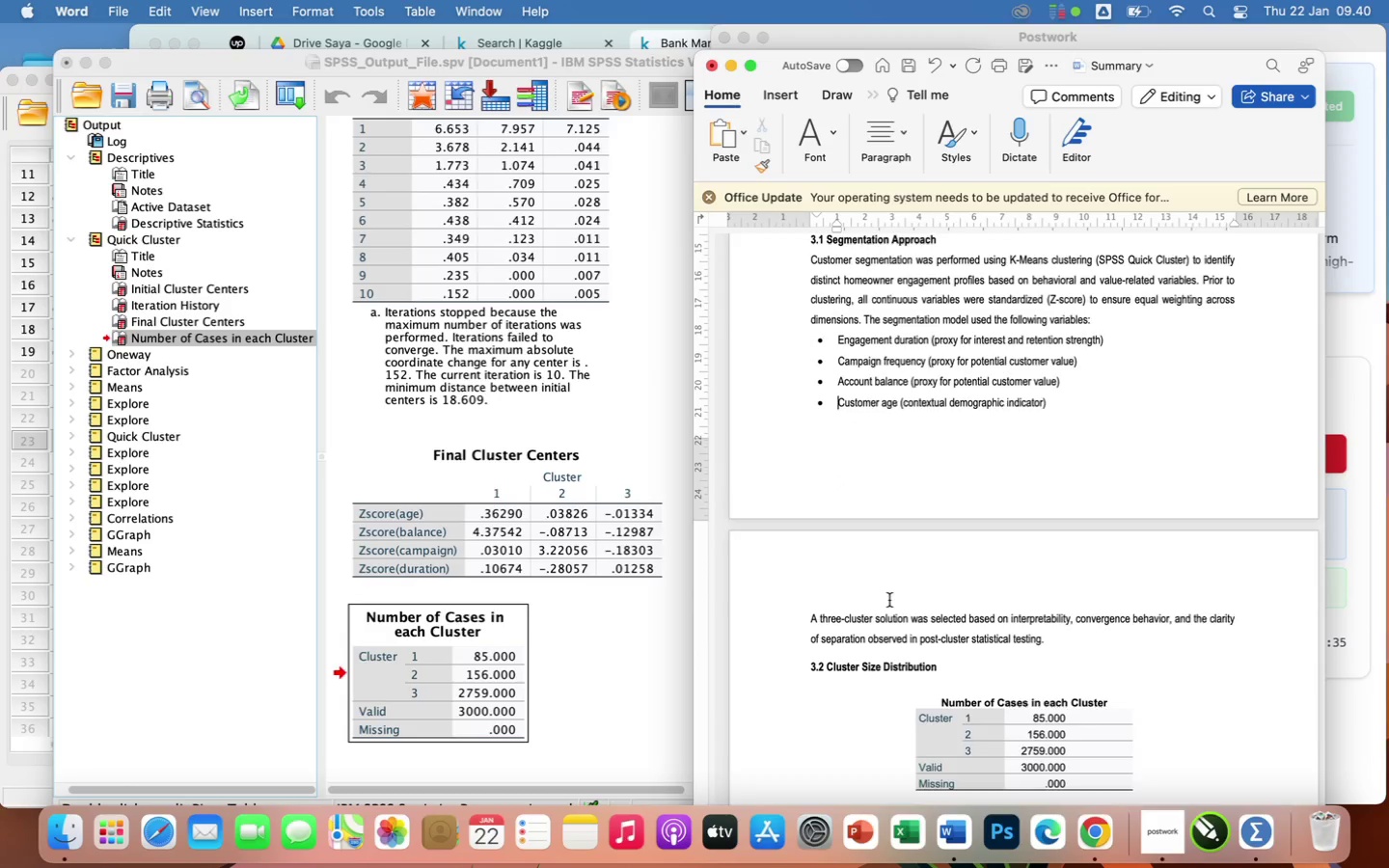 
scroll: coordinate [889, 600], scroll_direction: down, amount: 16.0
 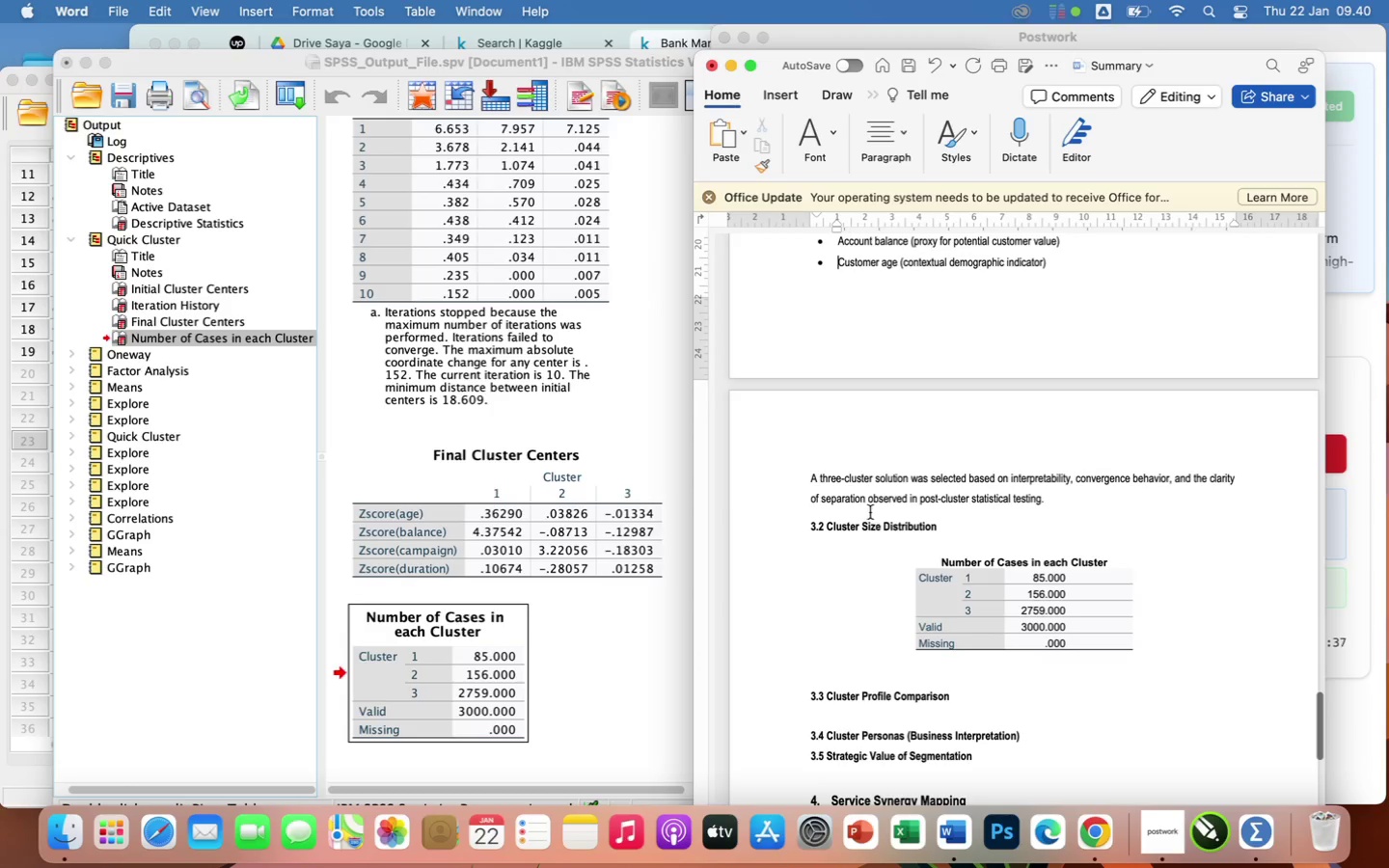 
left_click([869, 513])
 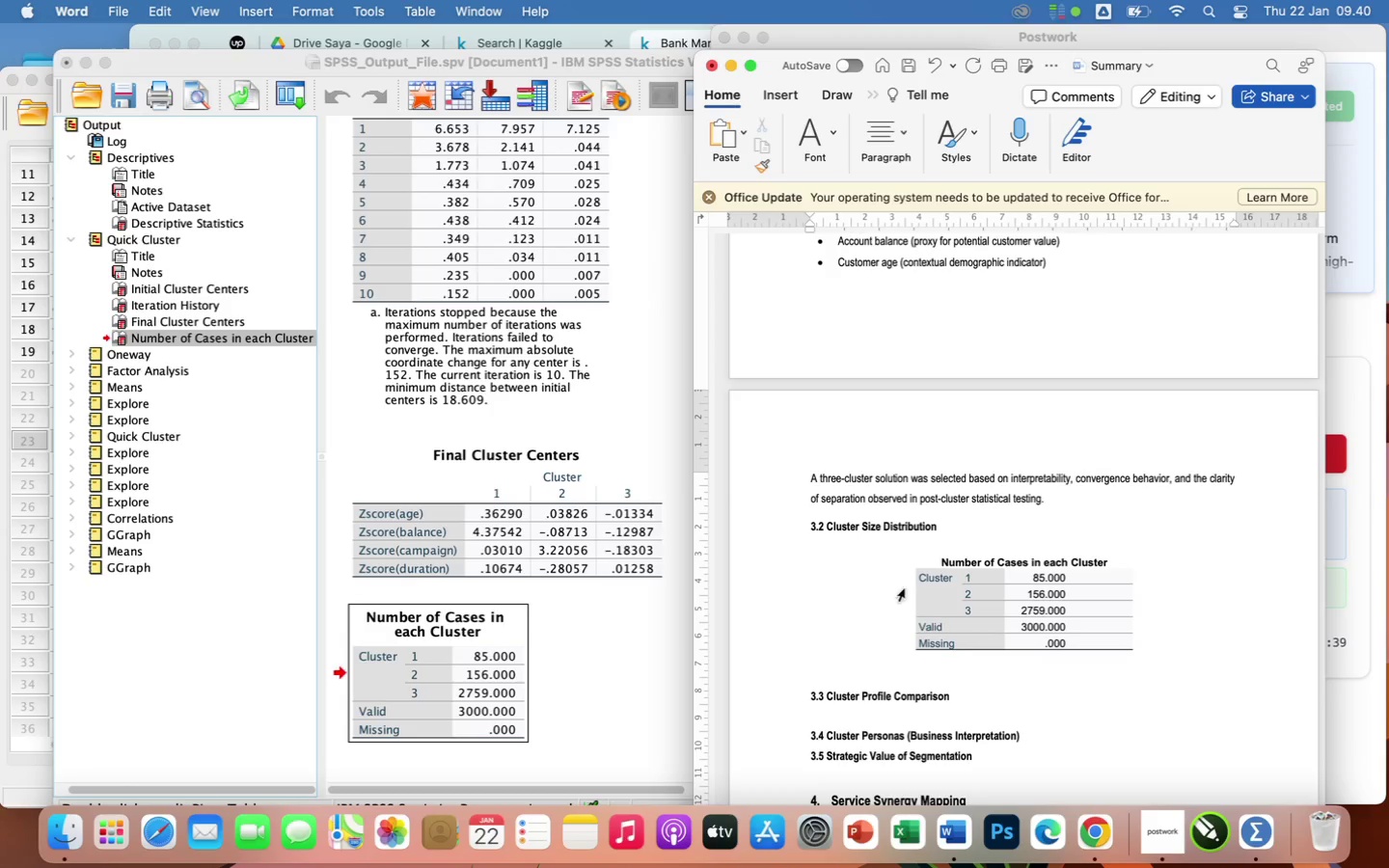 
scroll: coordinate [934, 657], scroll_direction: up, amount: 5.0
 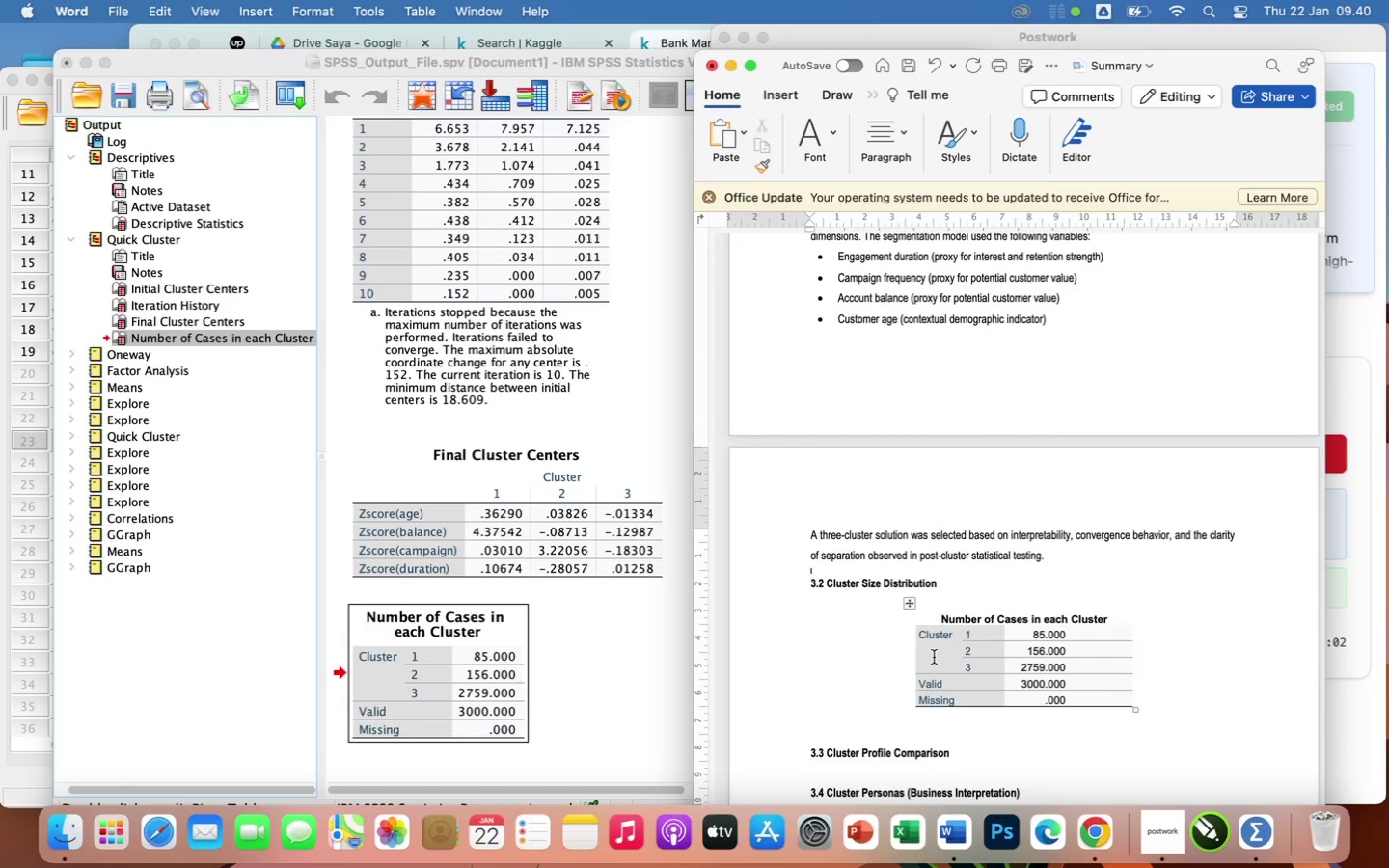 
wait(26.35)
 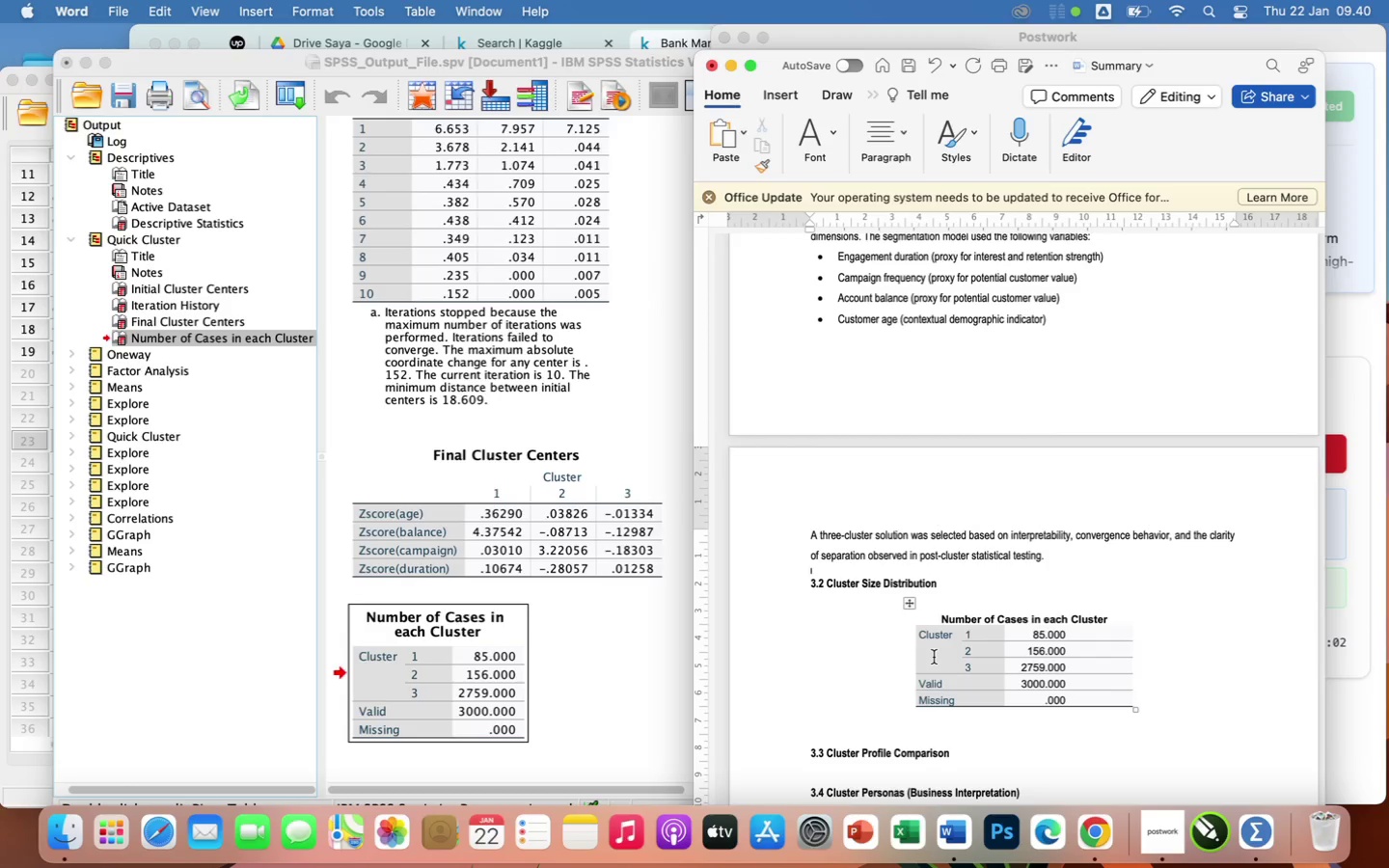 
left_click([1040, 606])
 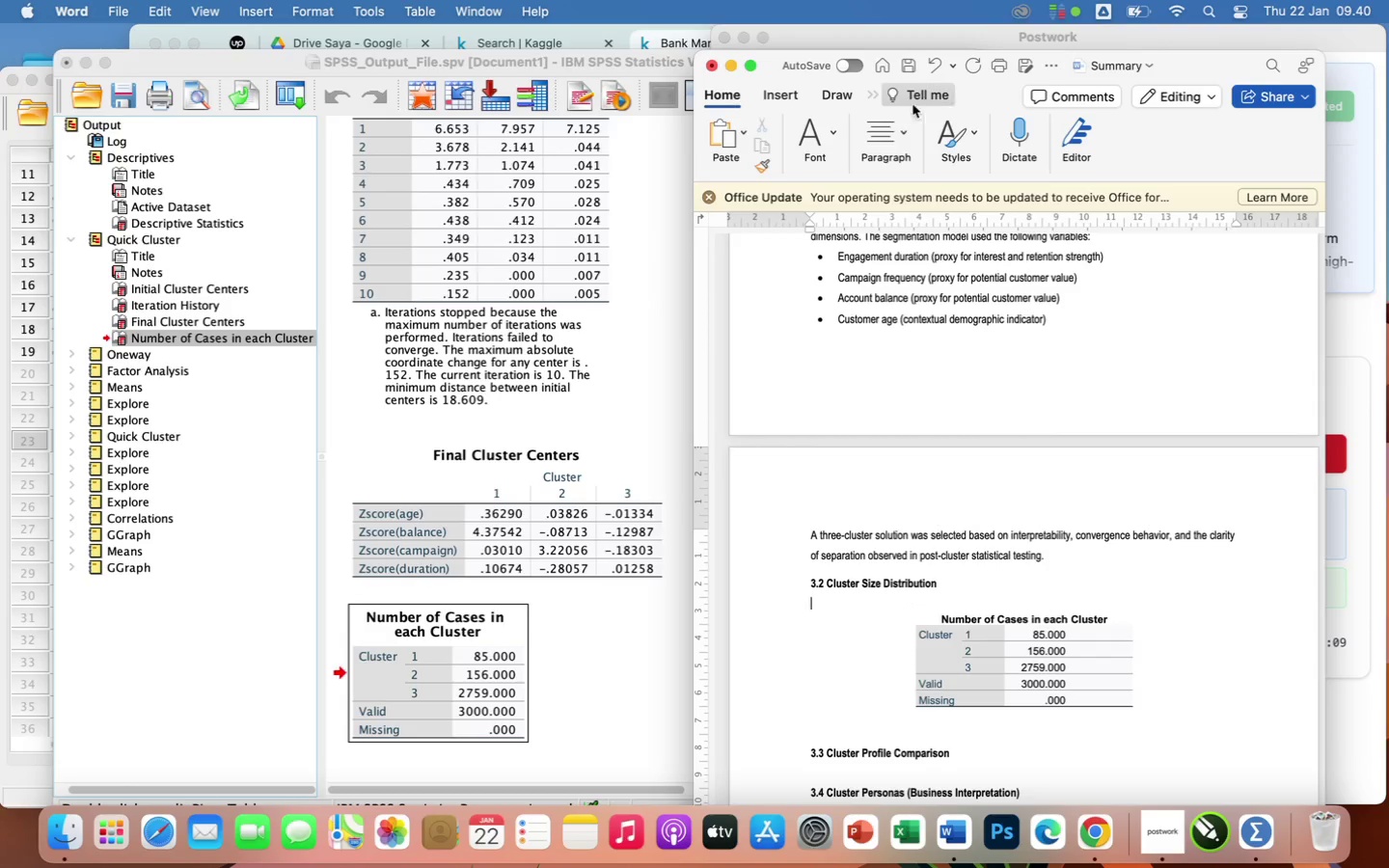 
left_click([895, 134])
 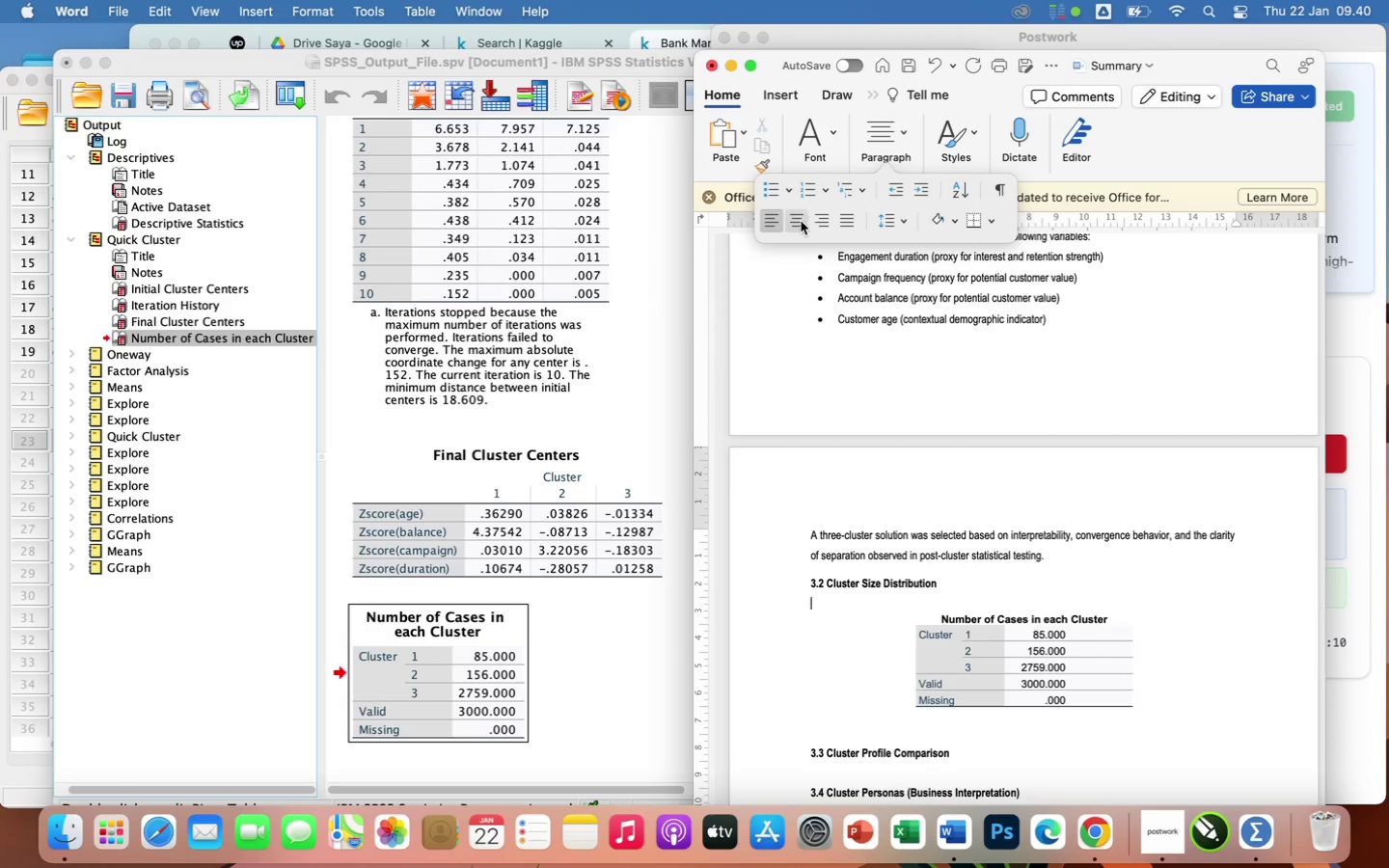 
left_click([800, 220])
 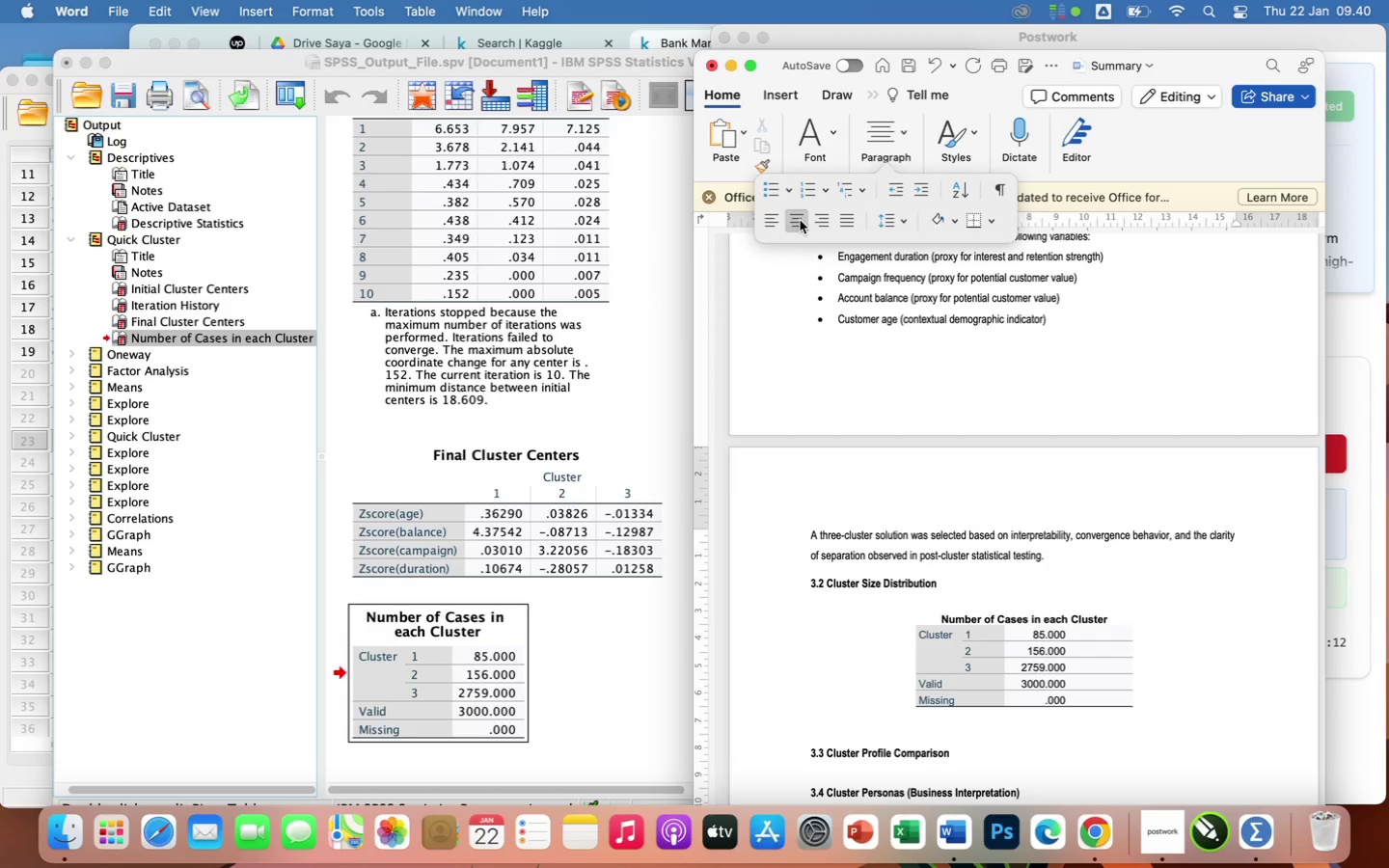 
type(Table)
 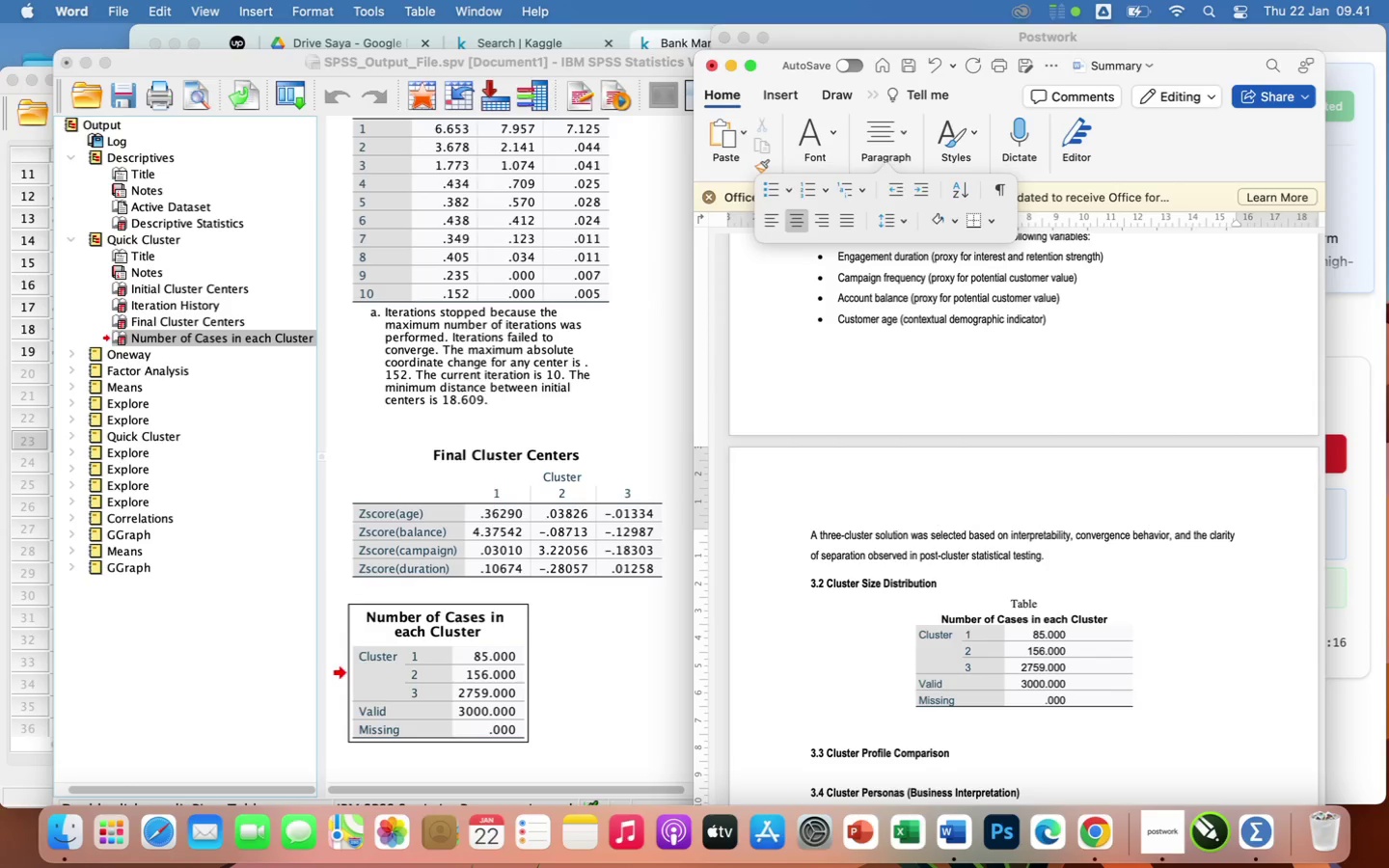 
key(Space)
 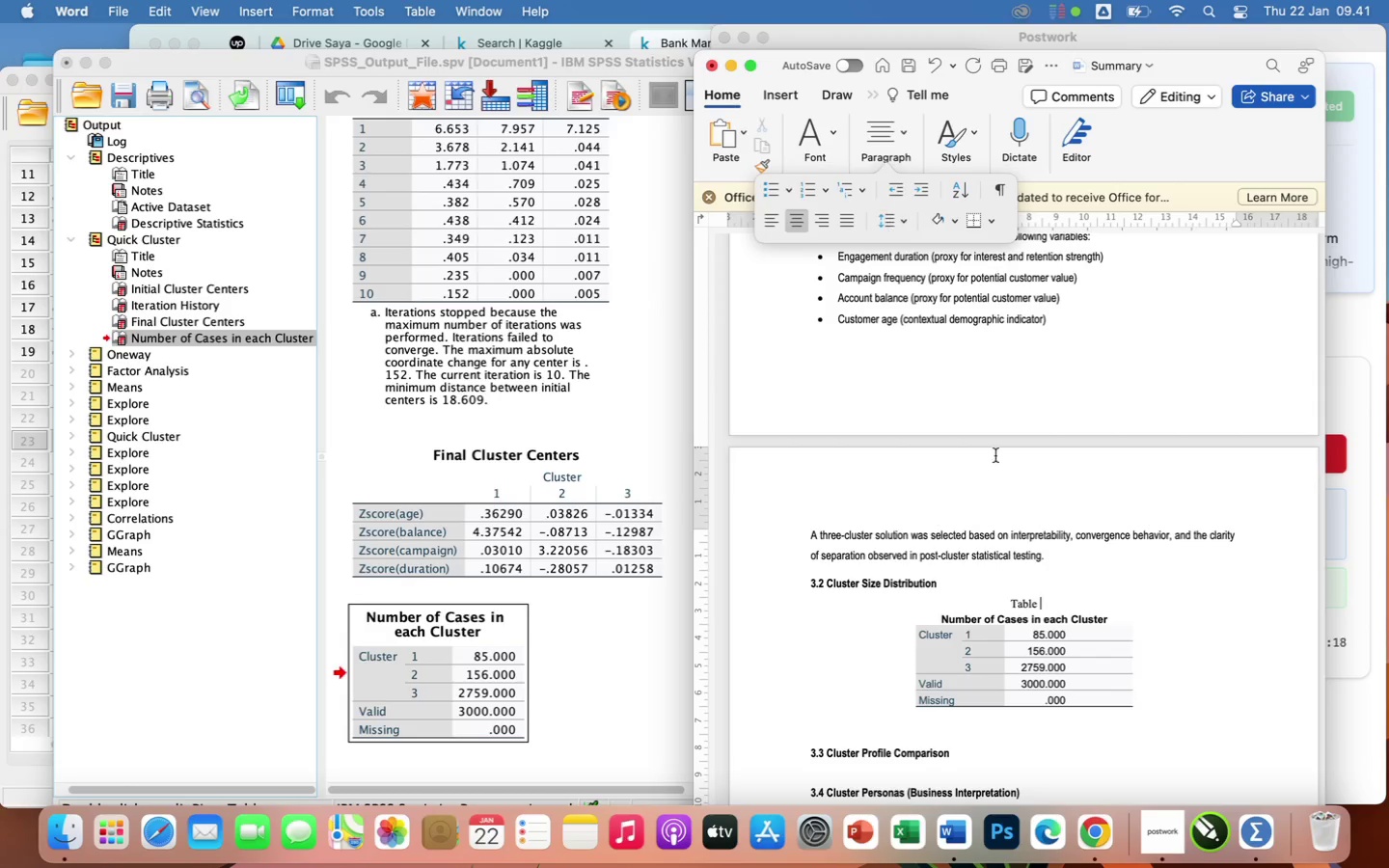 
scroll: coordinate [1044, 512], scroll_direction: up, amount: 153.0
 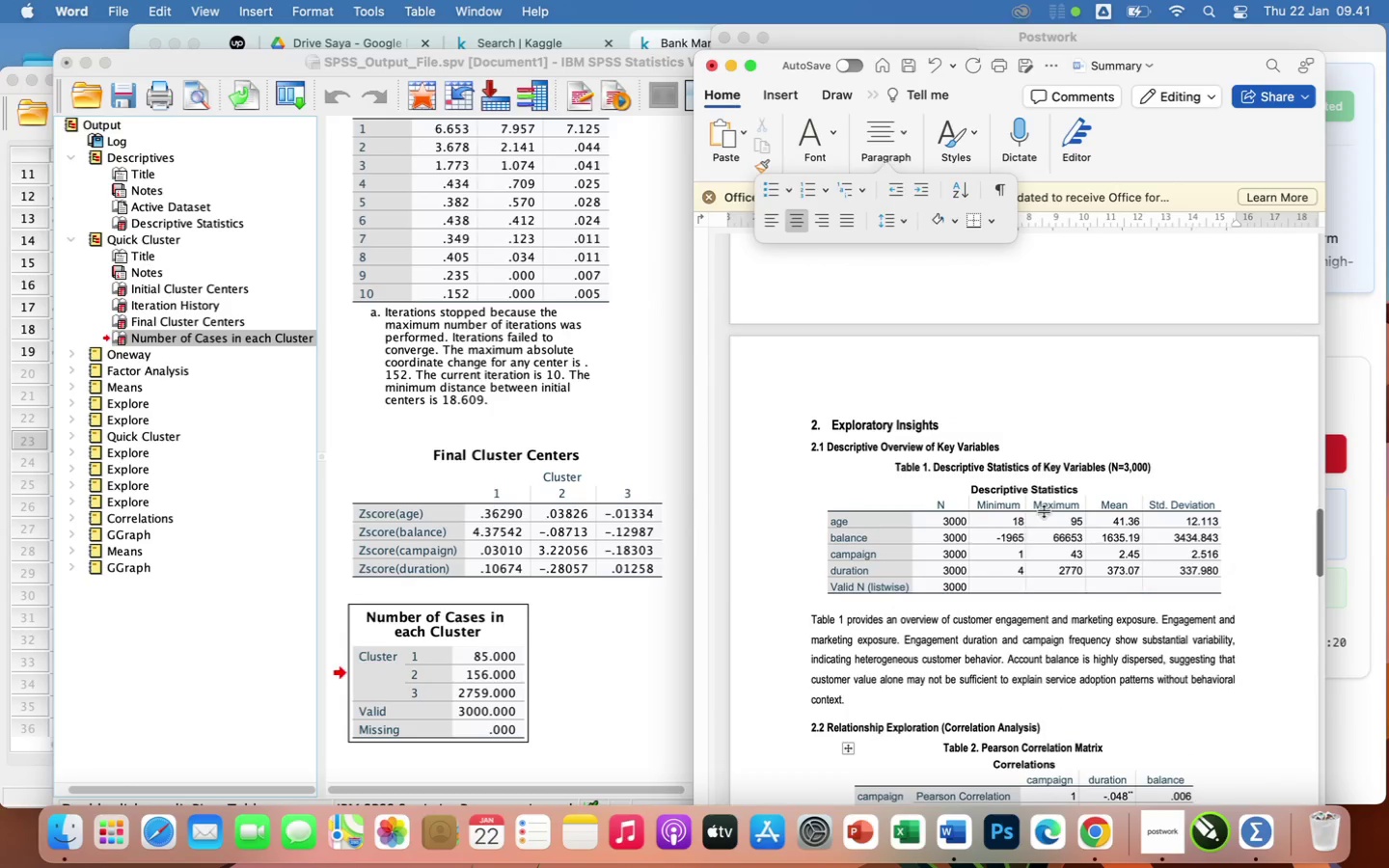 
scroll: coordinate [1044, 512], scroll_direction: down, amount: 80.0
 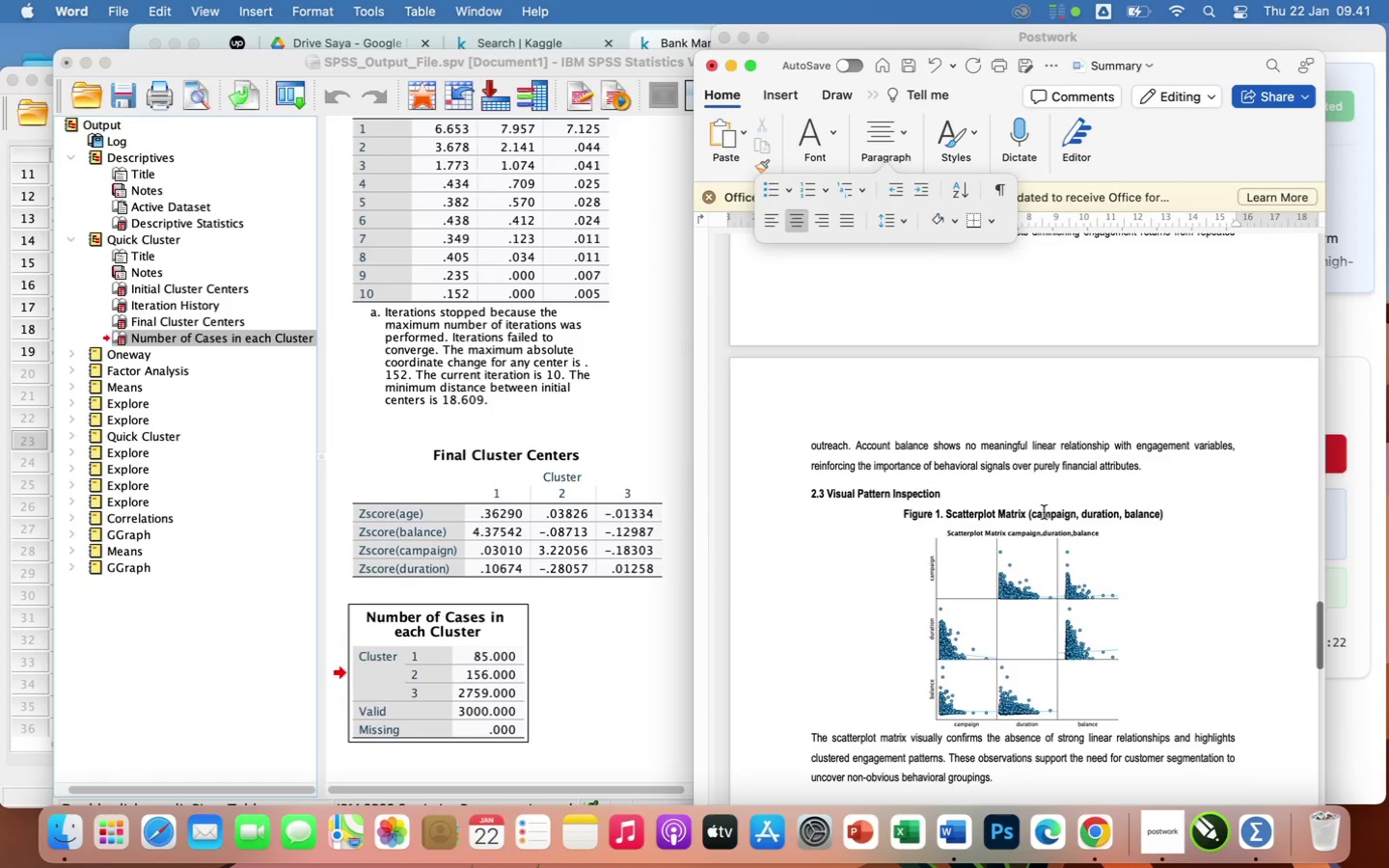 
scroll: coordinate [1044, 512], scroll_direction: up, amount: 16.0
 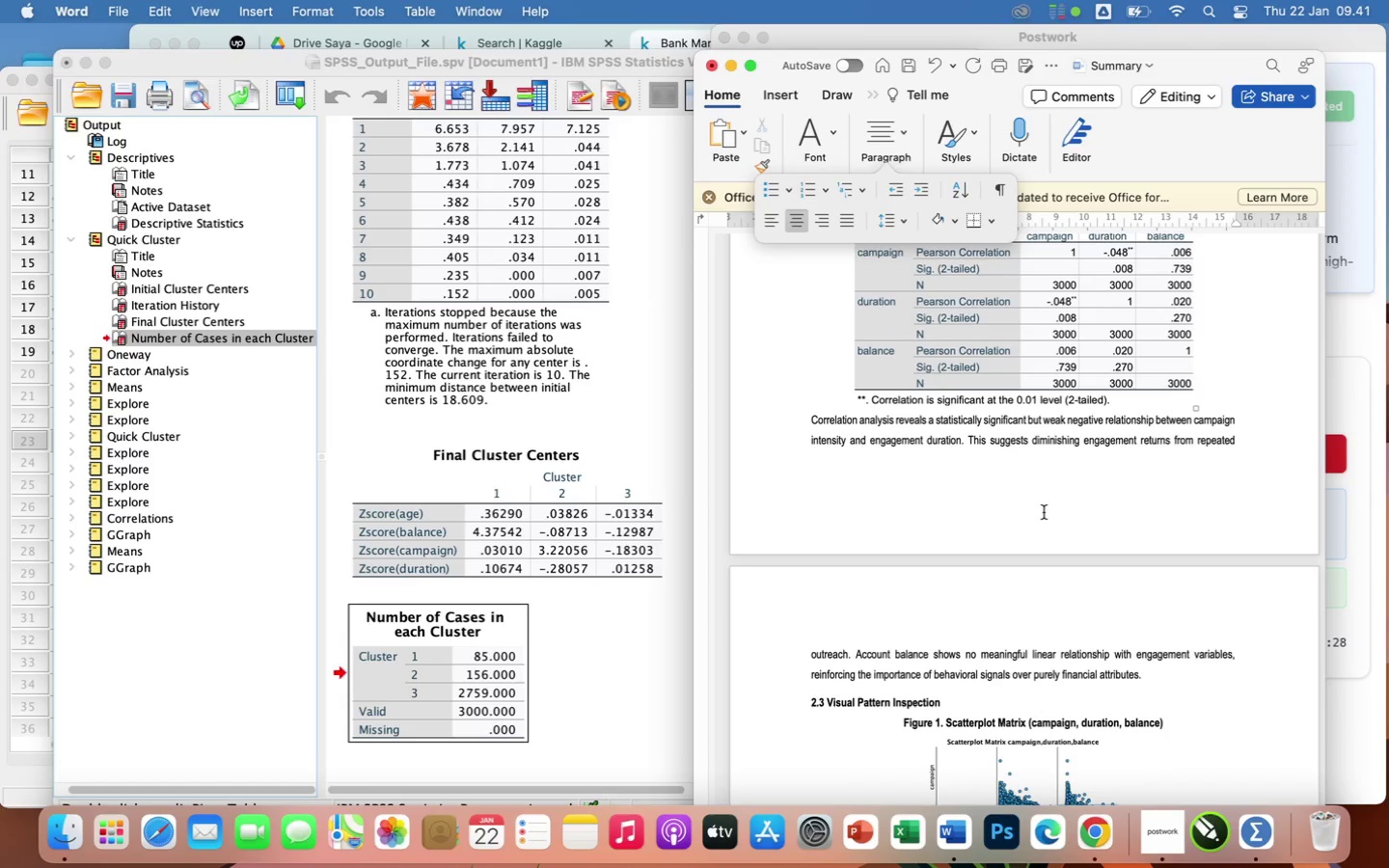 
scroll: coordinate [1044, 512], scroll_direction: down, amount: 27.0
 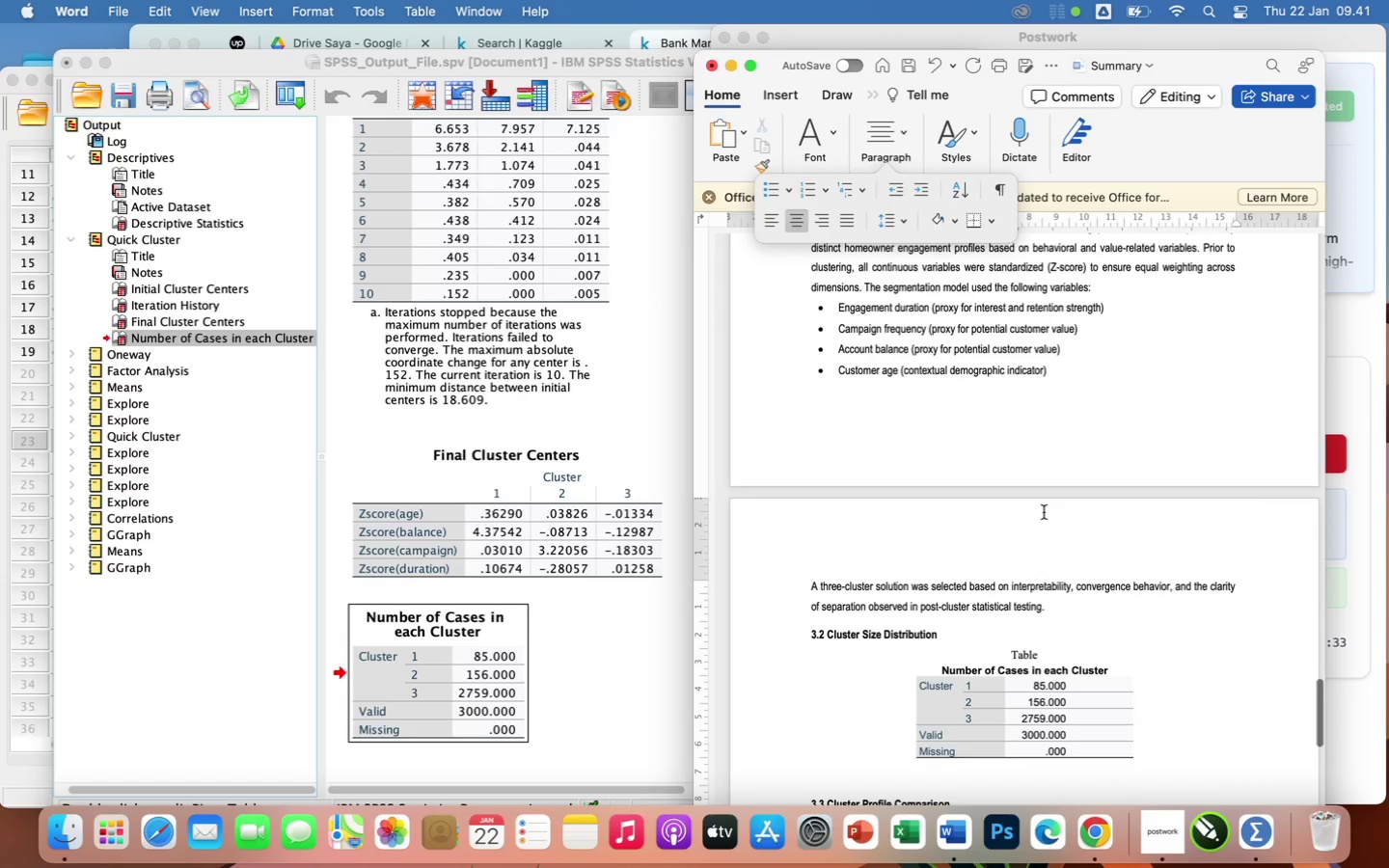 
key(3)
 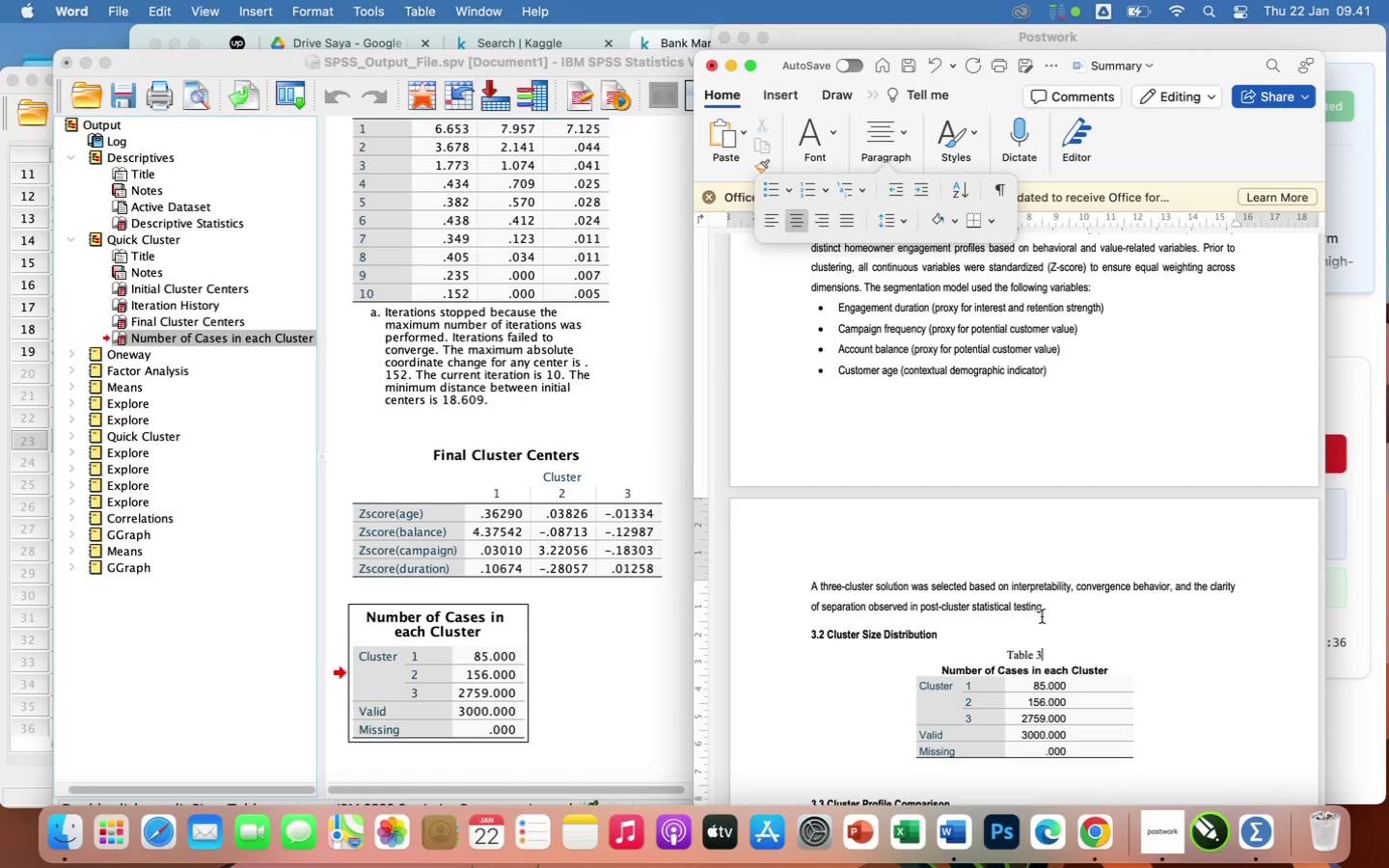 
key(Period)
 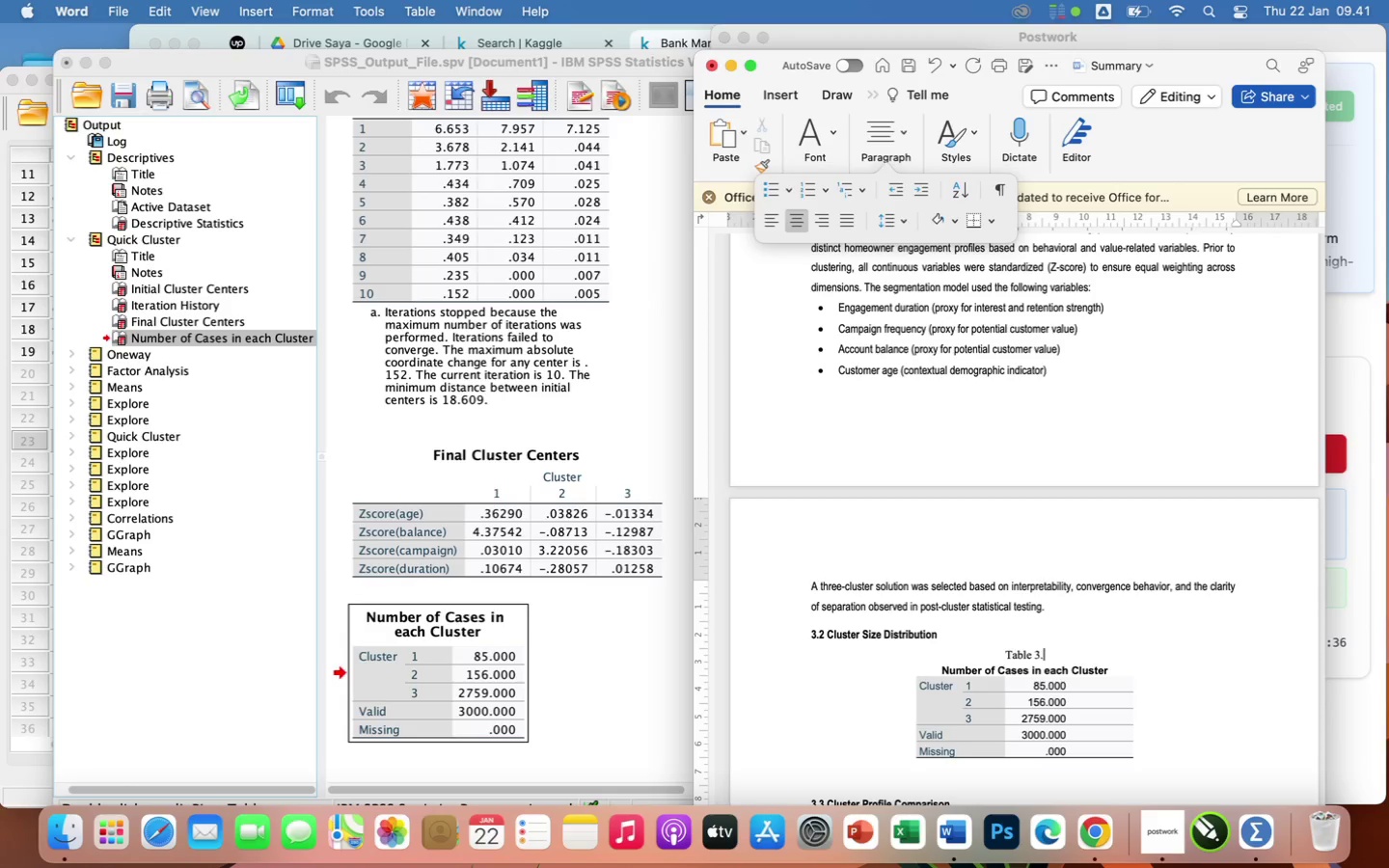 
key(Space)
 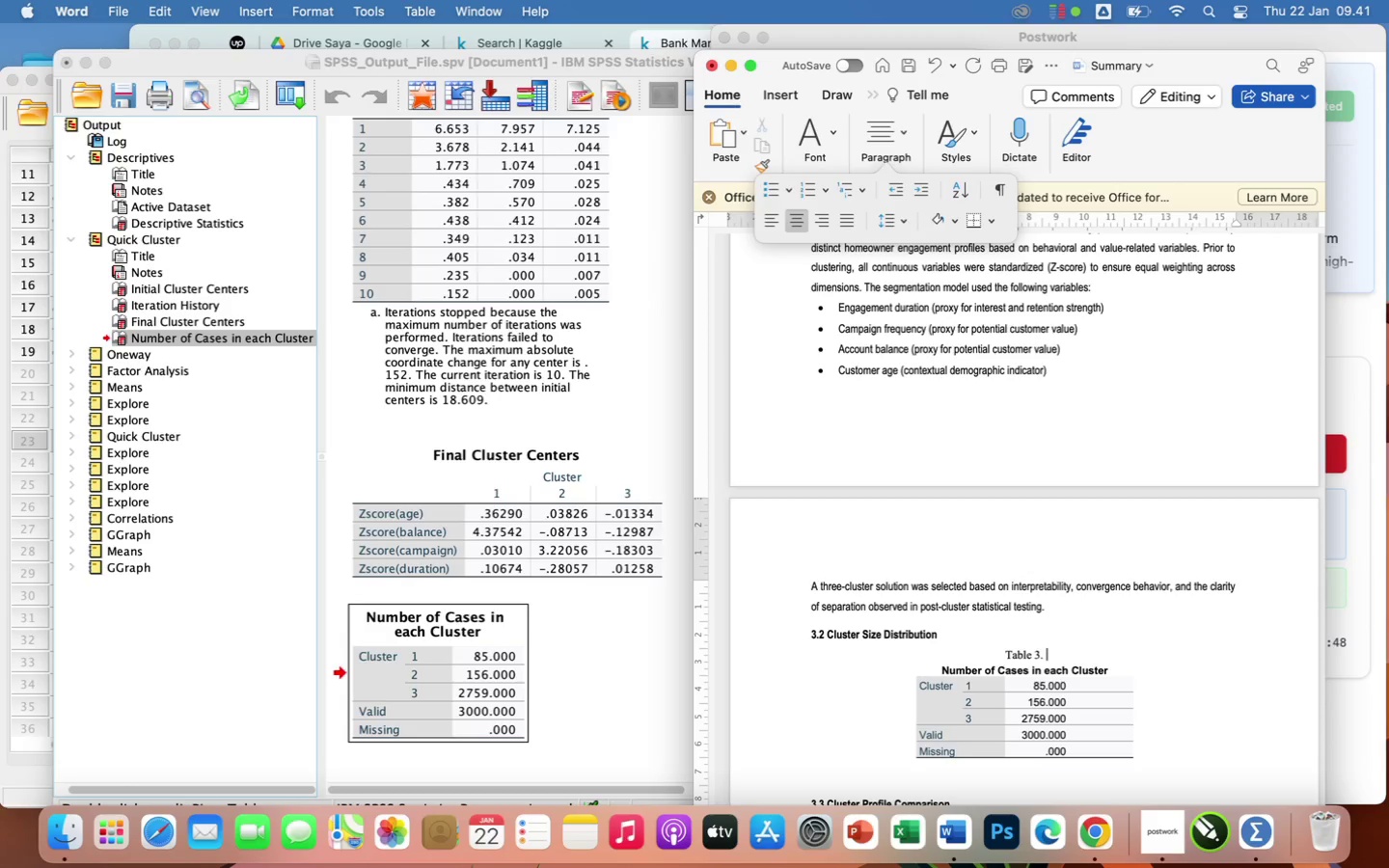 
wait(16.03)
 